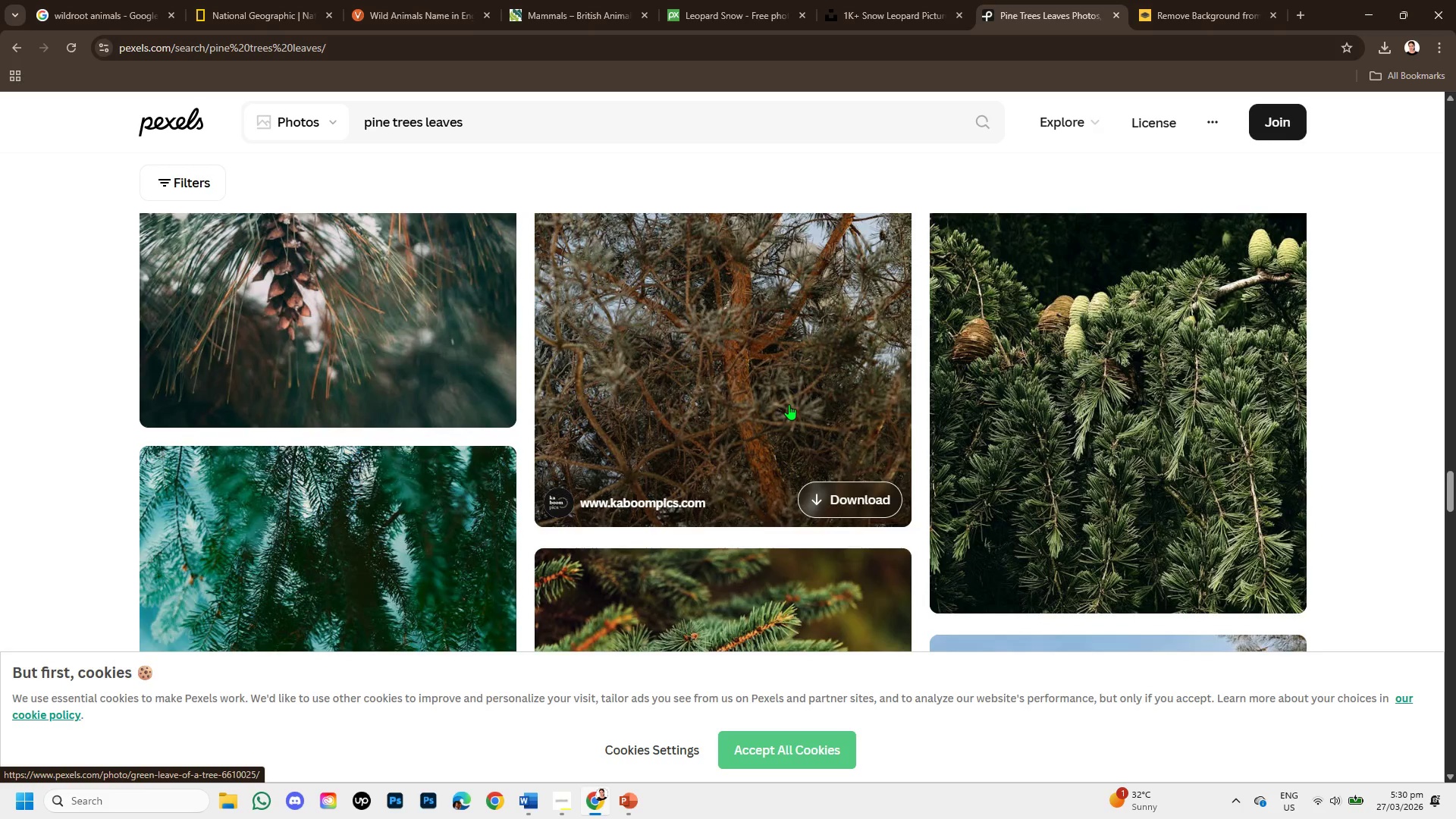 
scroll: coordinate [789, 404], scroll_direction: up, amount: 1.0
 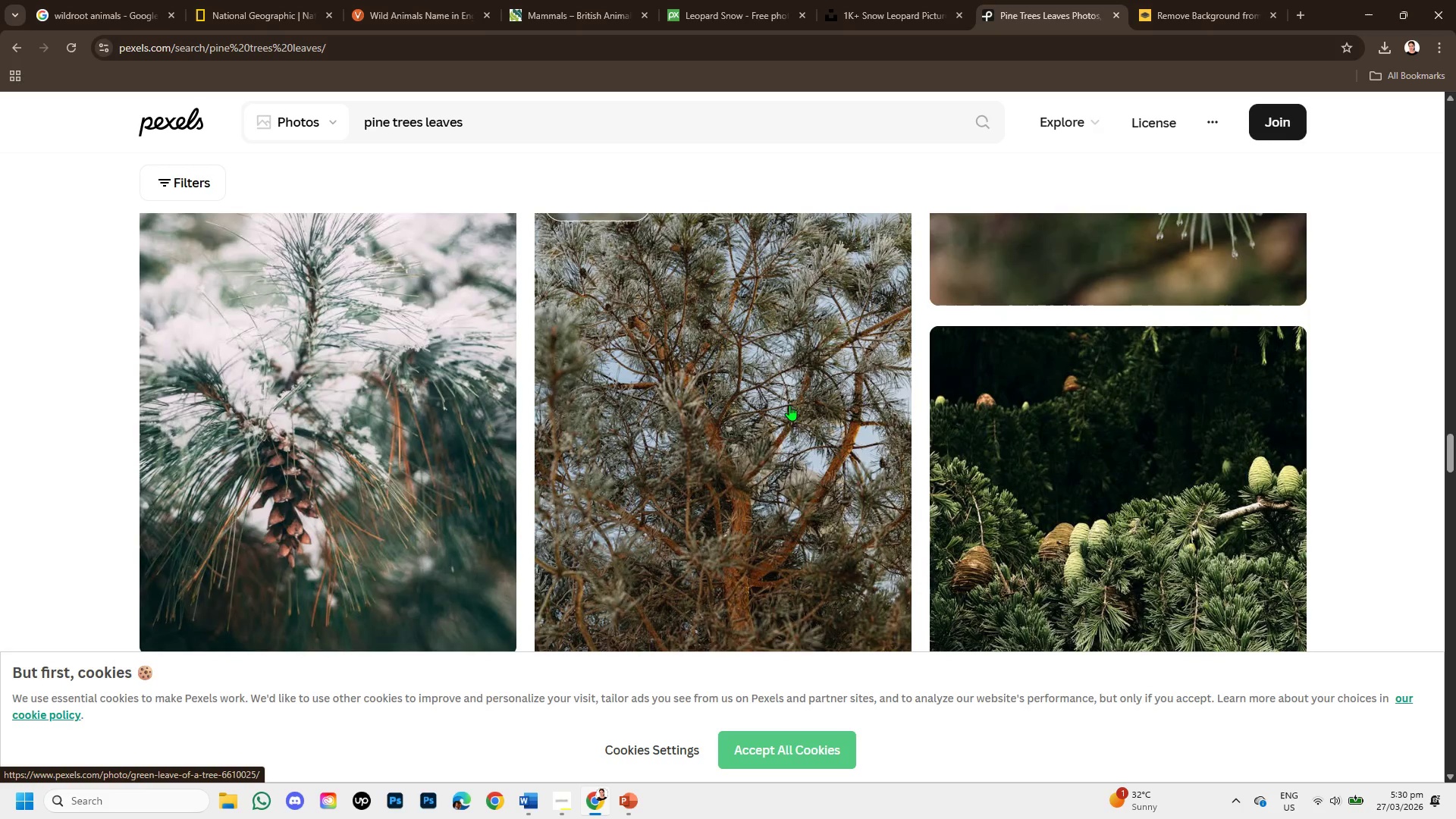 
scroll: coordinate [789, 406], scroll_direction: down, amount: 3.0
 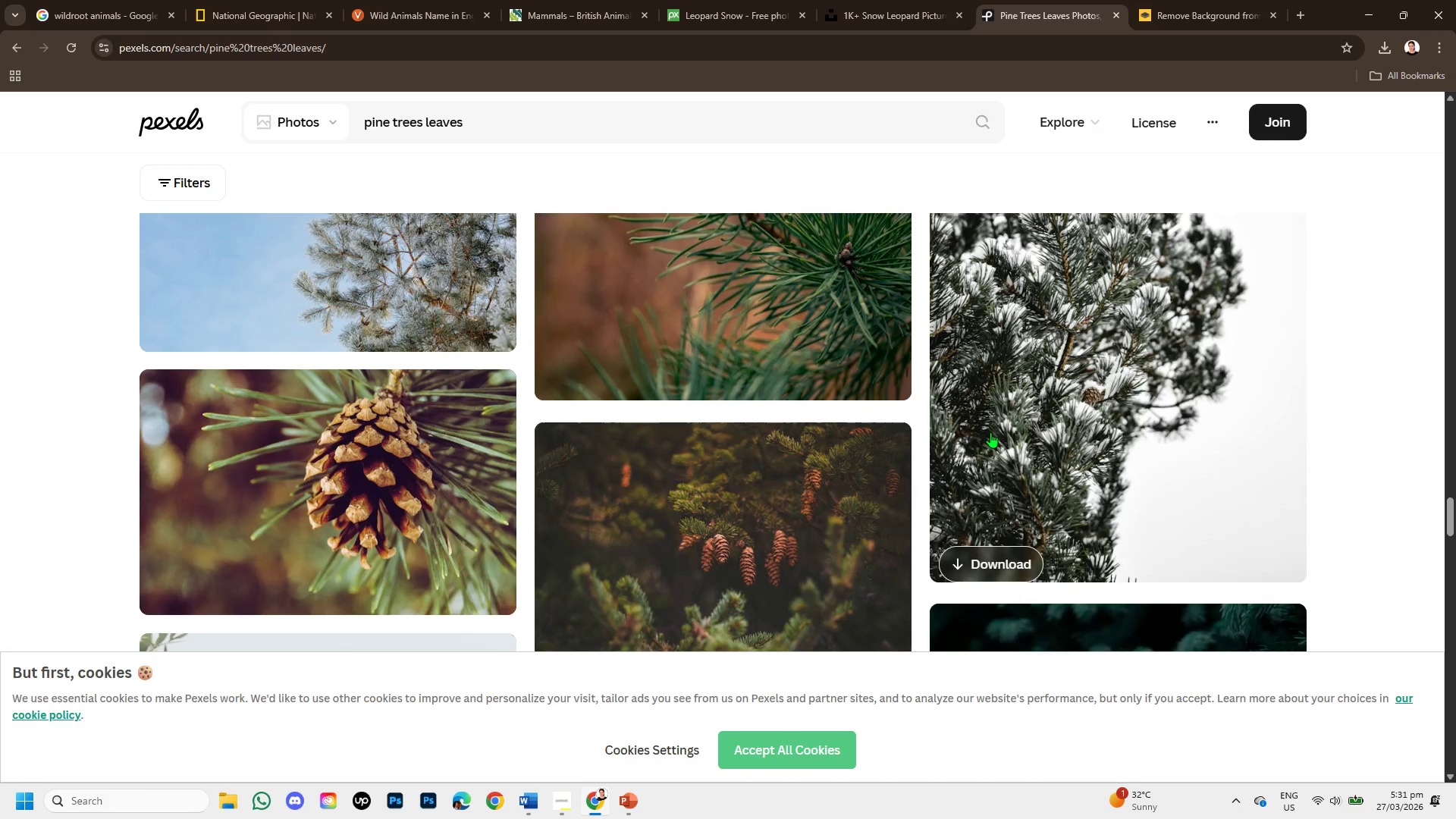 
left_click([1039, 442])
 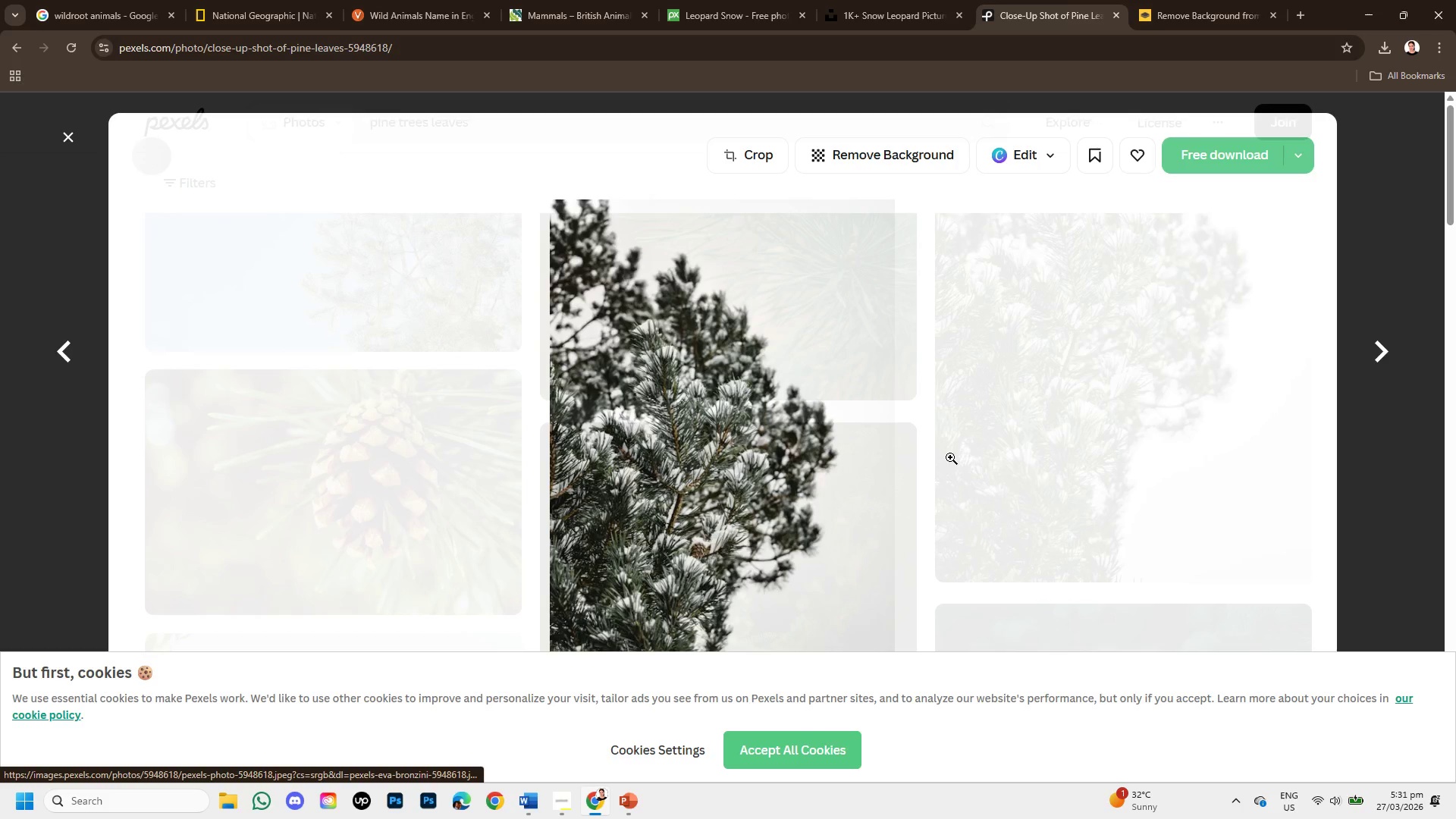 
scroll: coordinate [500, 393], scroll_direction: down, amount: 8.0
 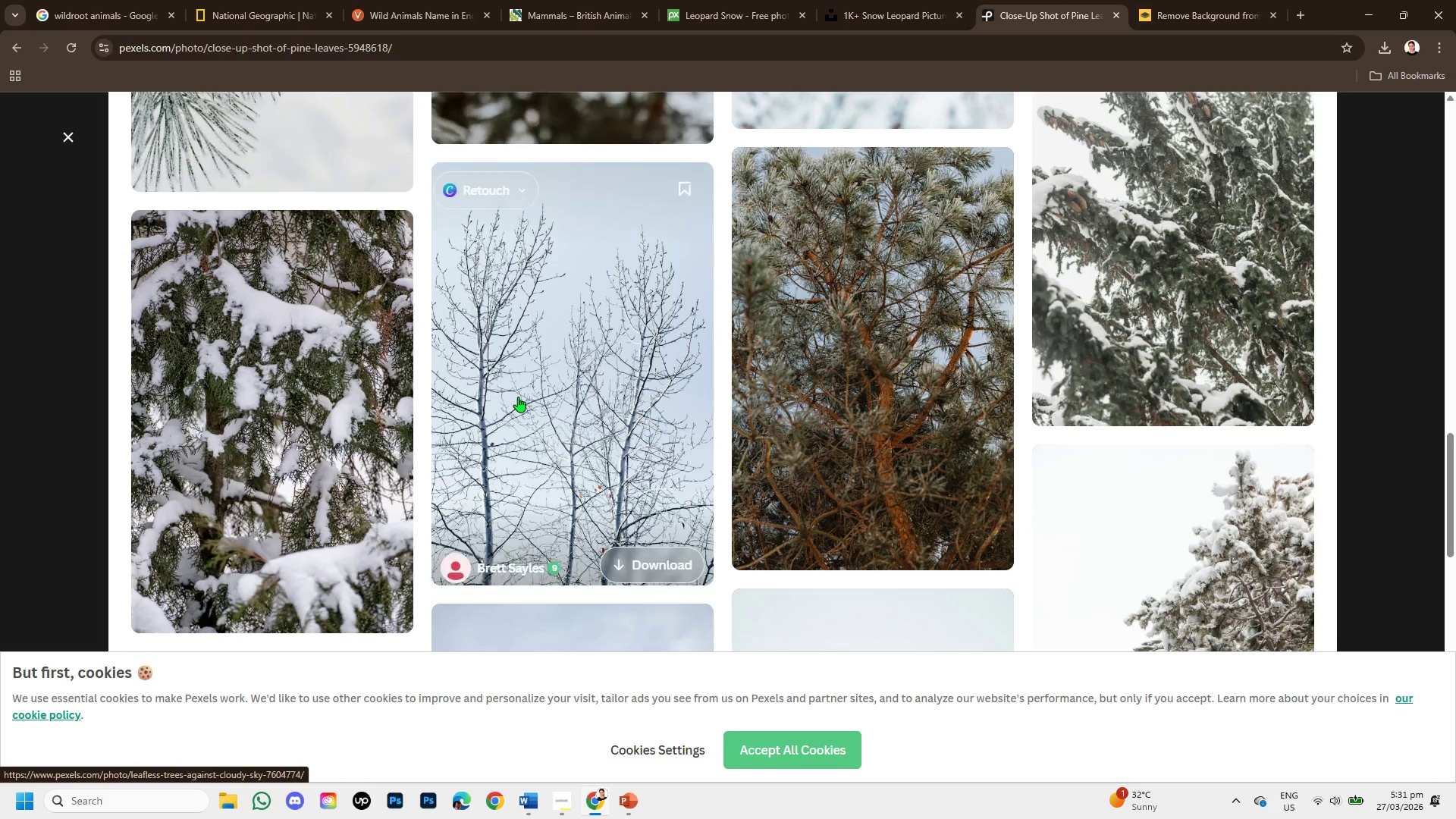 
scroll: coordinate [519, 397], scroll_direction: up, amount: 1.0
 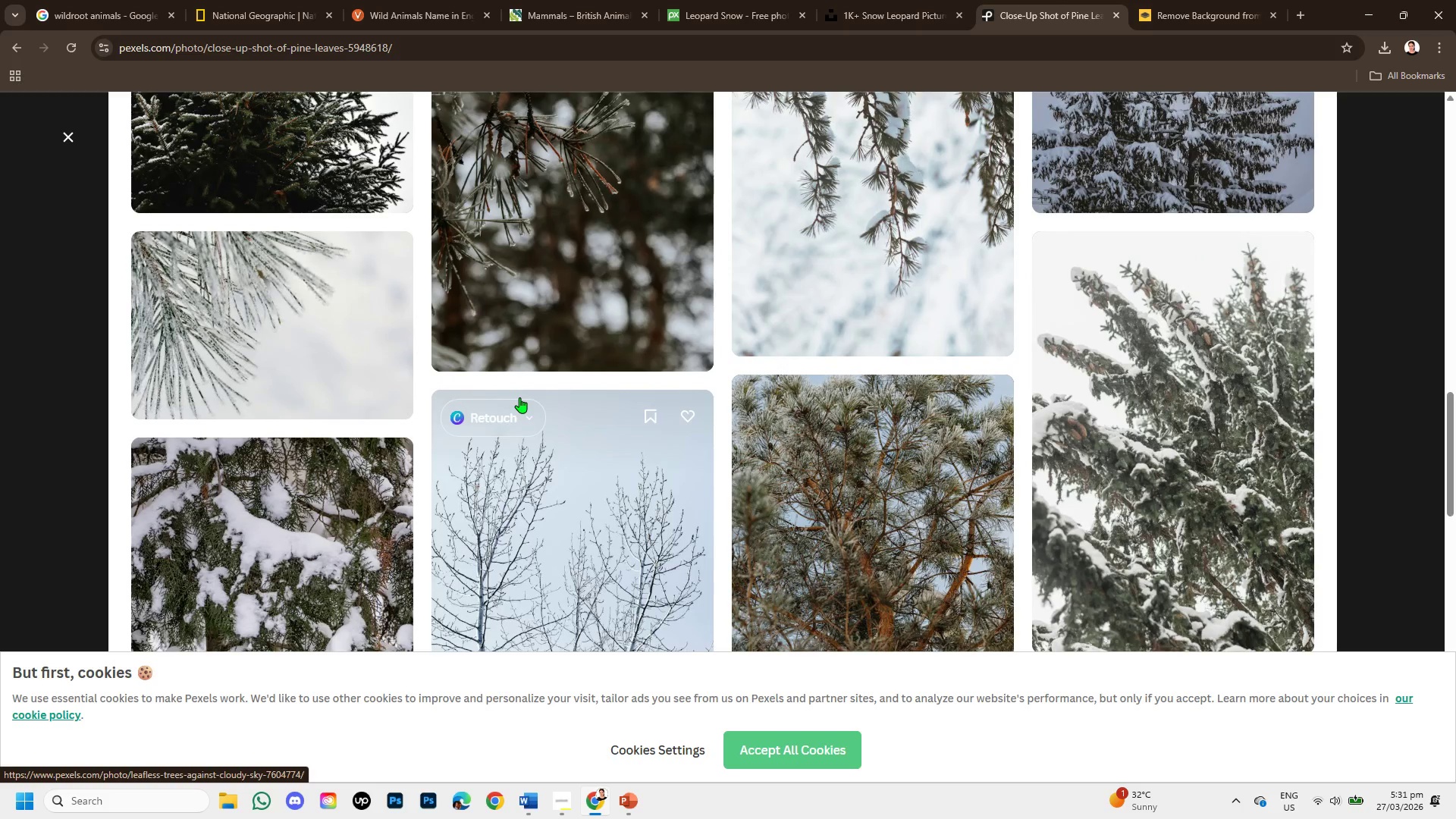 
scroll: coordinate [797, 510], scroll_direction: down, amount: 6.0
 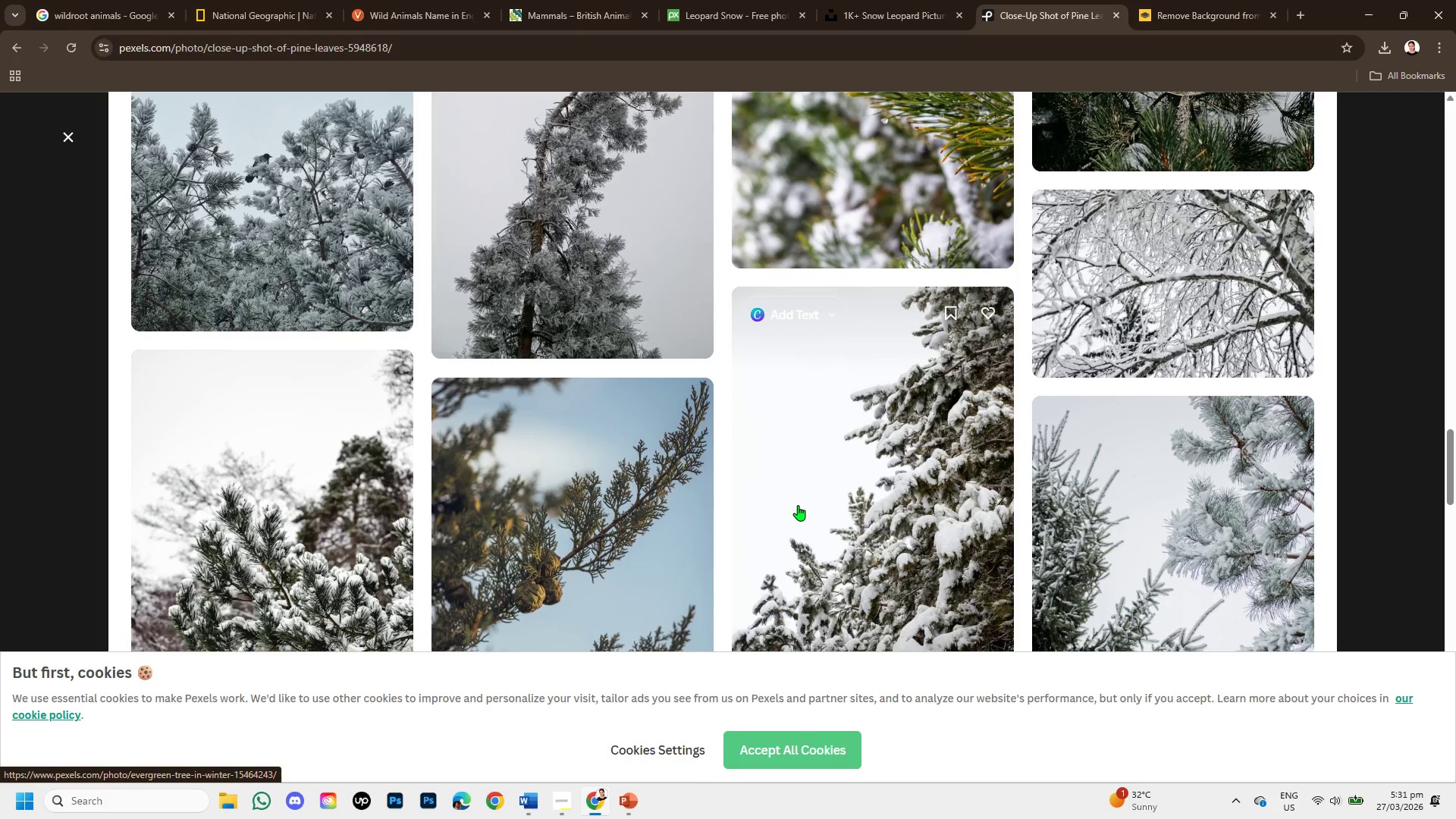 
scroll: coordinate [798, 505], scroll_direction: up, amount: 2.0
 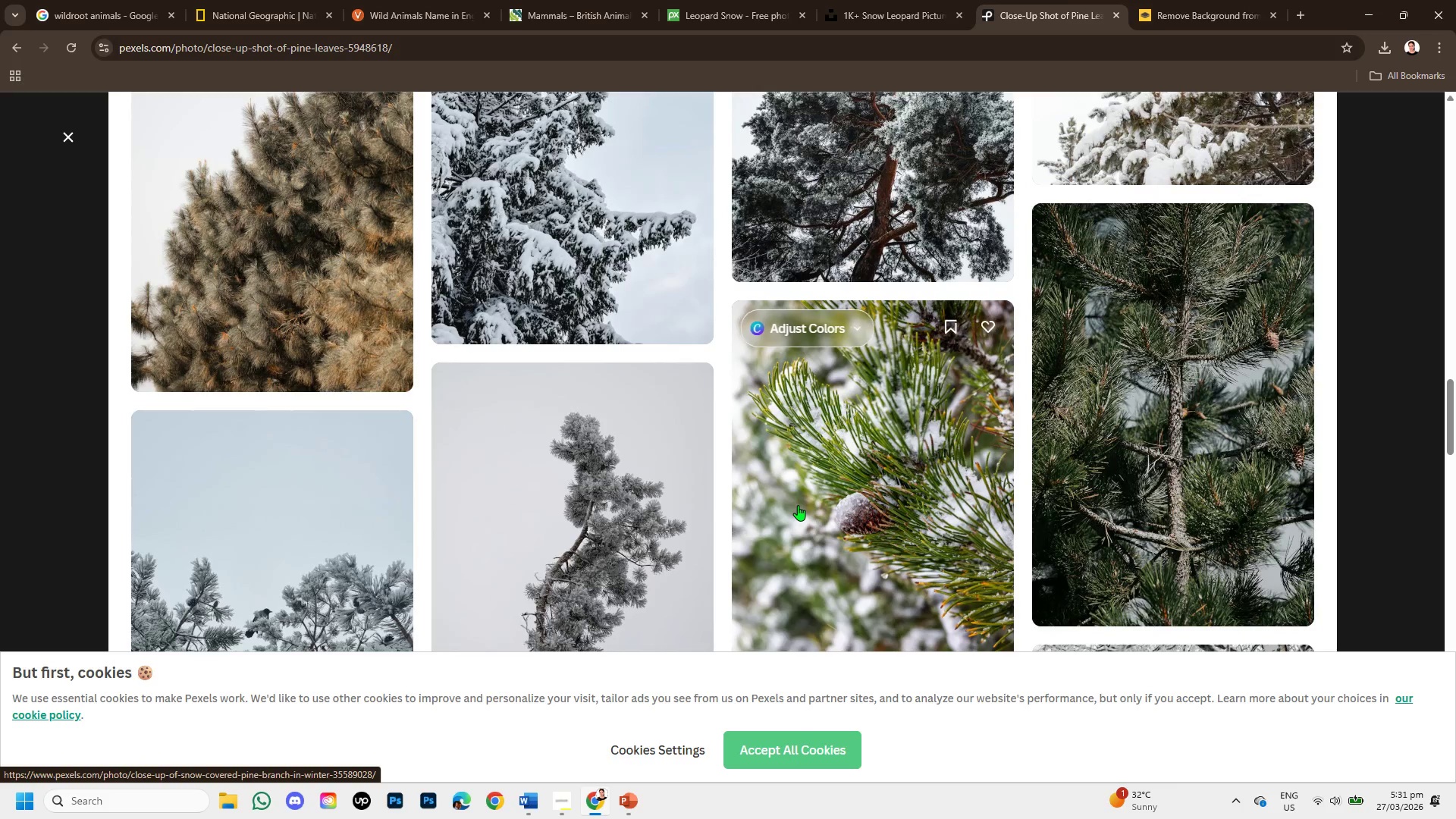 
scroll: coordinate [798, 495], scroll_direction: down, amount: 11.0
 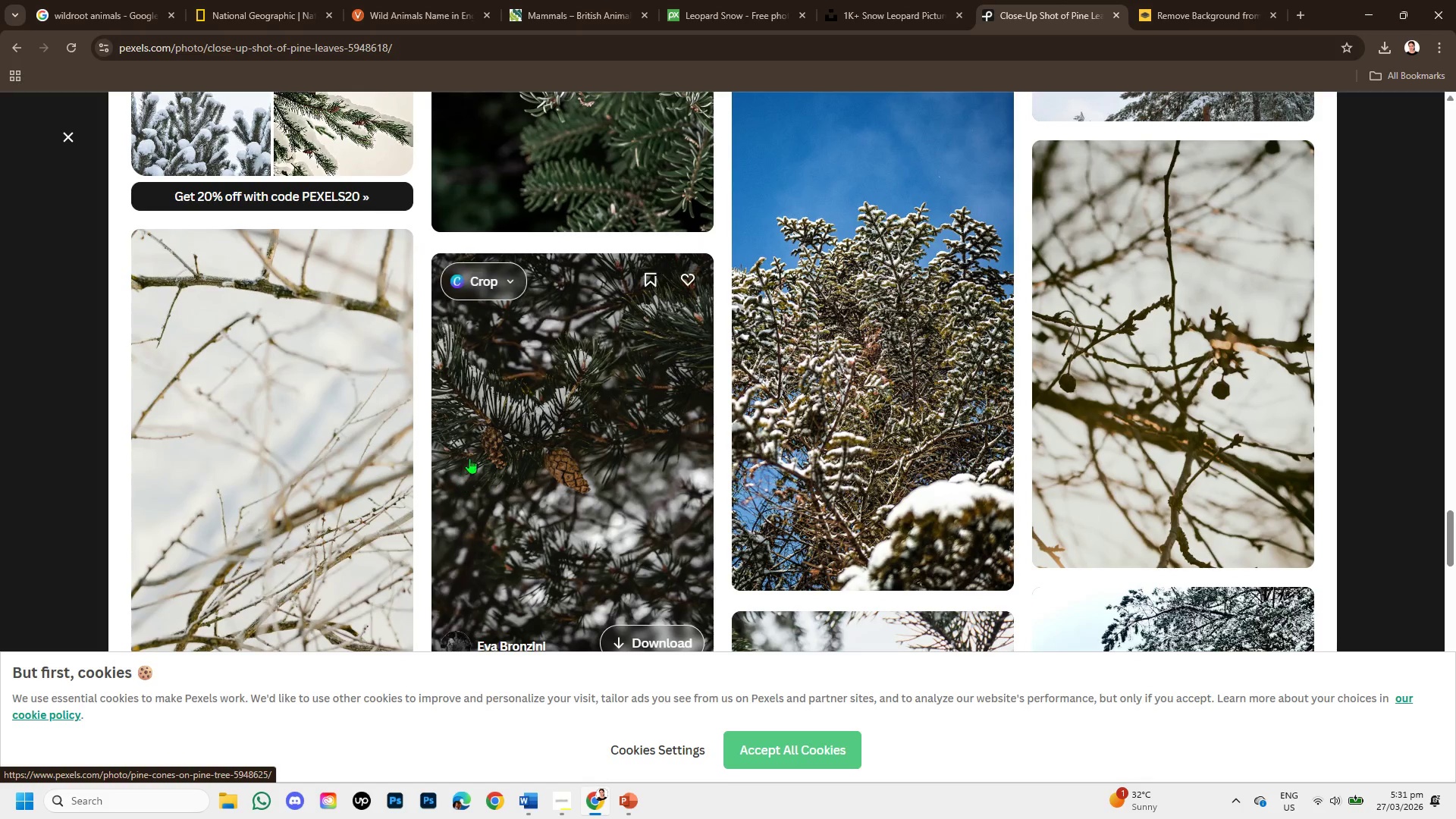 
scroll: coordinate [664, 430], scroll_direction: down, amount: 7.0
 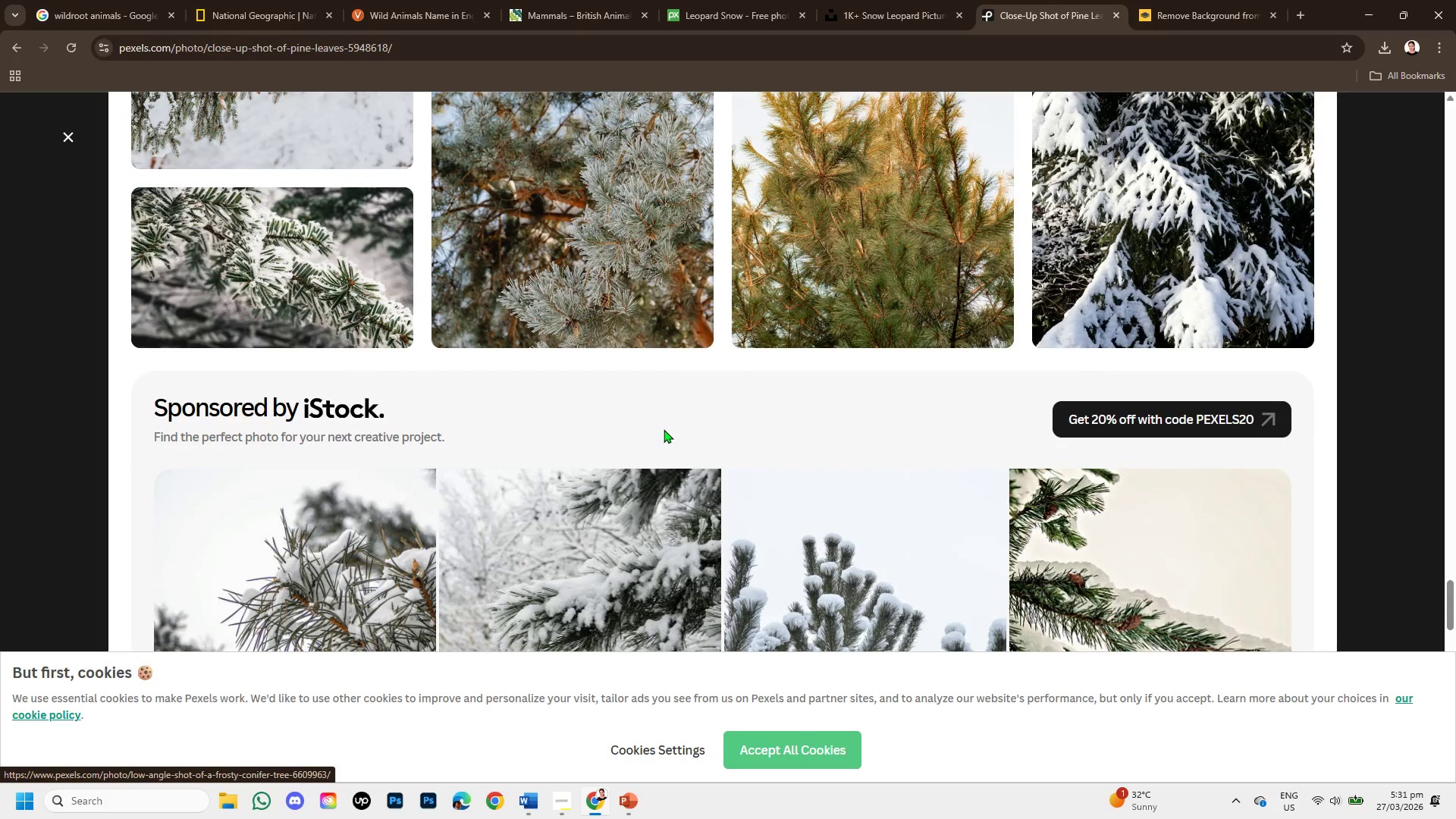 
scroll: coordinate [664, 428], scroll_direction: up, amount: 14.0
 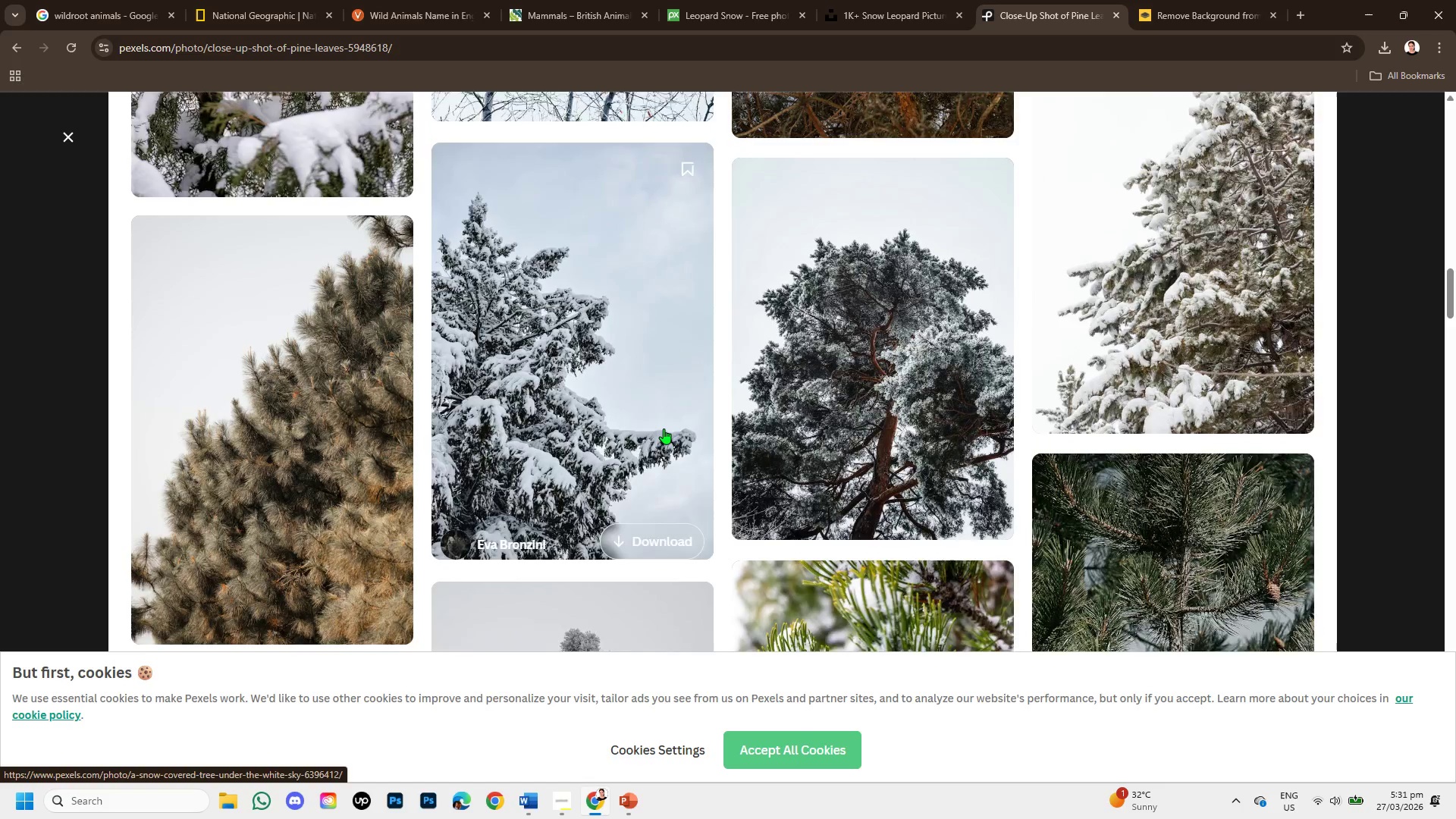 
mouse_move([751, 299])
 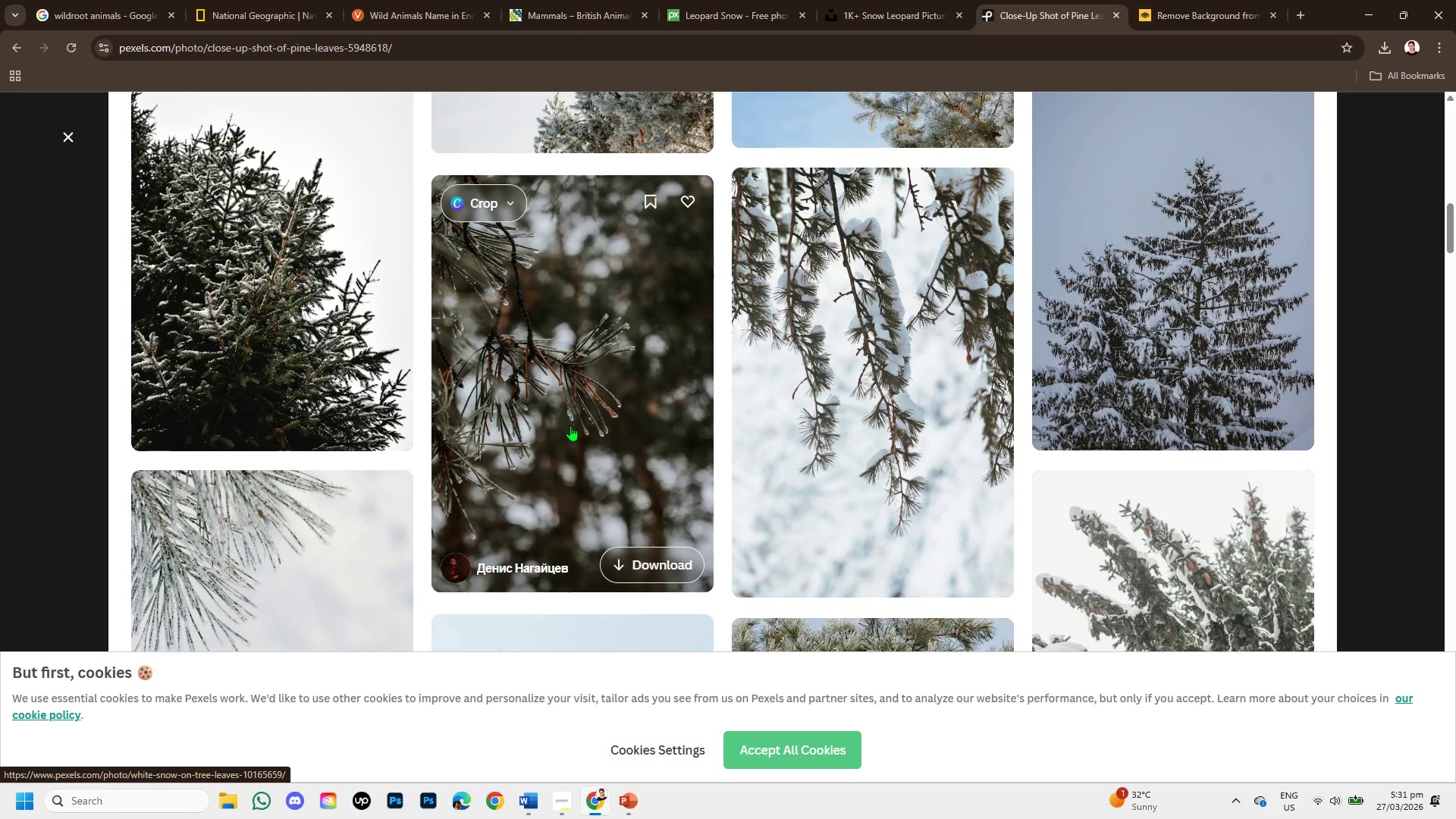 
scroll: coordinate [579, 416], scroll_direction: up, amount: 1.0
 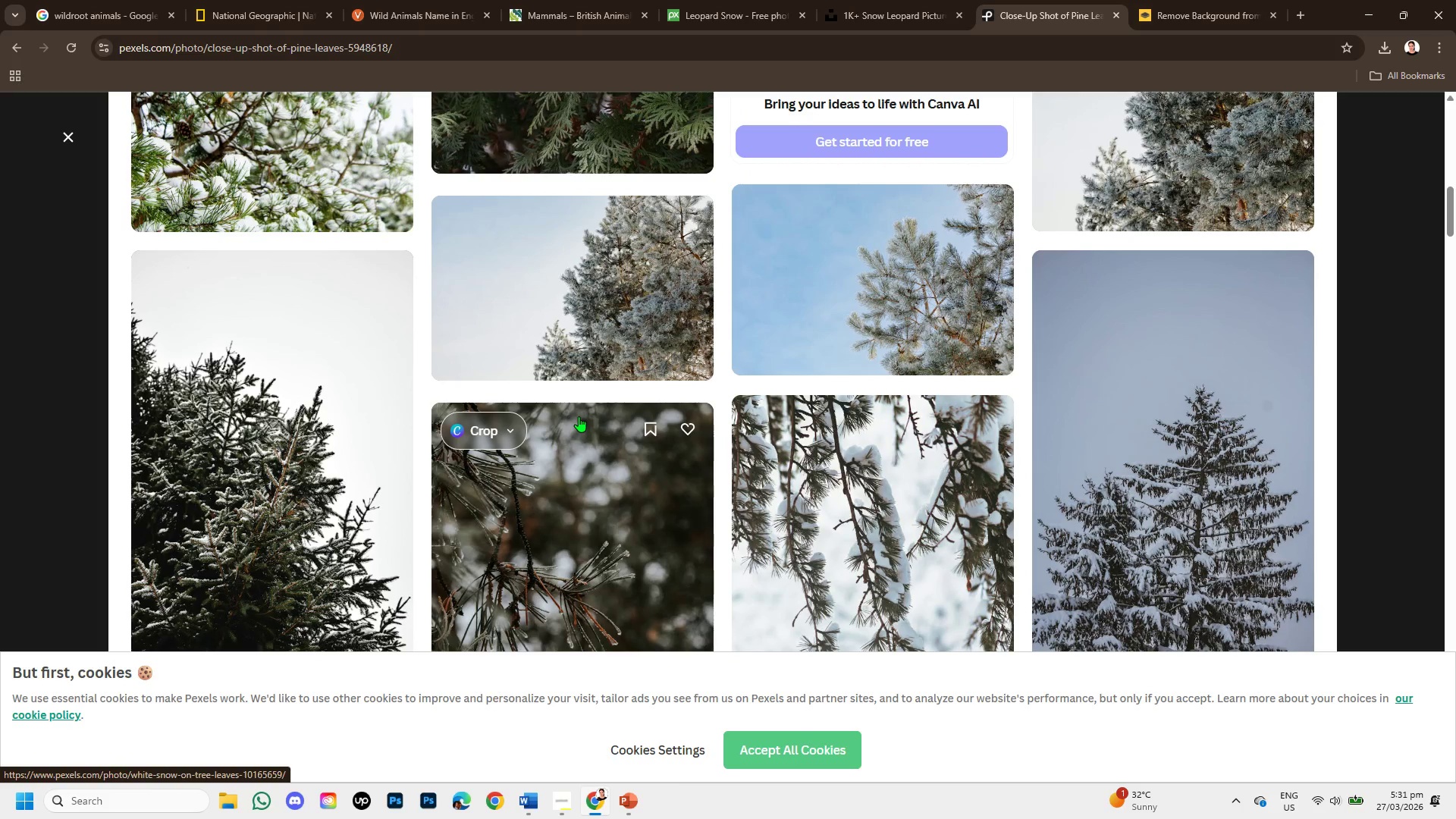 
scroll: coordinate [586, 419], scroll_direction: down, amount: 1.0
 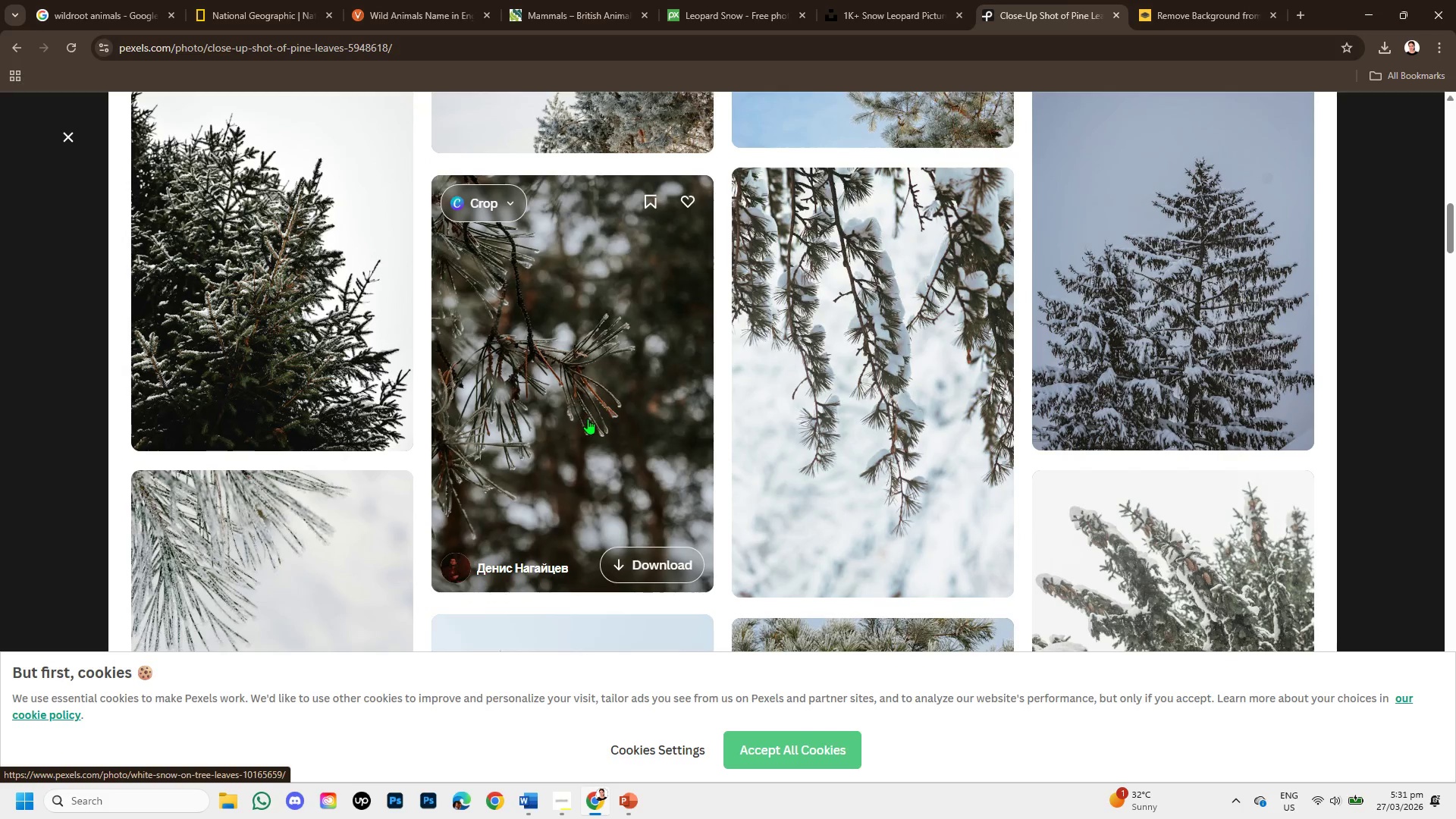 
scroll: coordinate [588, 419], scroll_direction: up, amount: 2.0
 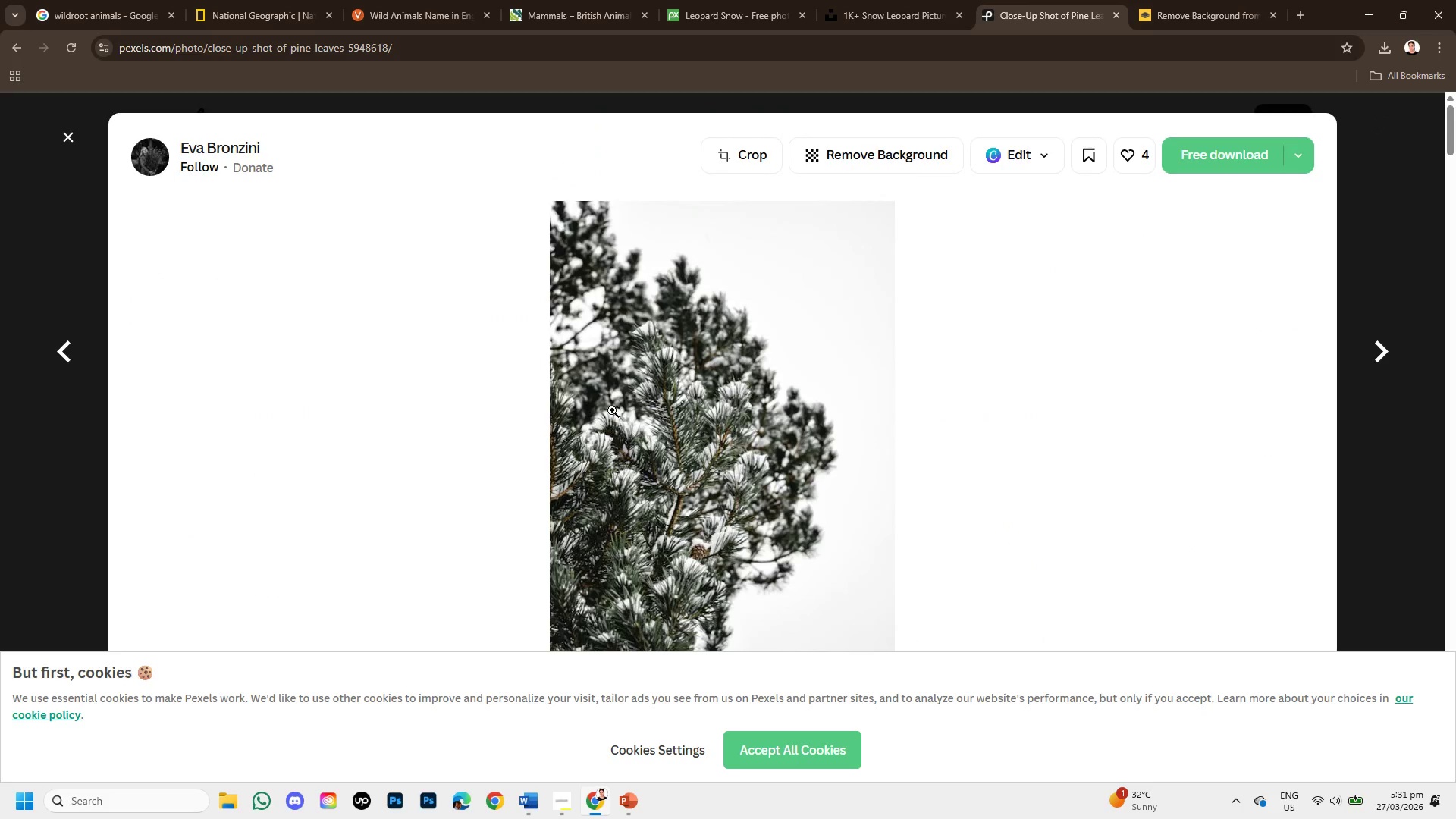 
right_click([657, 405])
 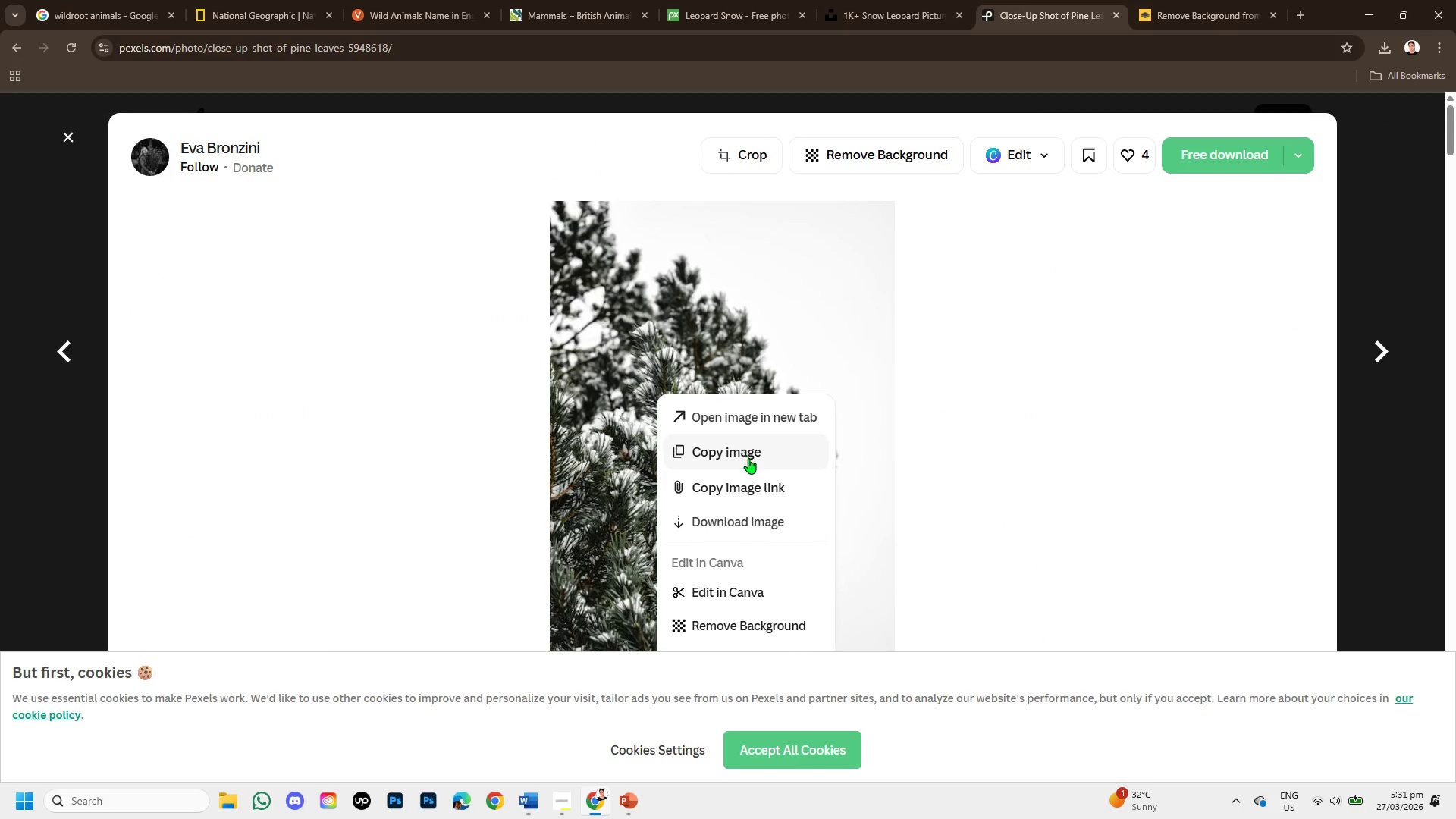 
left_click([751, 447])
 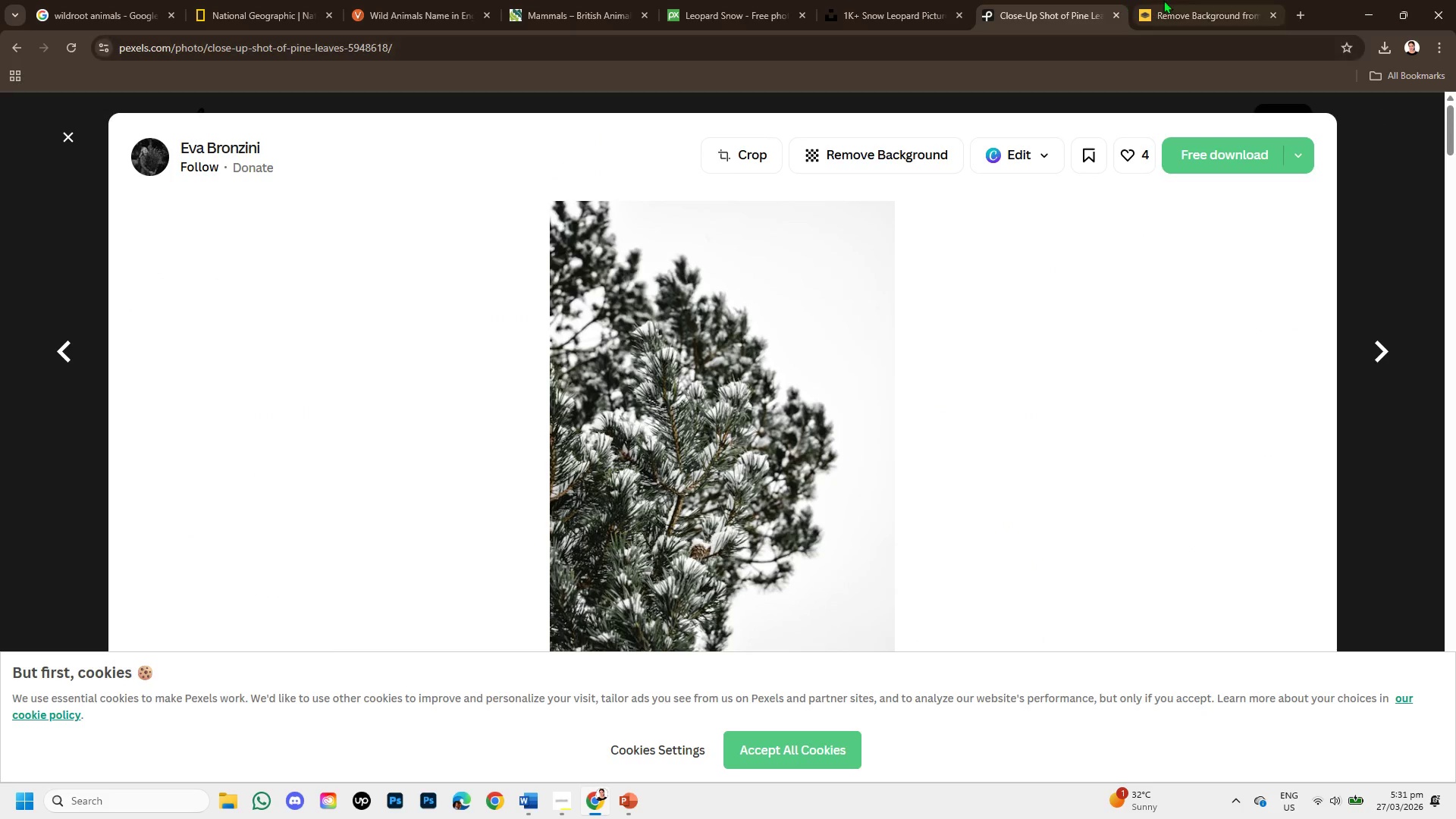 
left_click([1163, 0])
 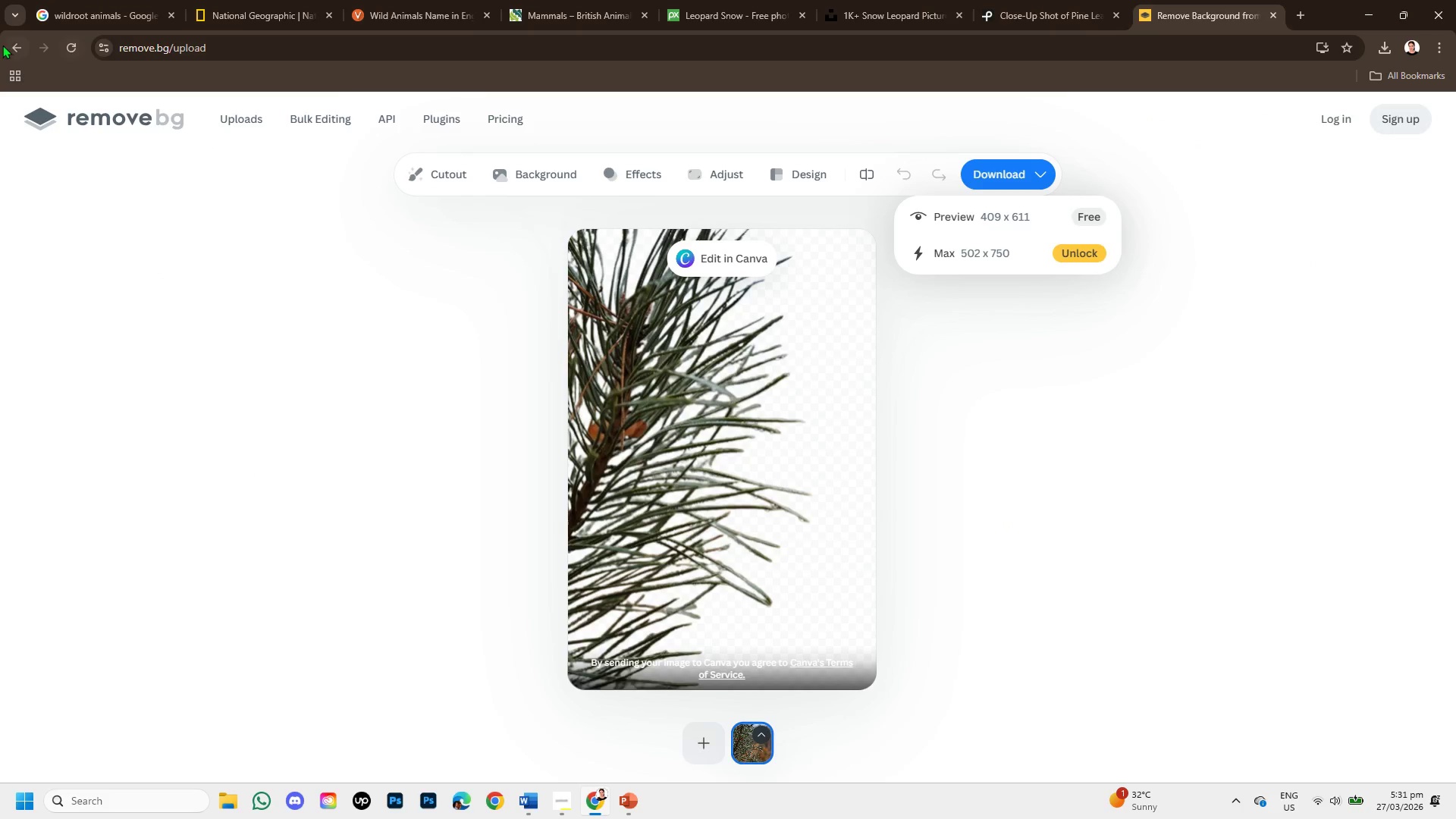 
left_click([9, 45])
 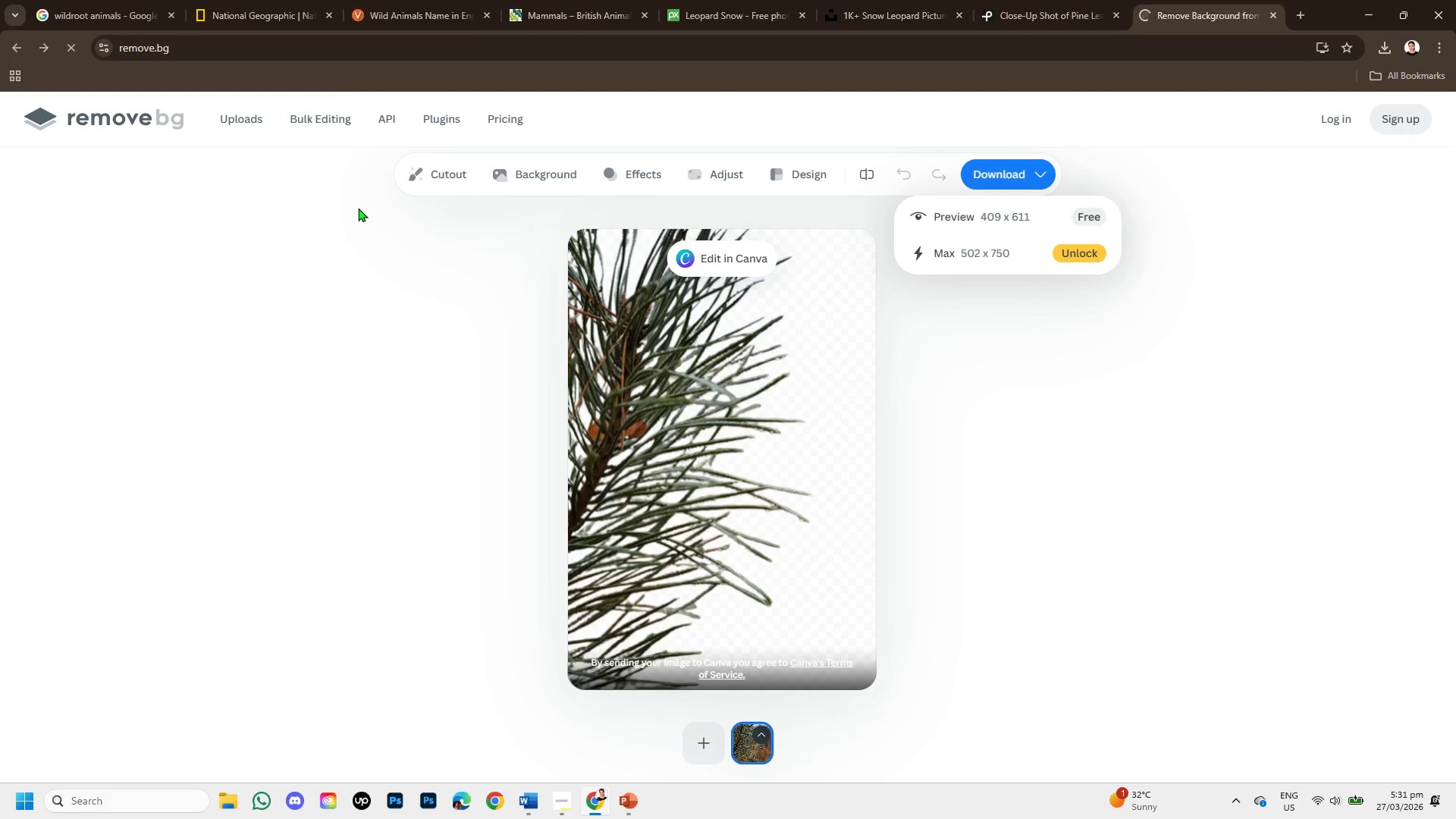 
key(Control+V)
 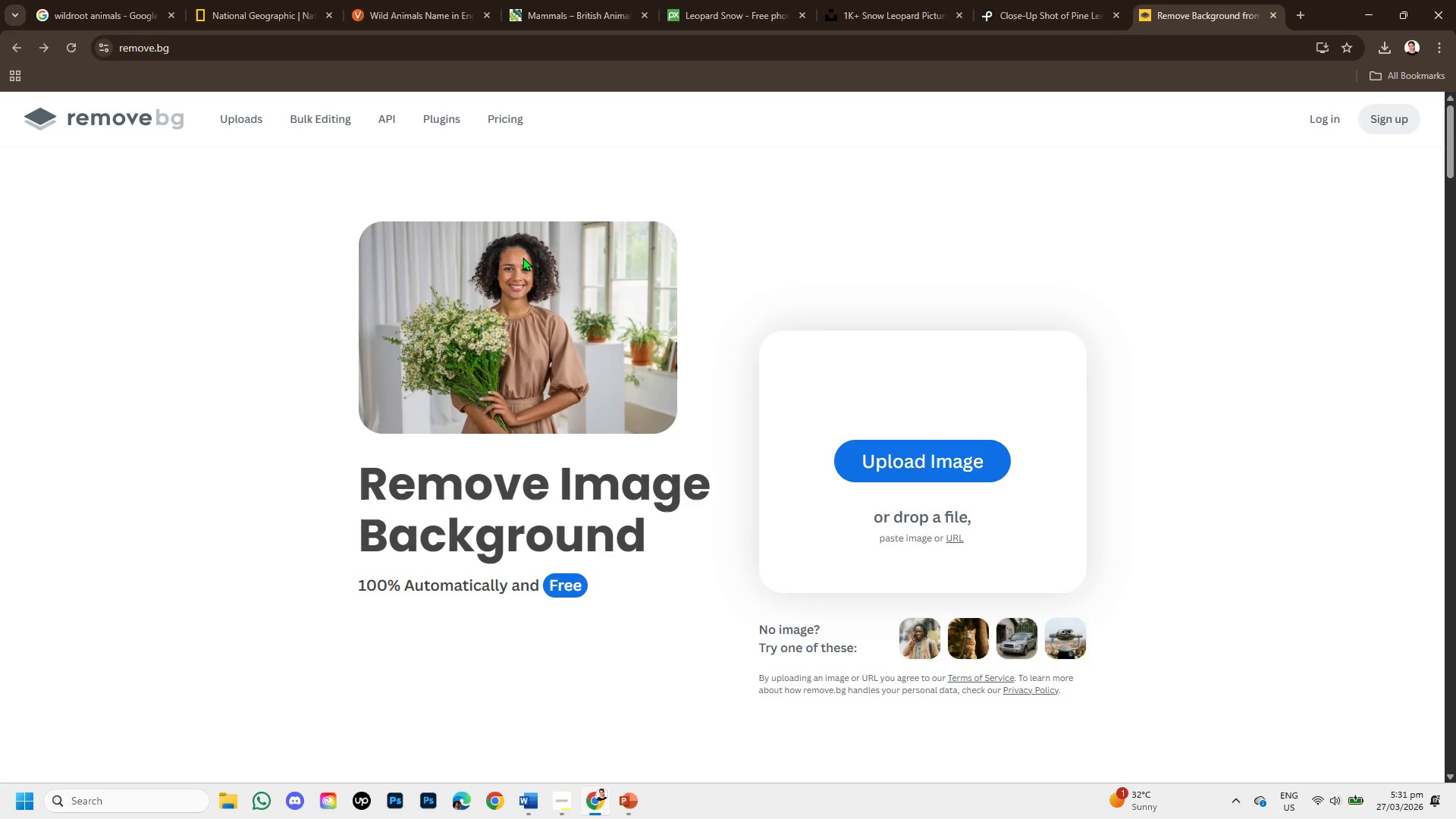 
key(Control+V)
 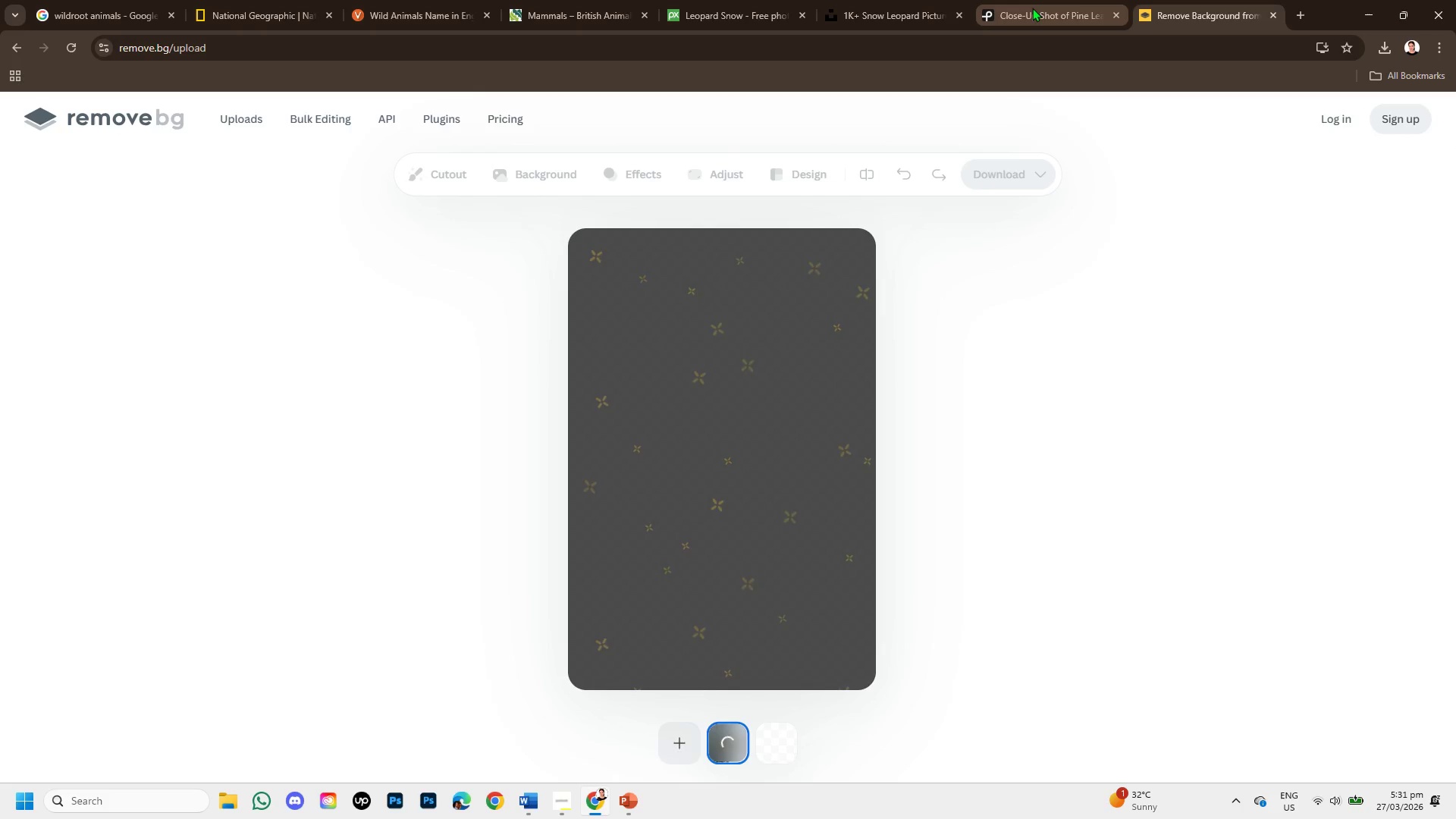 
left_click([1032, 8])
 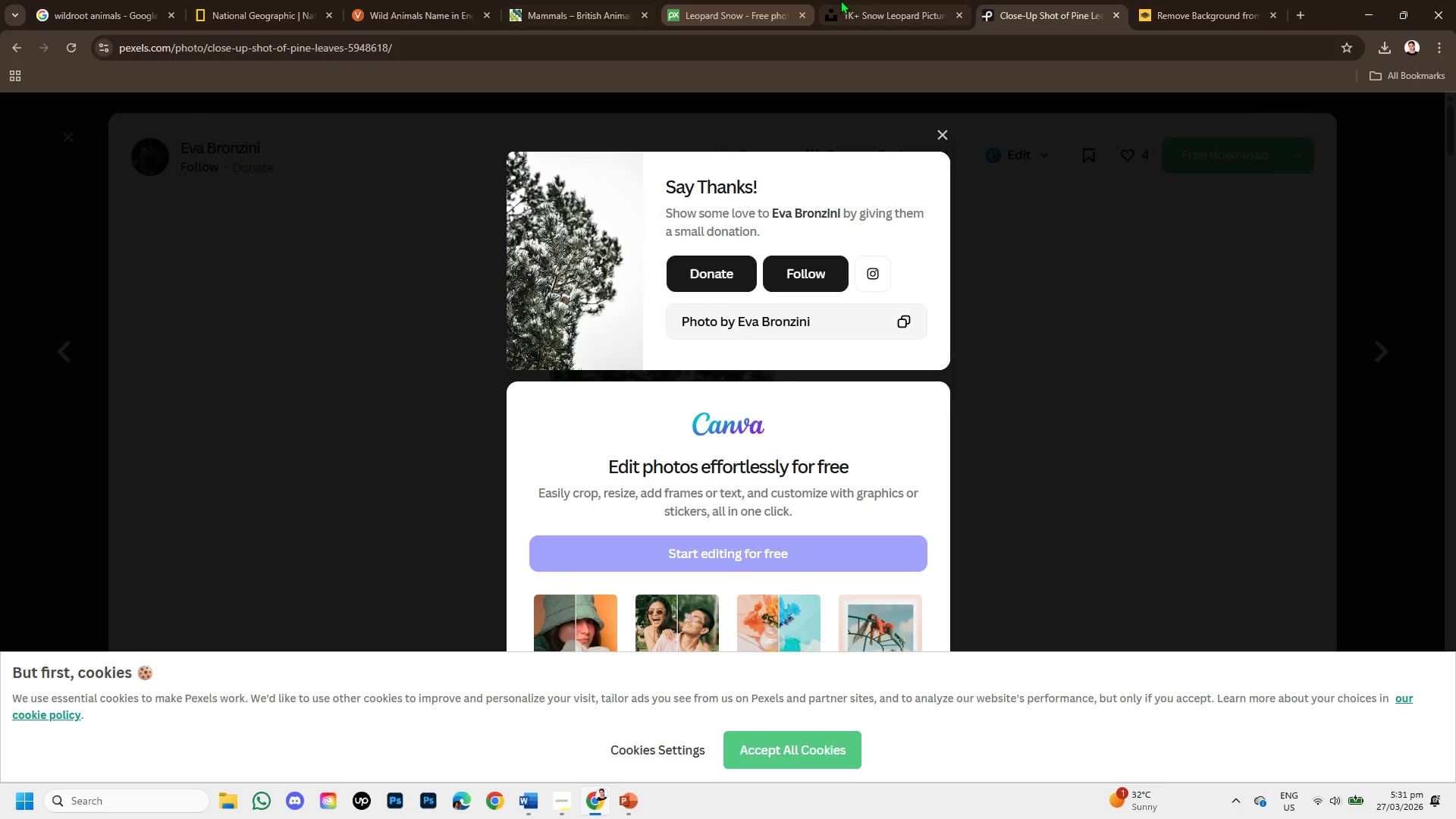 
left_click([844, 0])
 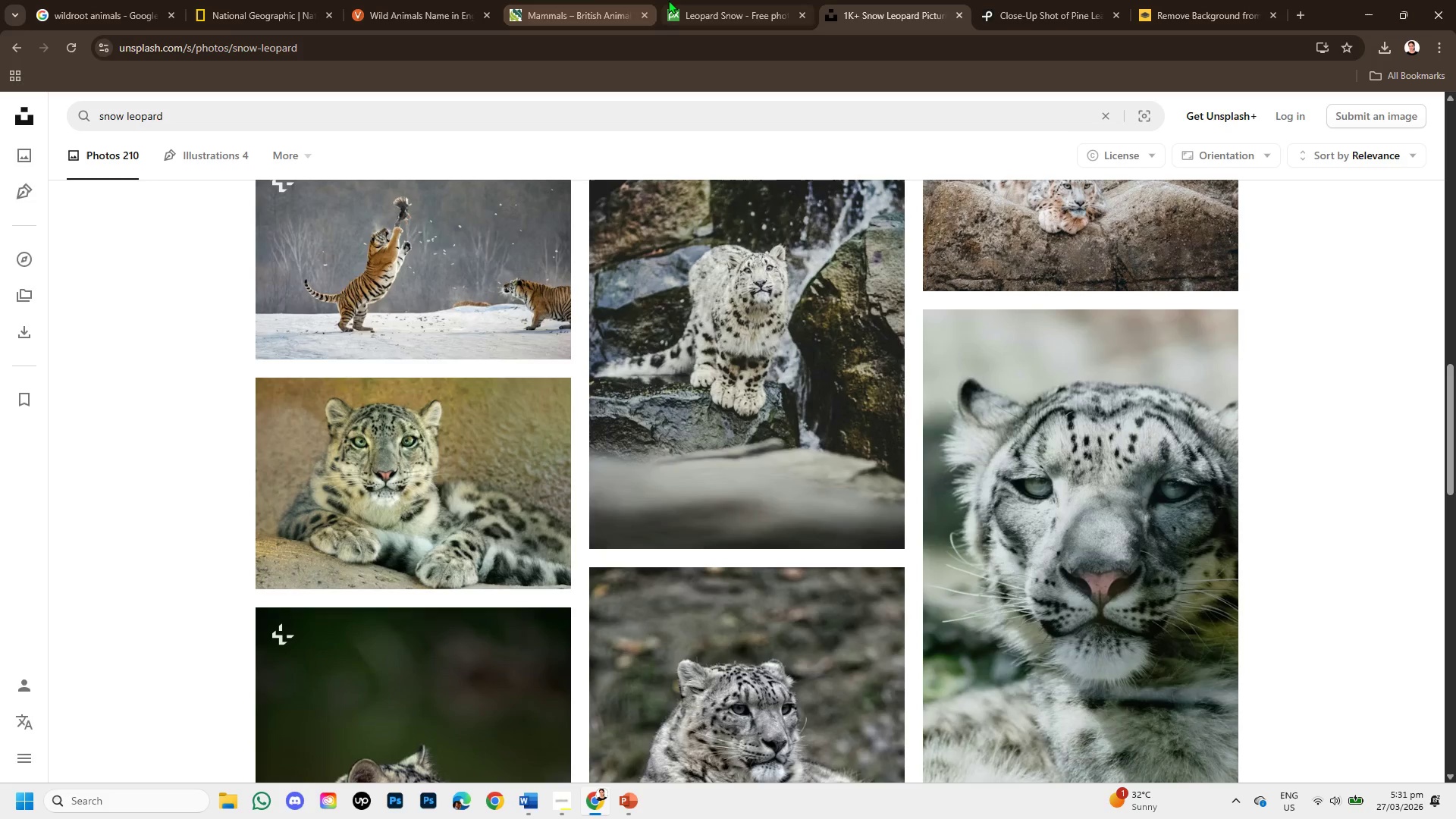 
left_click([676, 0])
 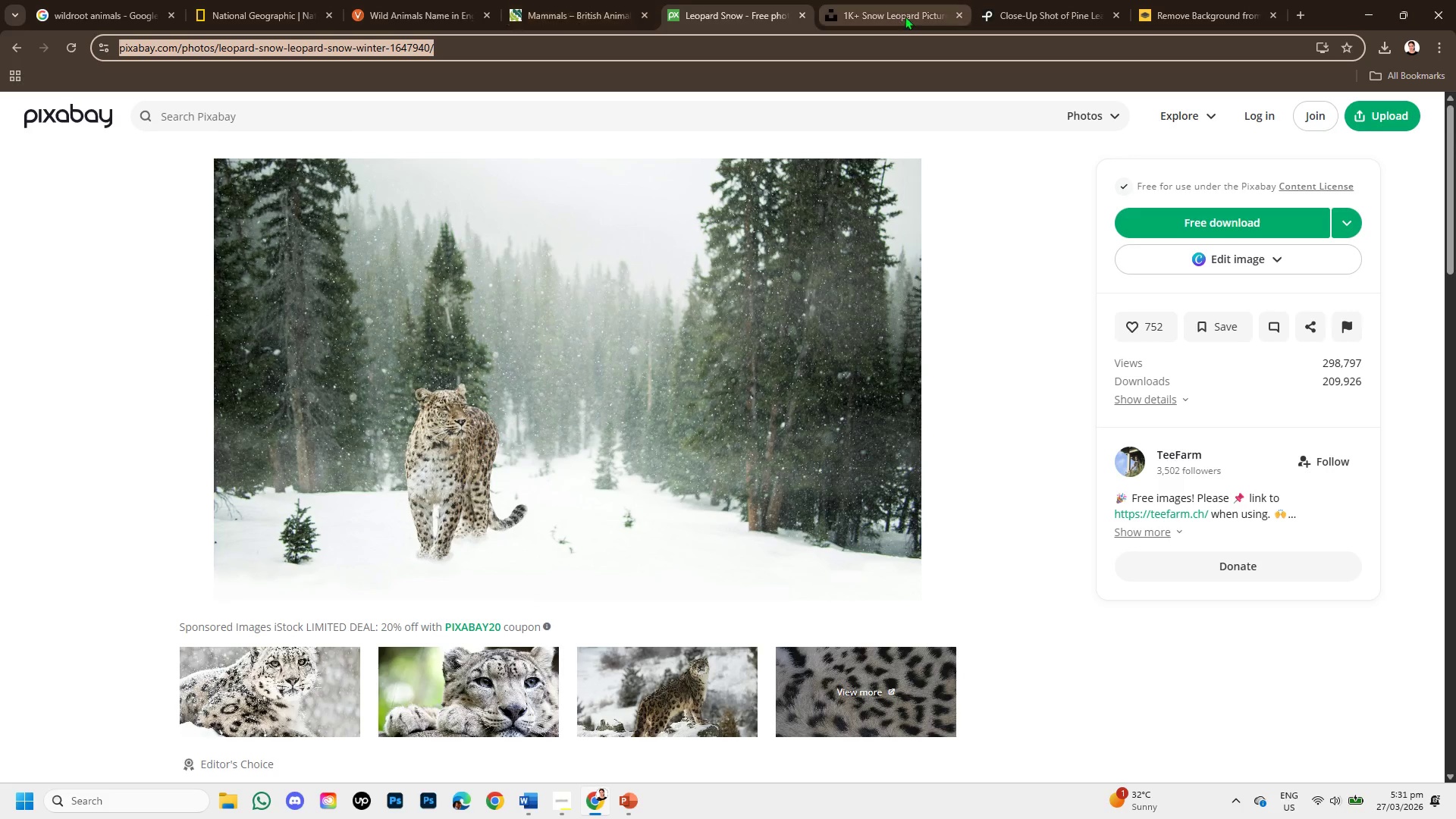 
left_click([905, 4])
 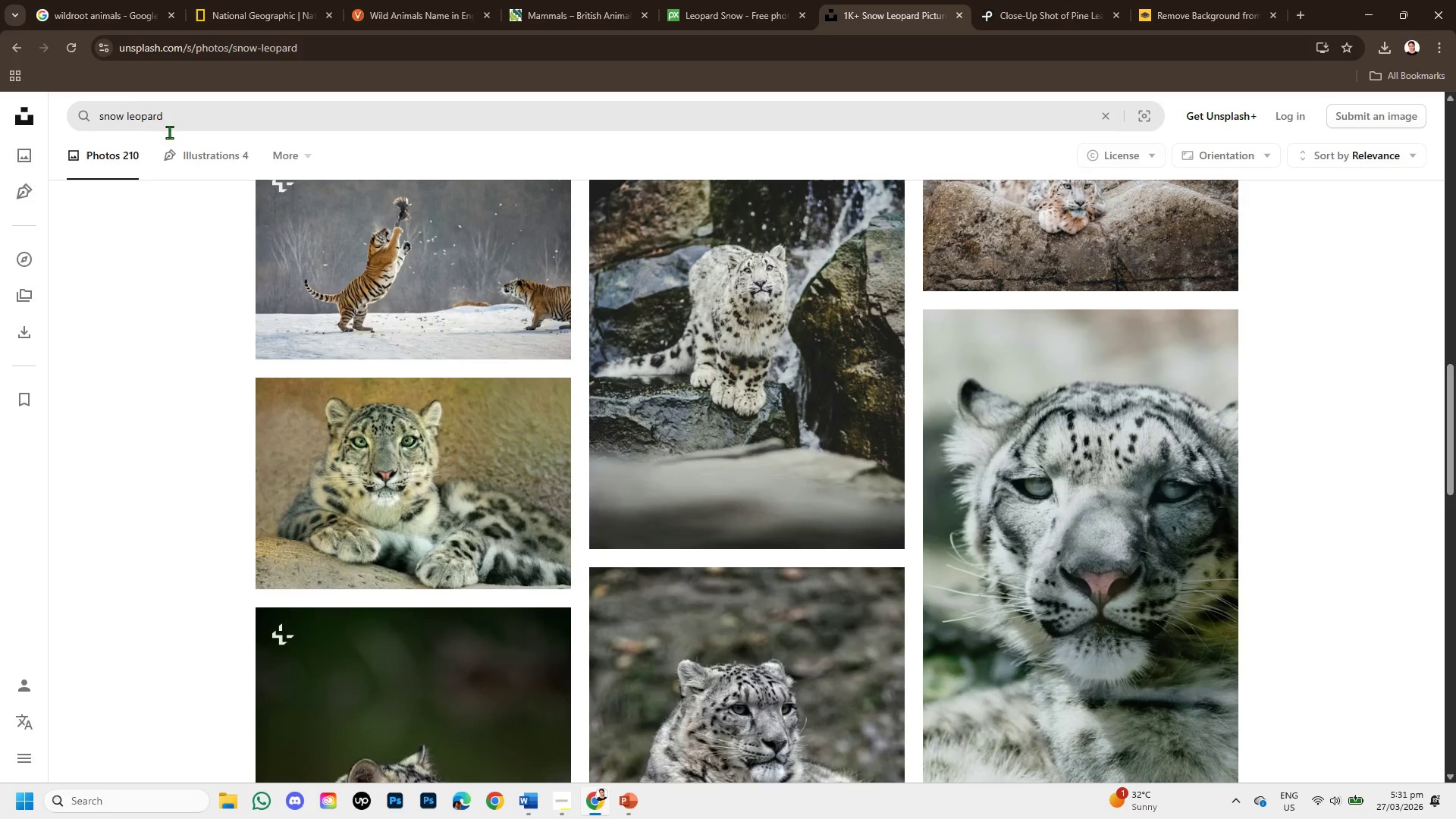 
left_click_drag(start_coordinate=[190, 119], to_coordinate=[83, 125])
 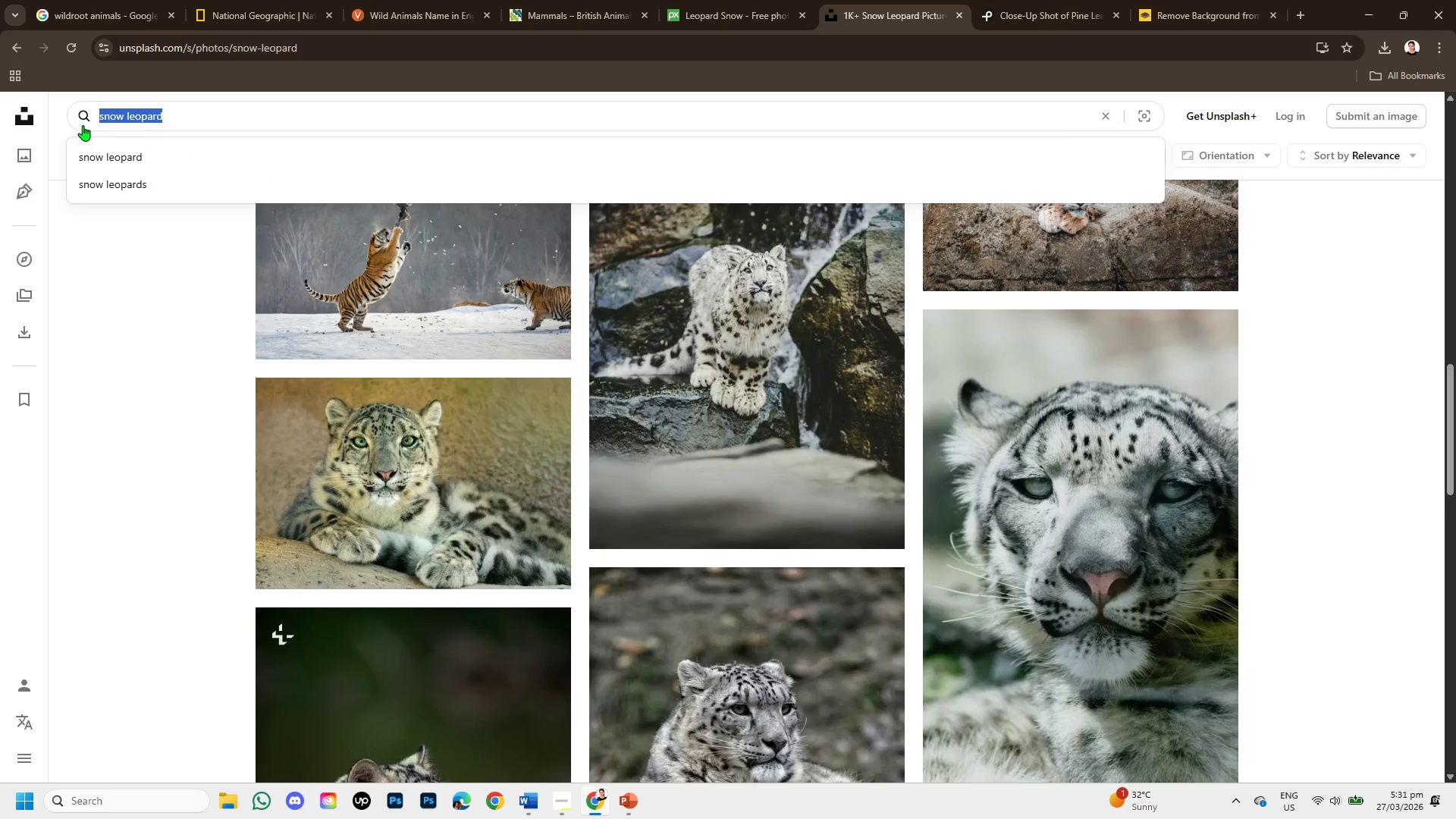 
key(Backspace)
type(SUNLIGHT)
 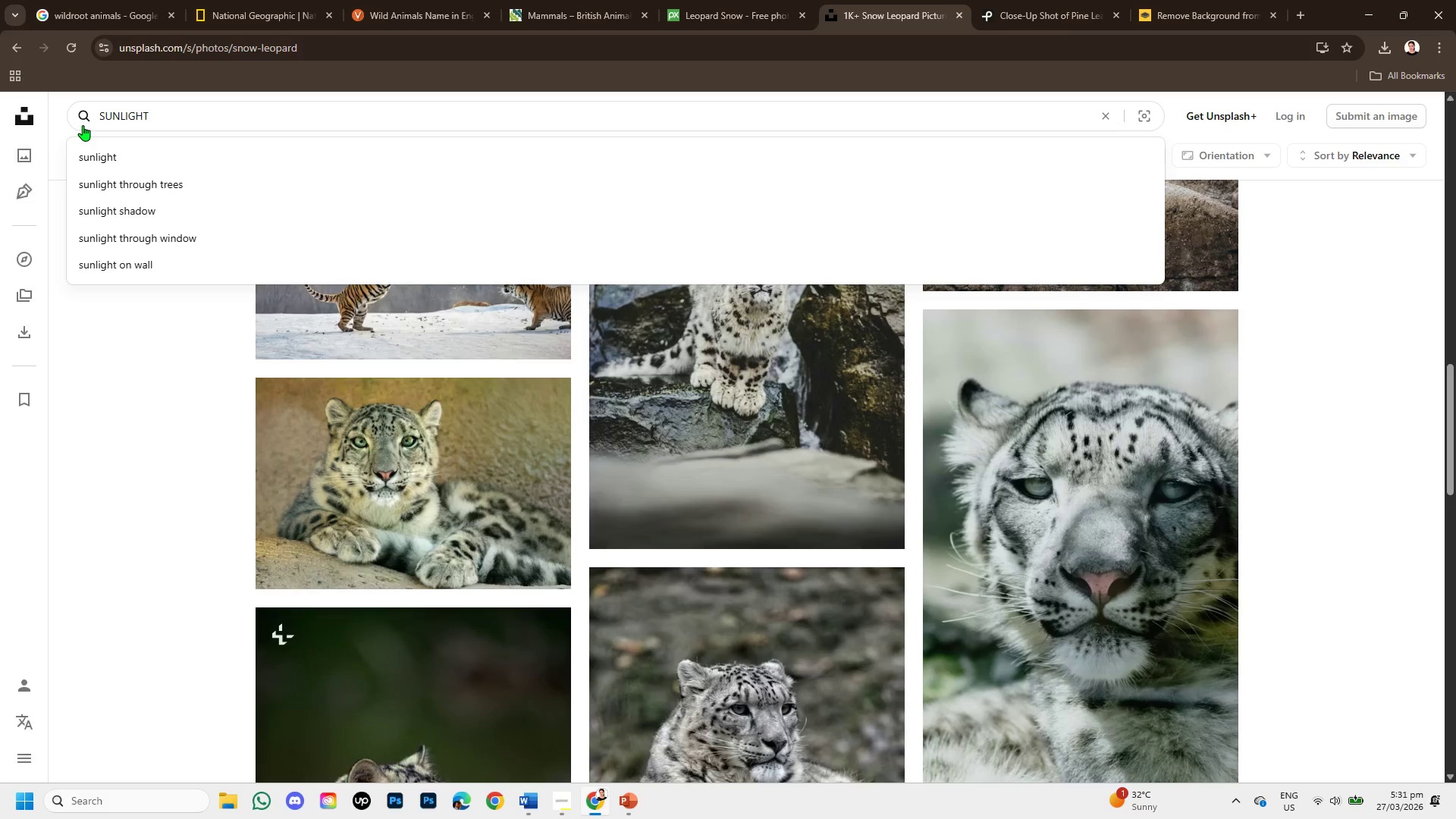 
key(Enter)
 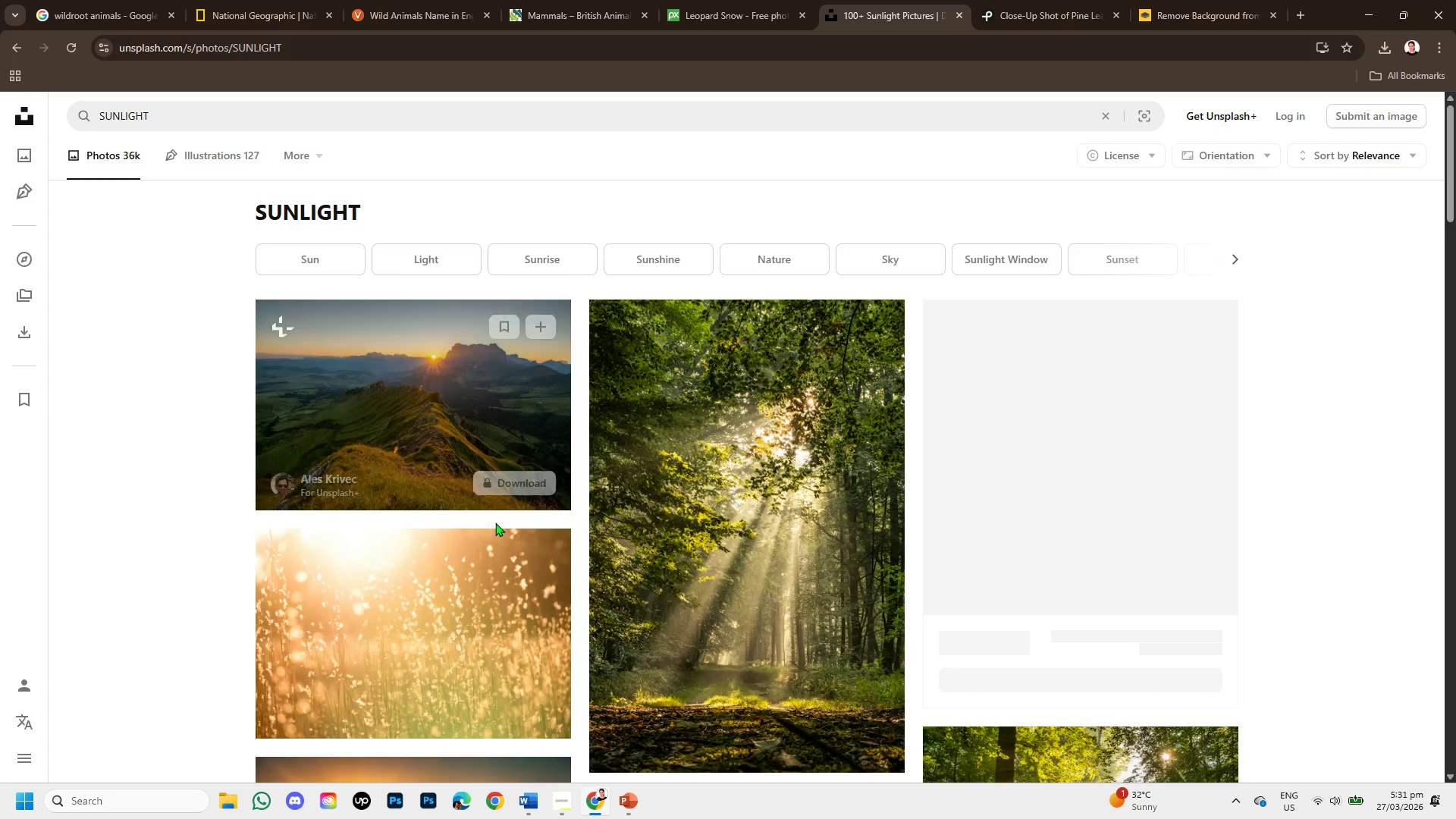 
scroll: coordinate [655, 669], scroll_direction: down, amount: 8.0
 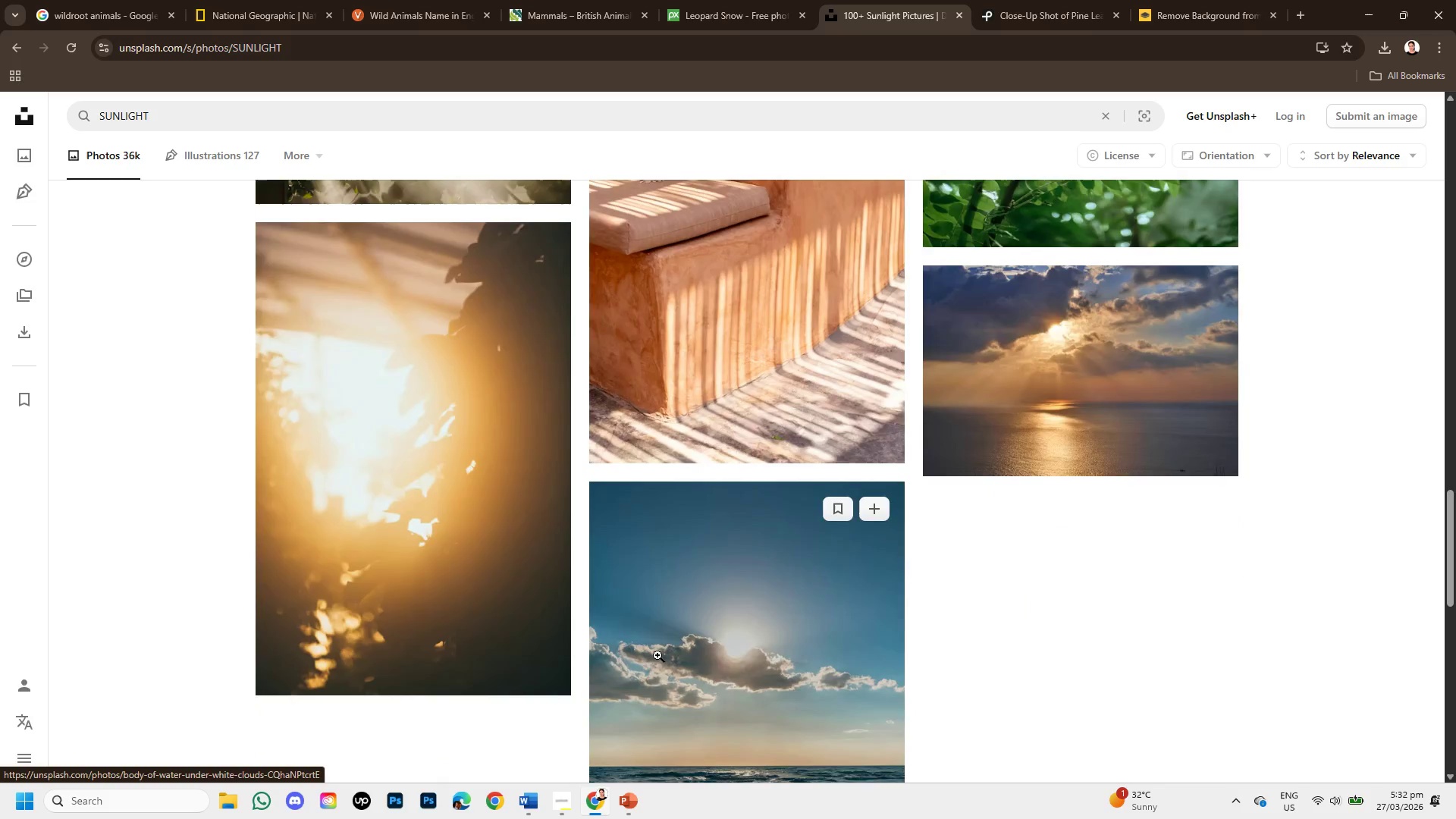 
scroll: coordinate [657, 655], scroll_direction: down, amount: 2.0
 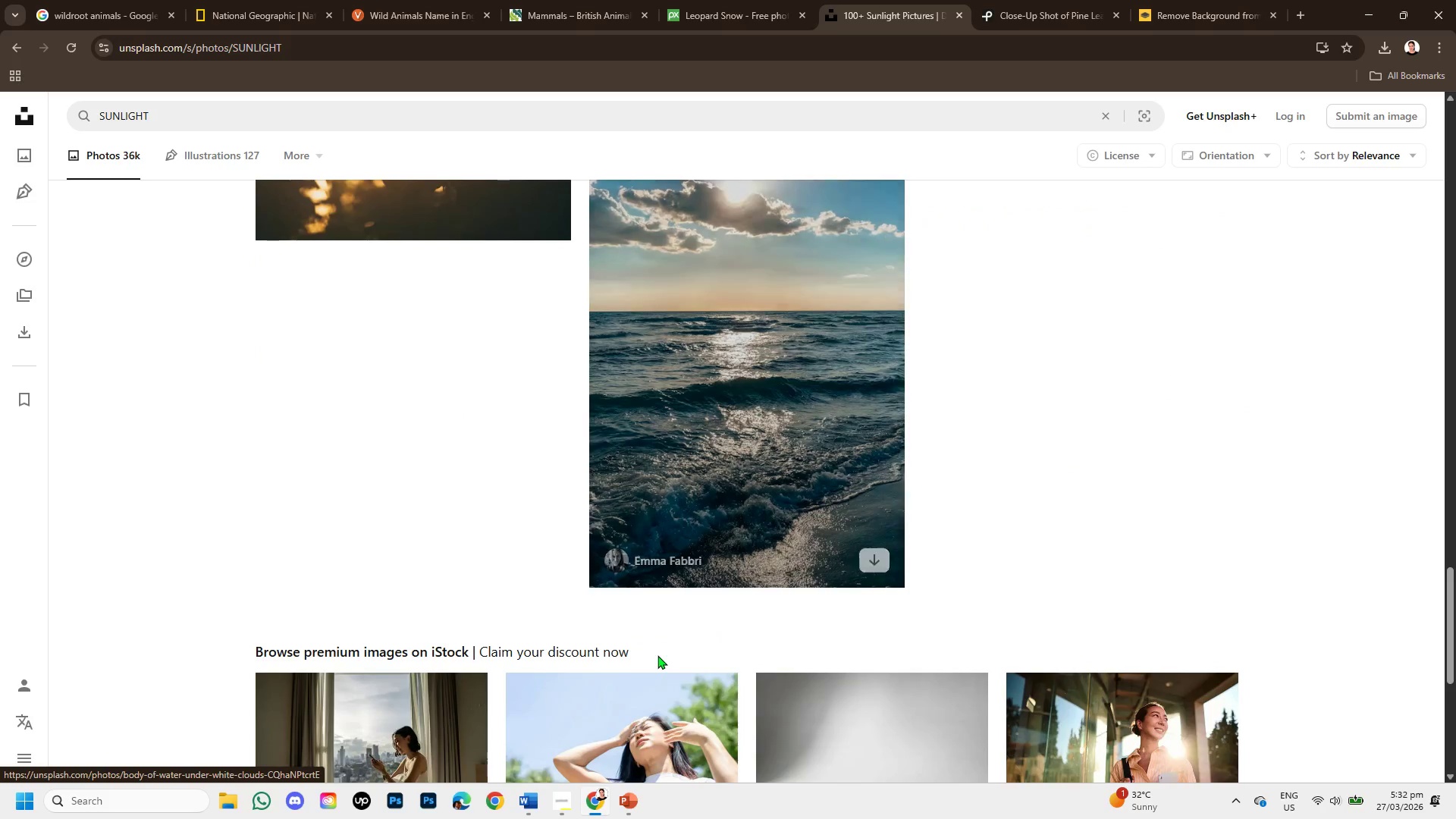 
scroll: coordinate [657, 655], scroll_direction: up, amount: 21.0
 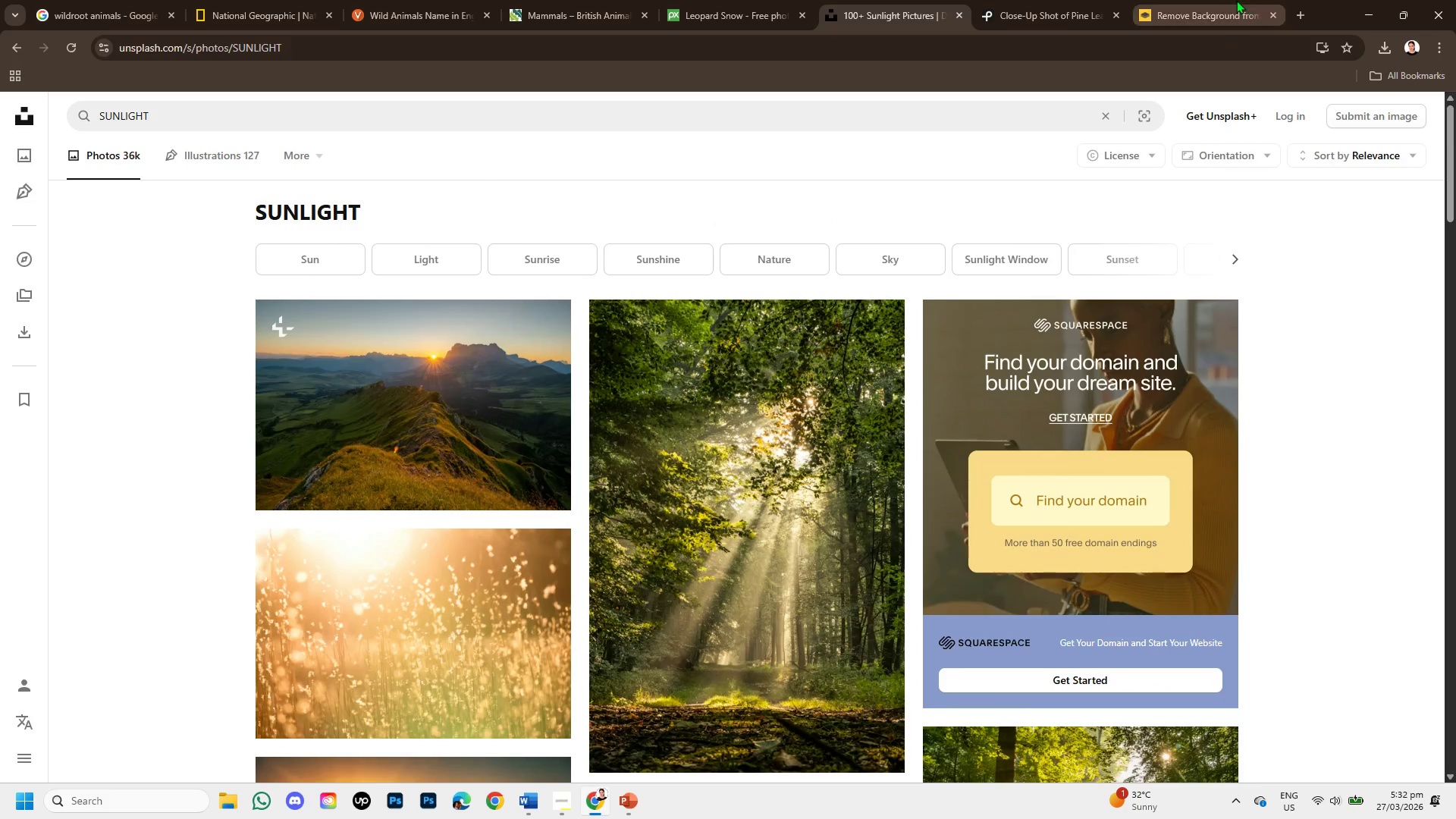 
left_click([1236, 0])
 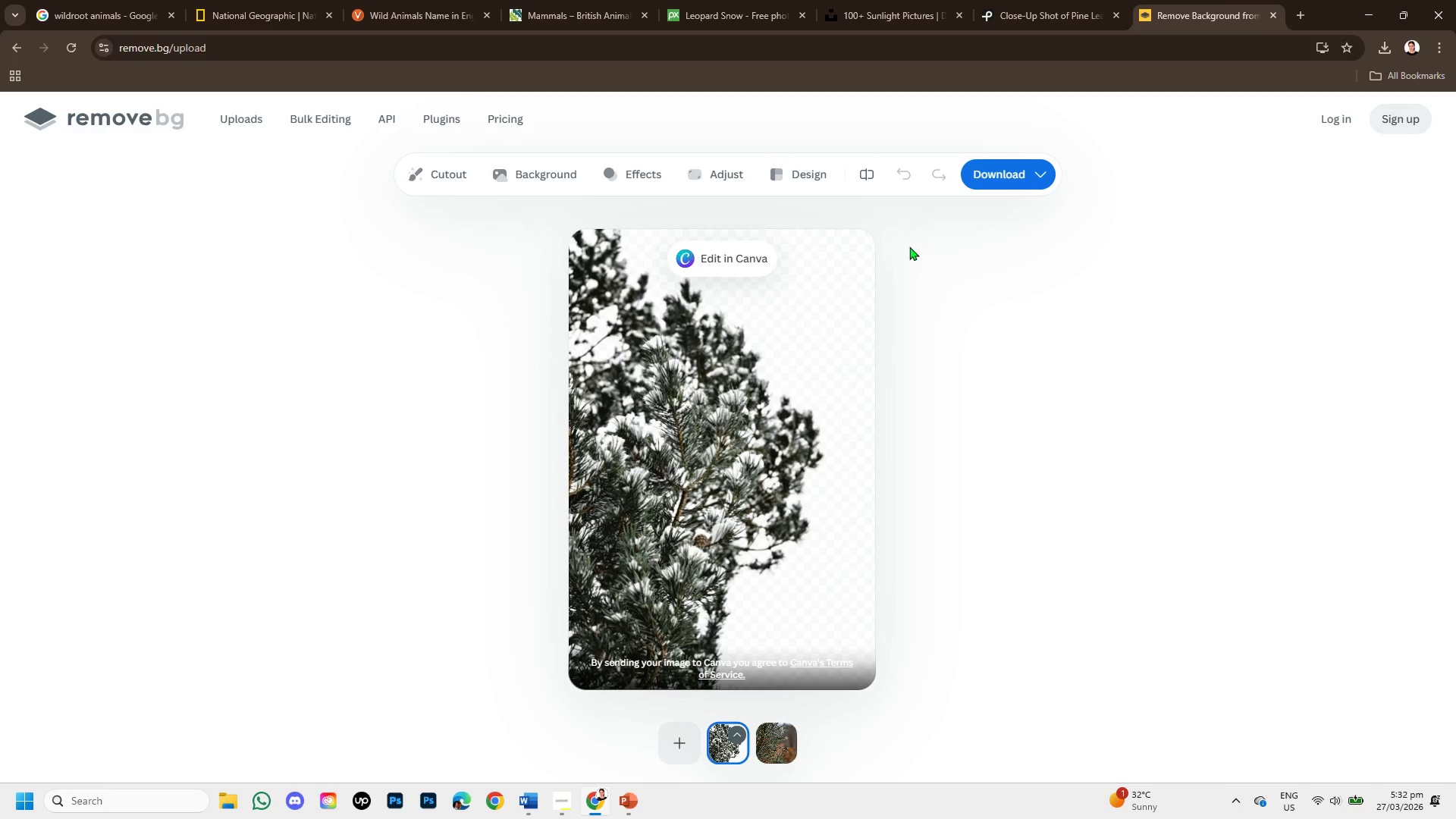 
key(Control+V)
 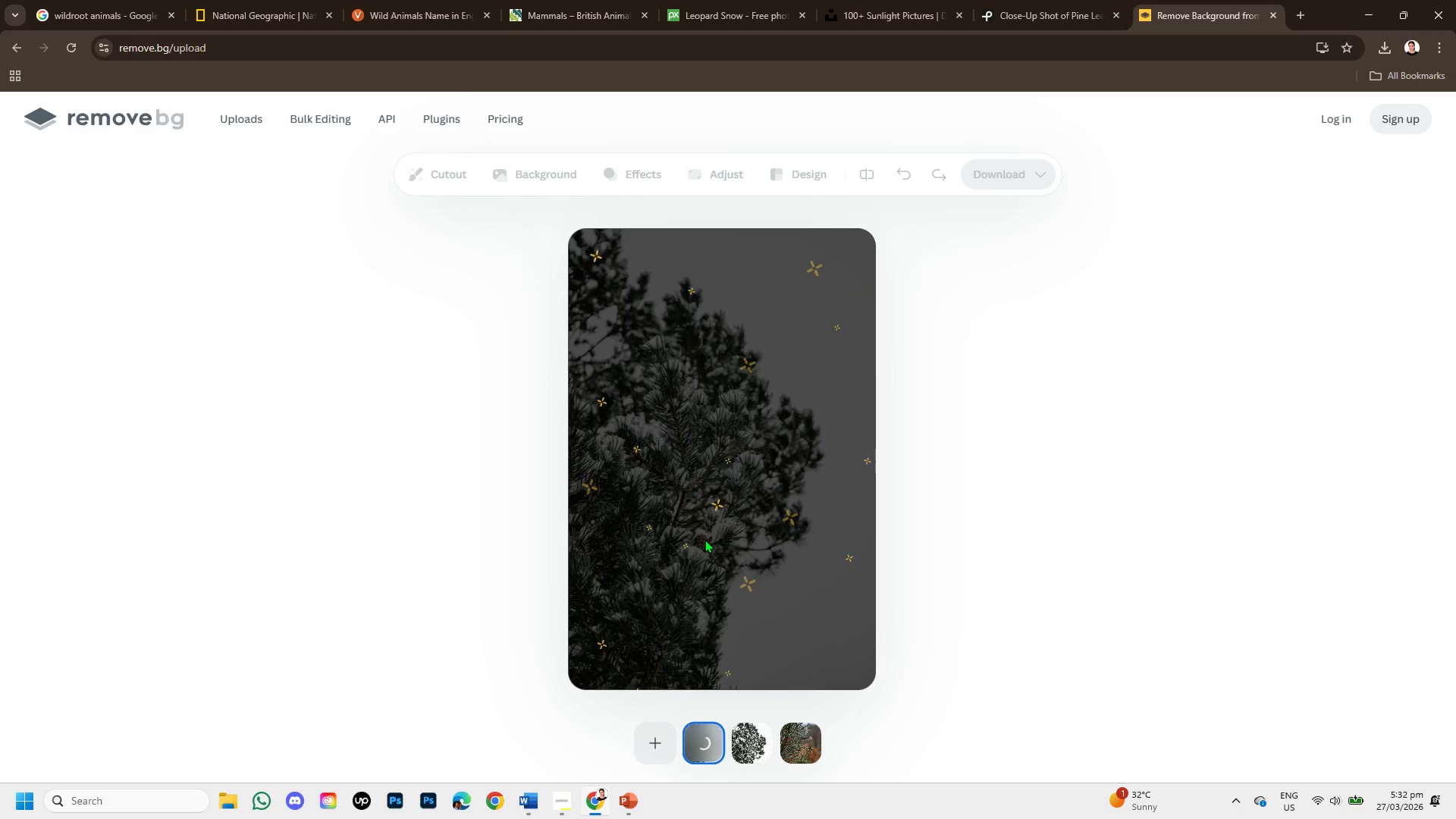 
left_click([1003, 0])
 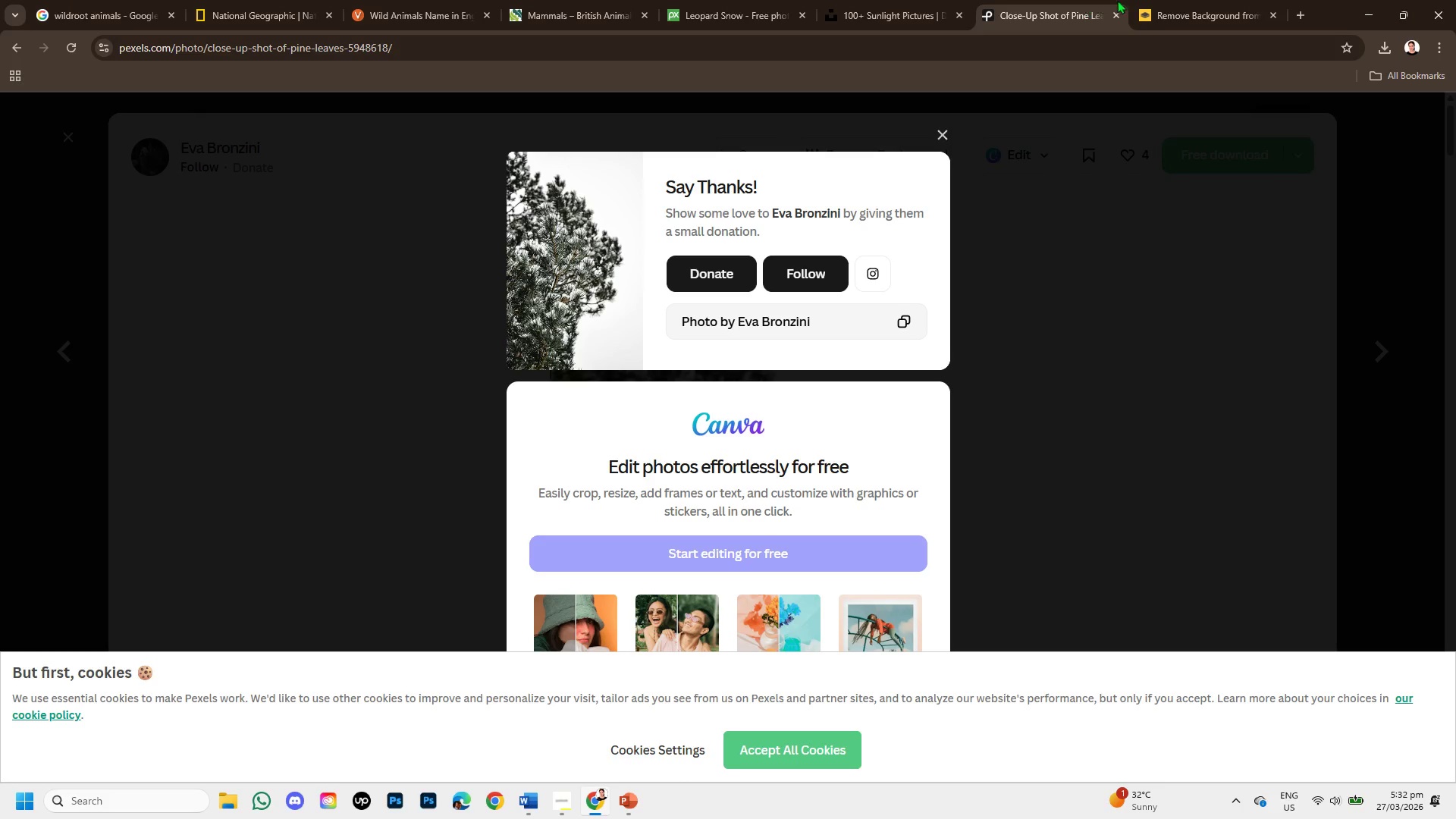 
left_click([1191, 9])
 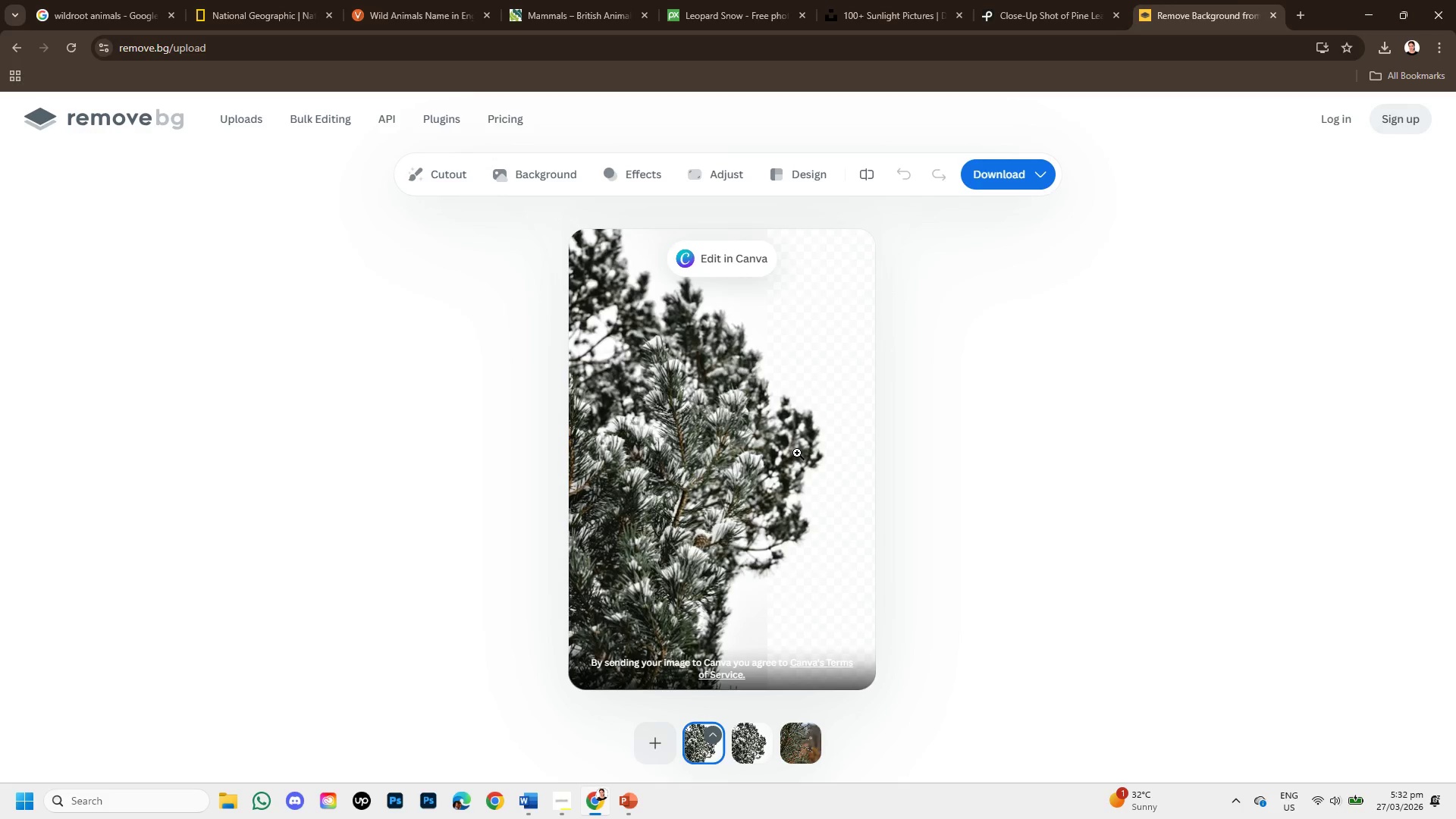 
hold_key(key=ControlLeft, duration=1.38)
 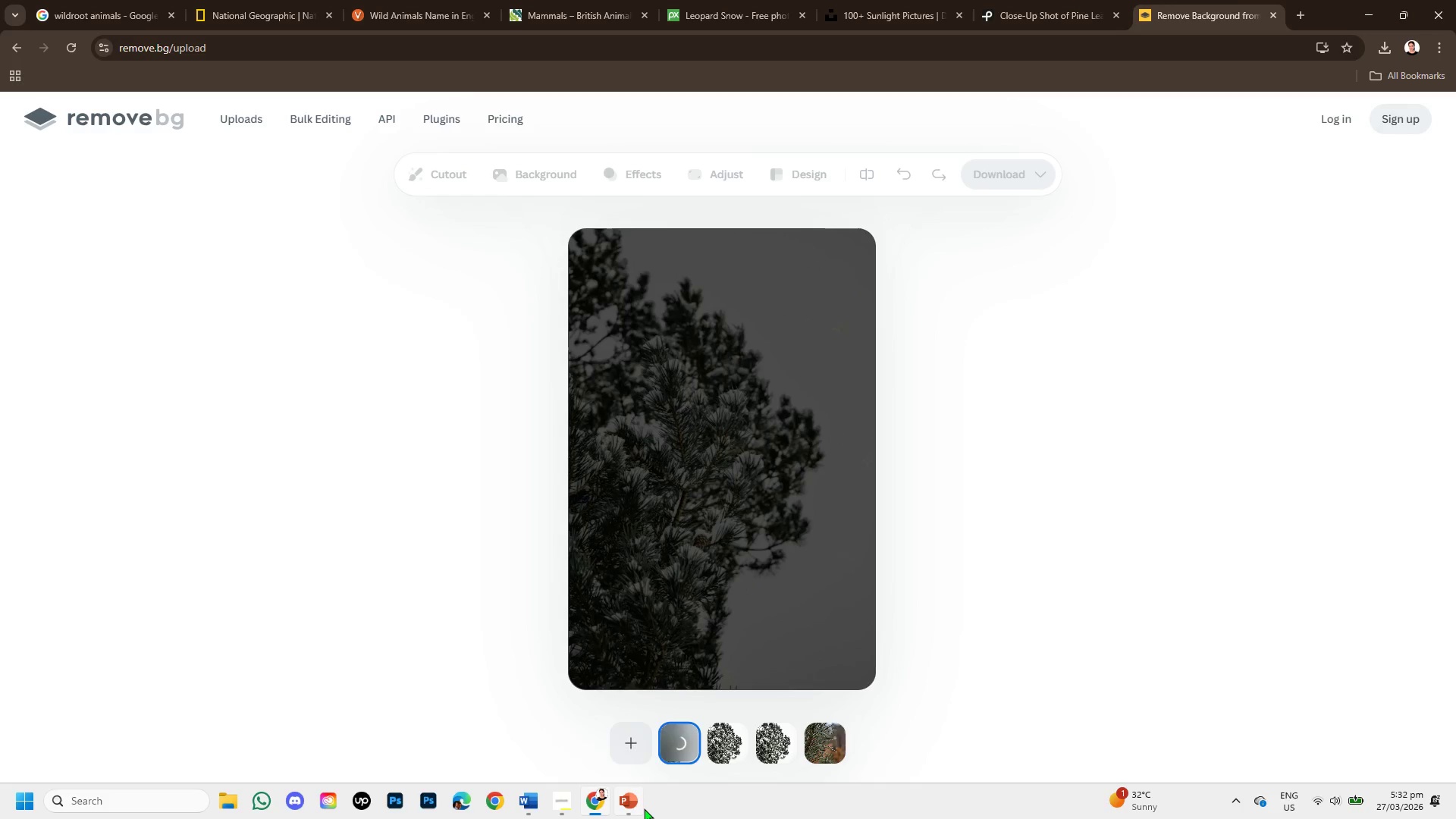 
hold_key(key=V, duration=0.33)
 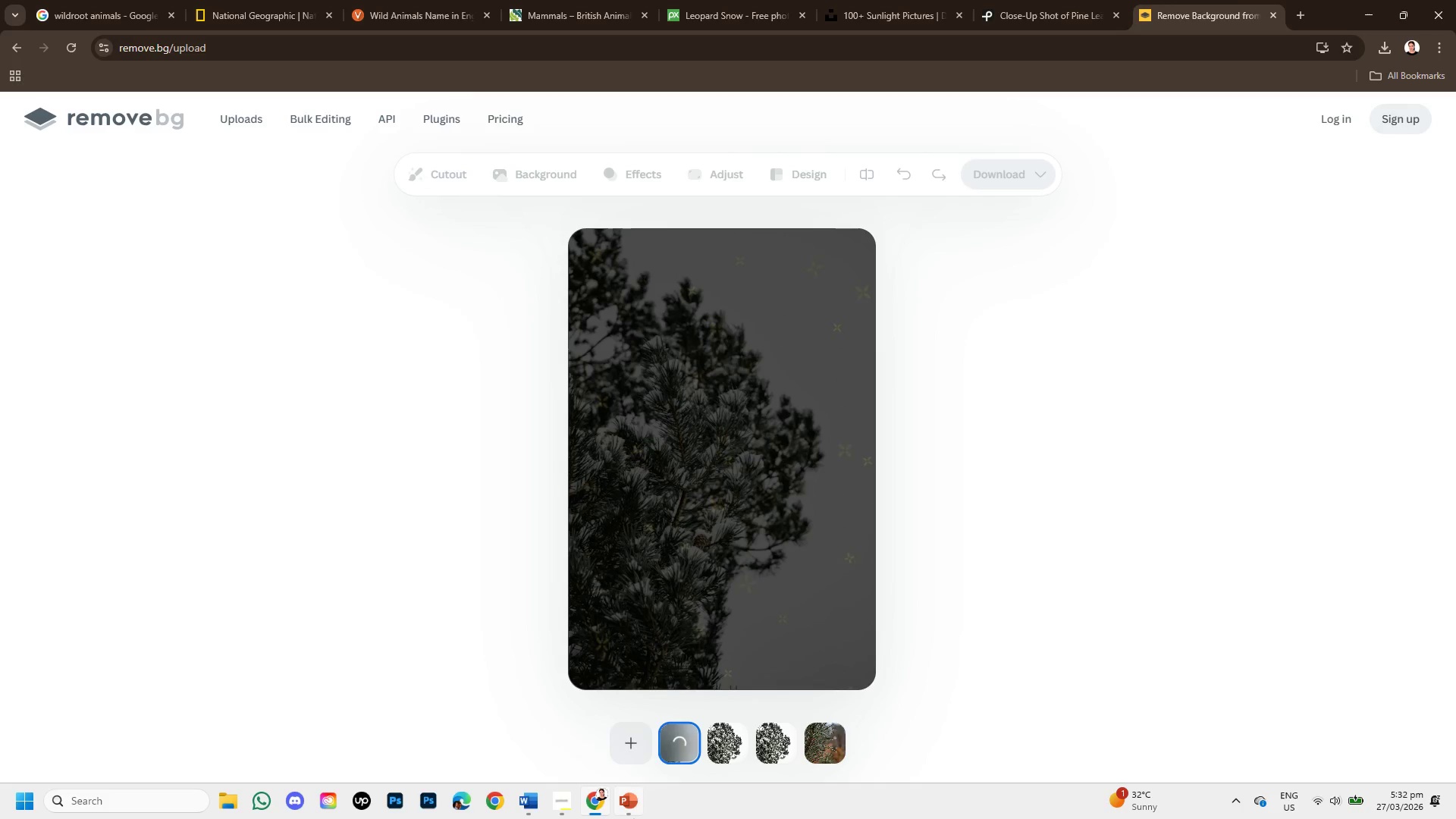 
mouse_move([619, 818])
 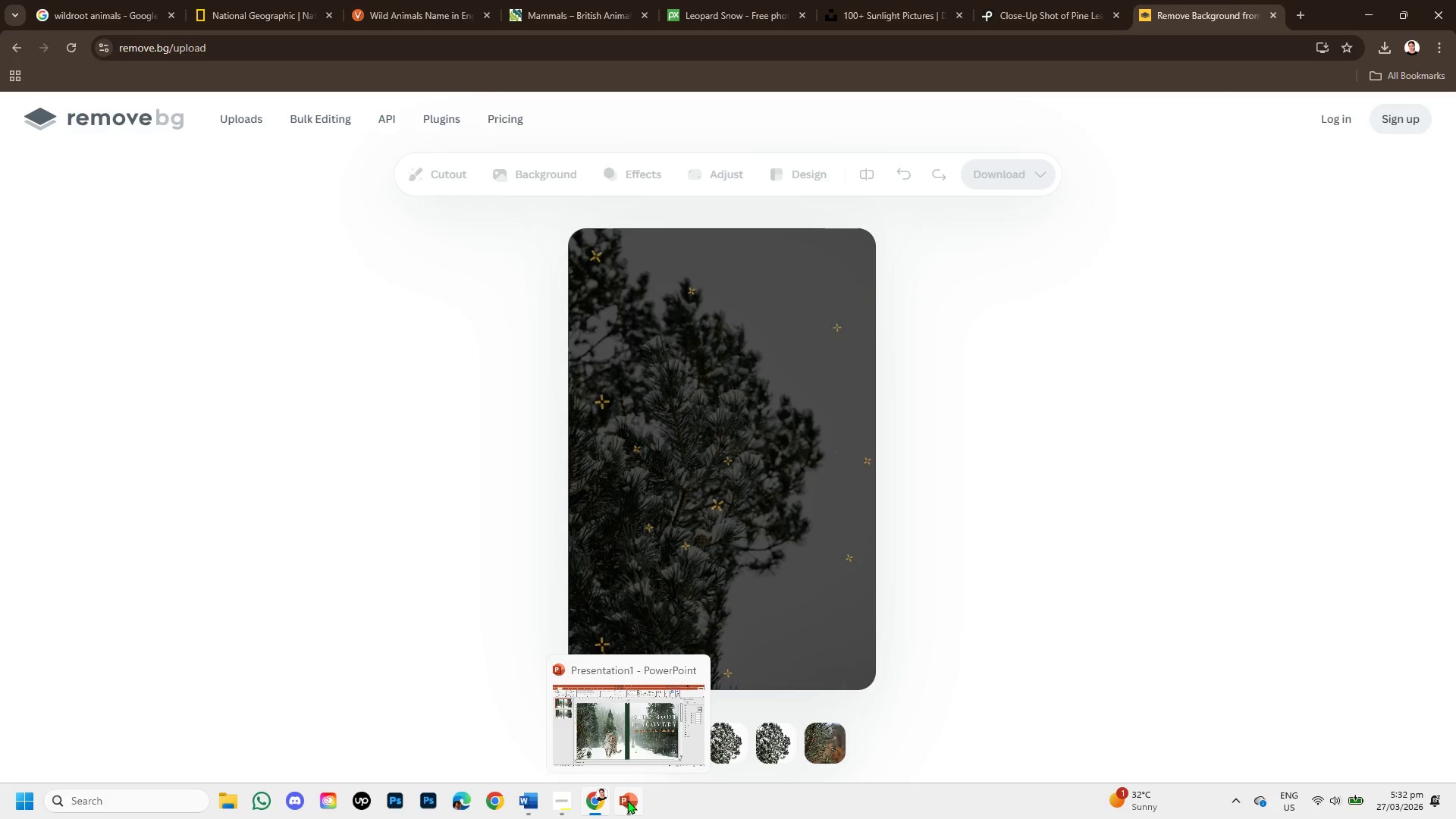 
left_click([627, 800])
 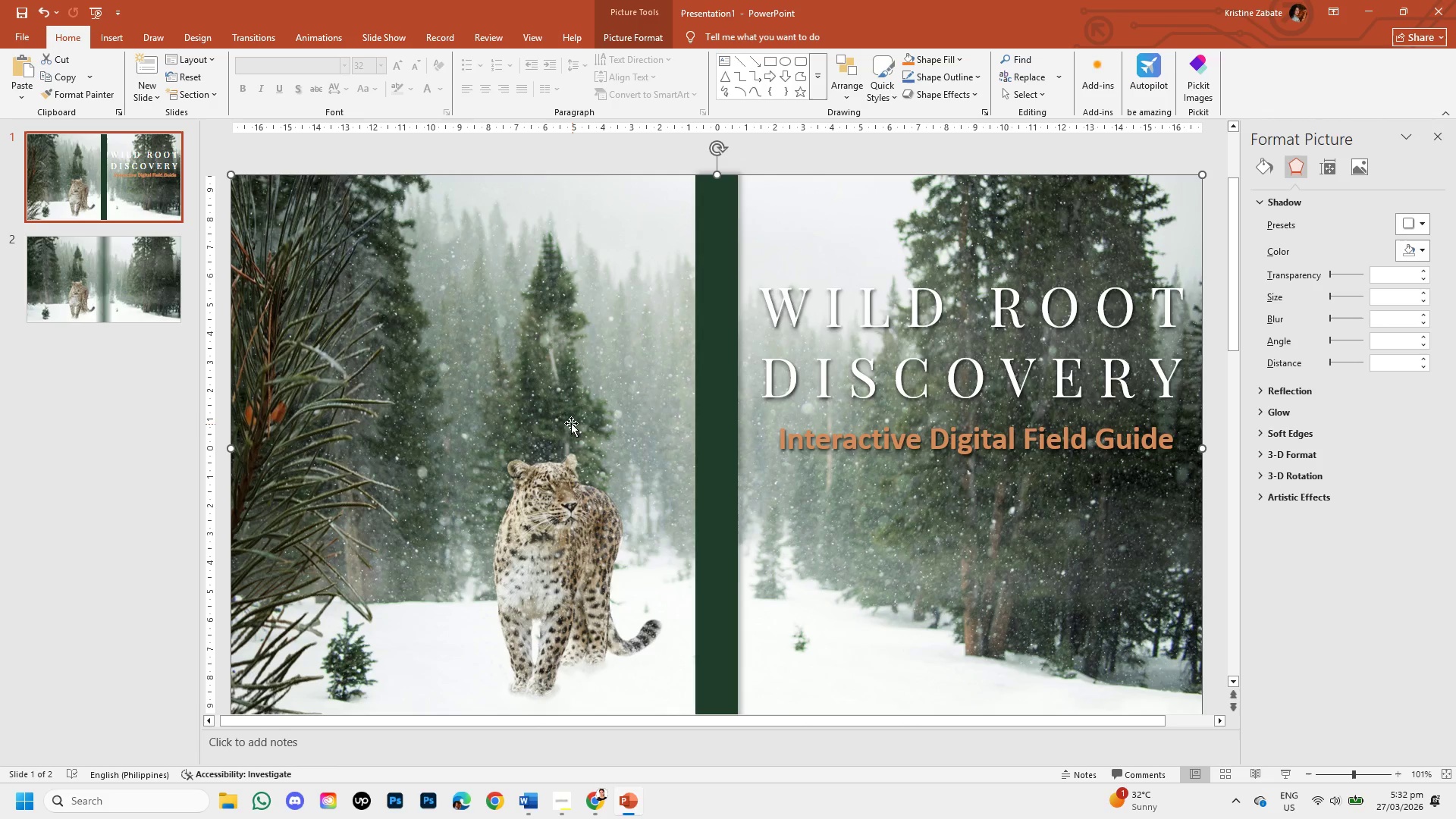 
key(Control+V)
 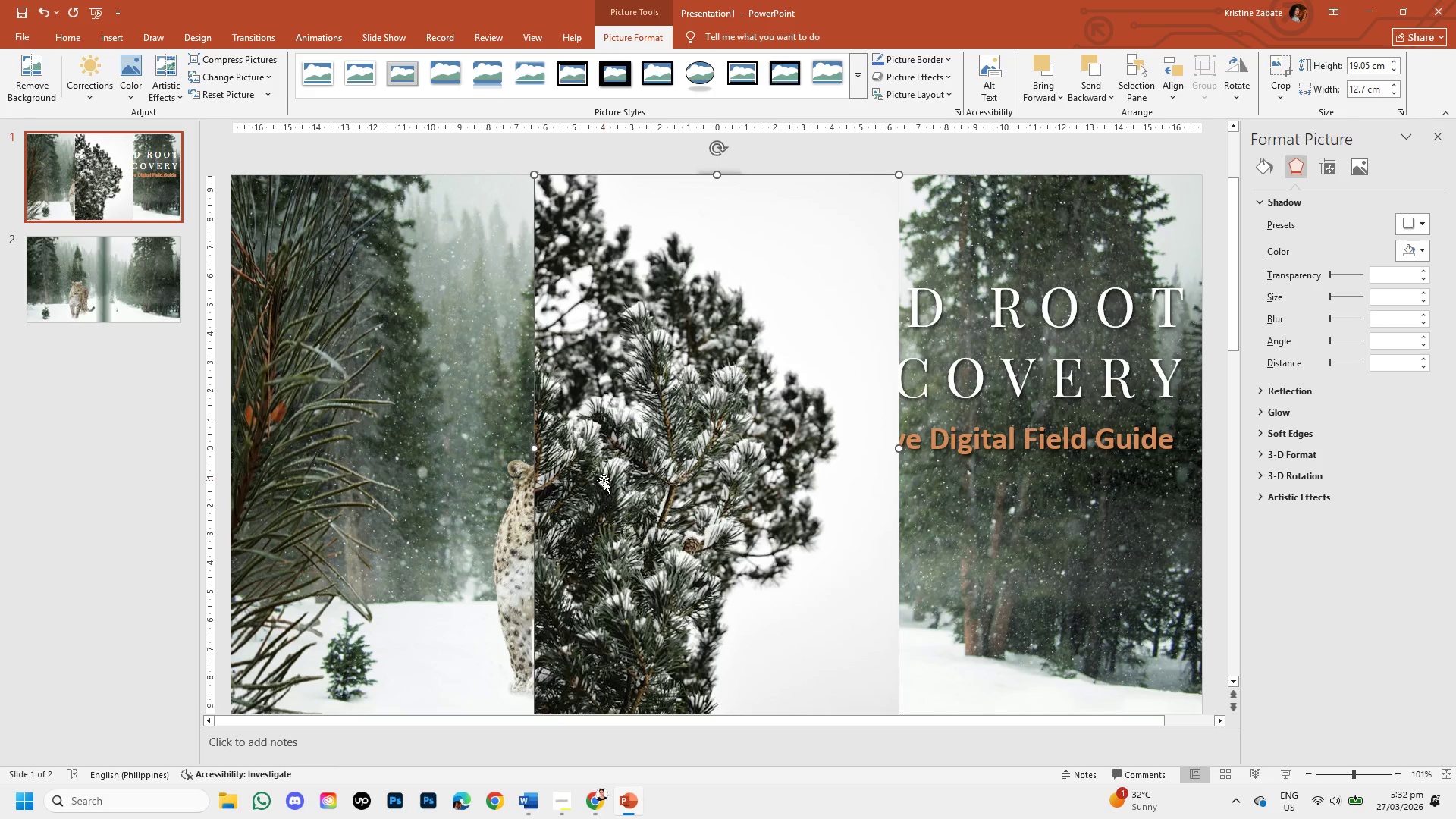 
left_click([604, 480])
 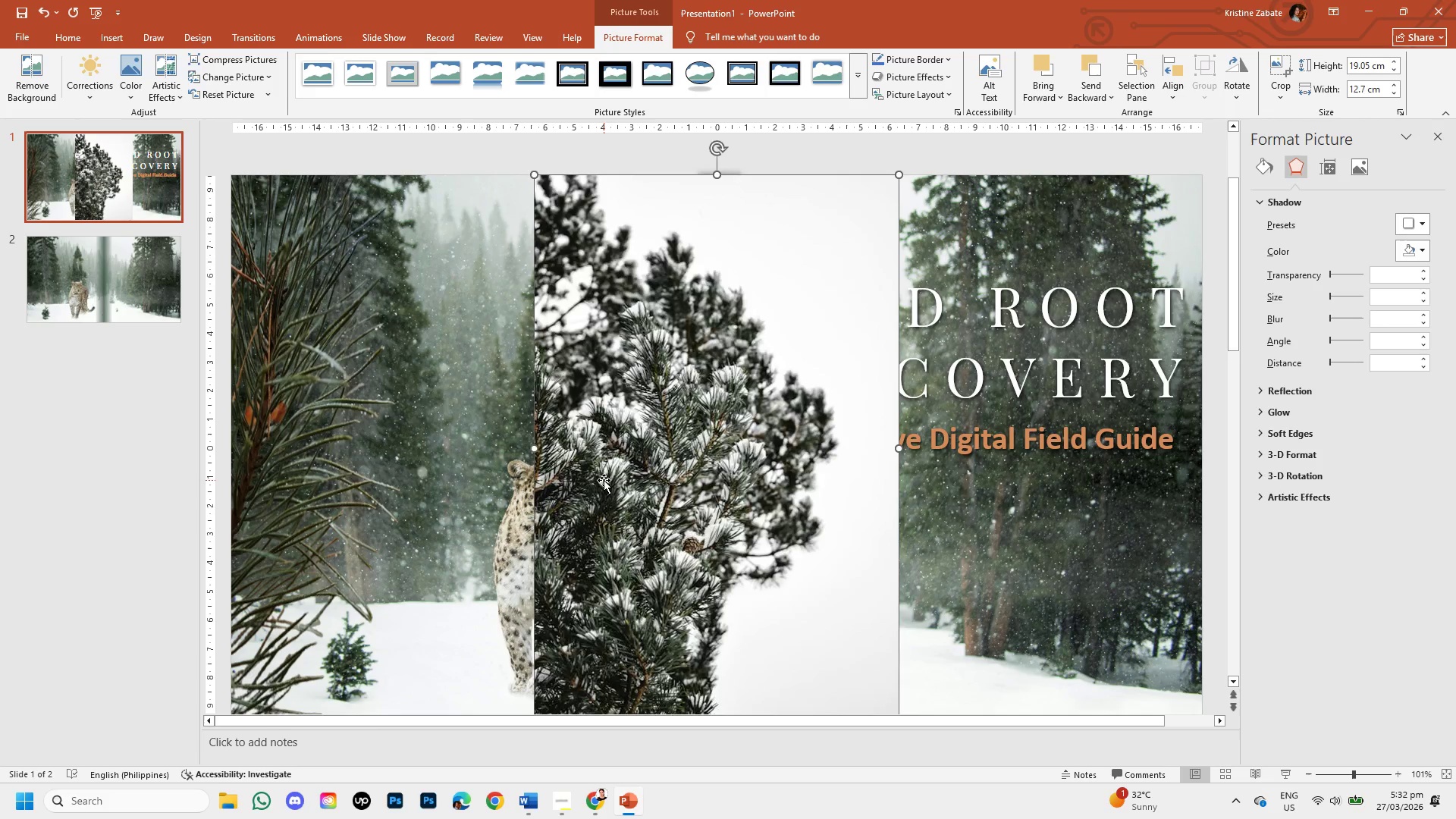 
key(Backspace)
 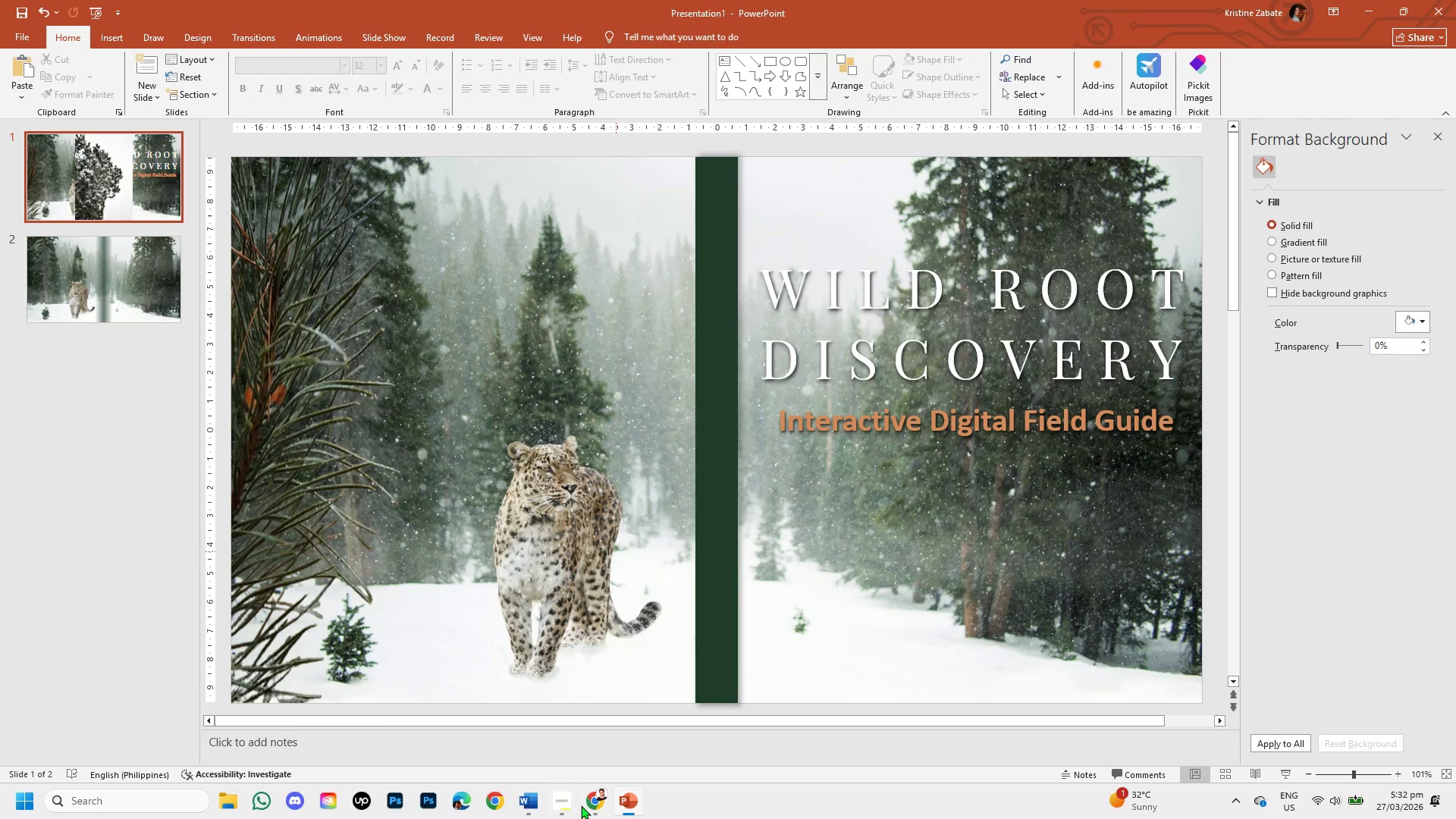 
left_click([585, 802])
 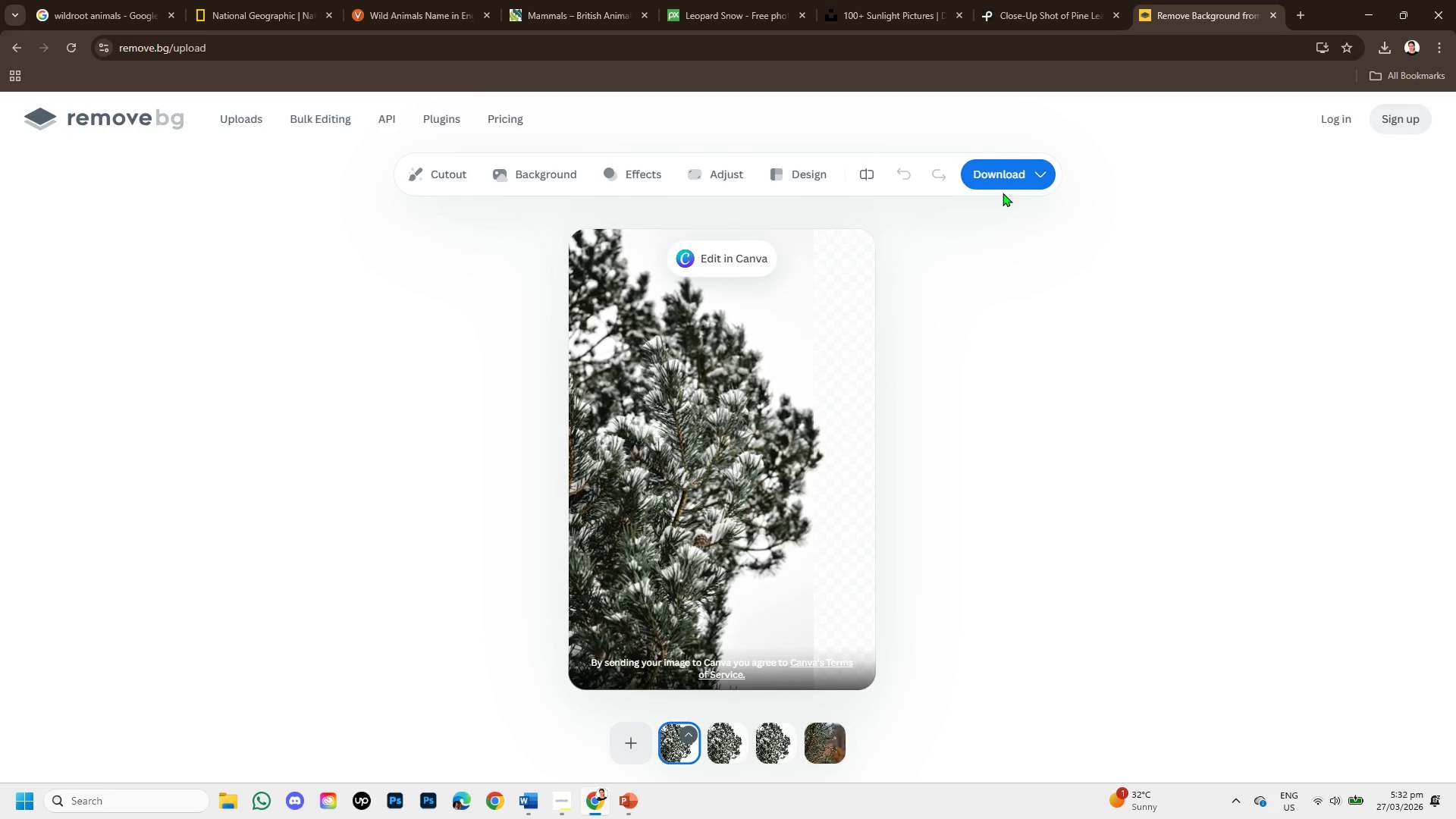 
left_click([1006, 179])
 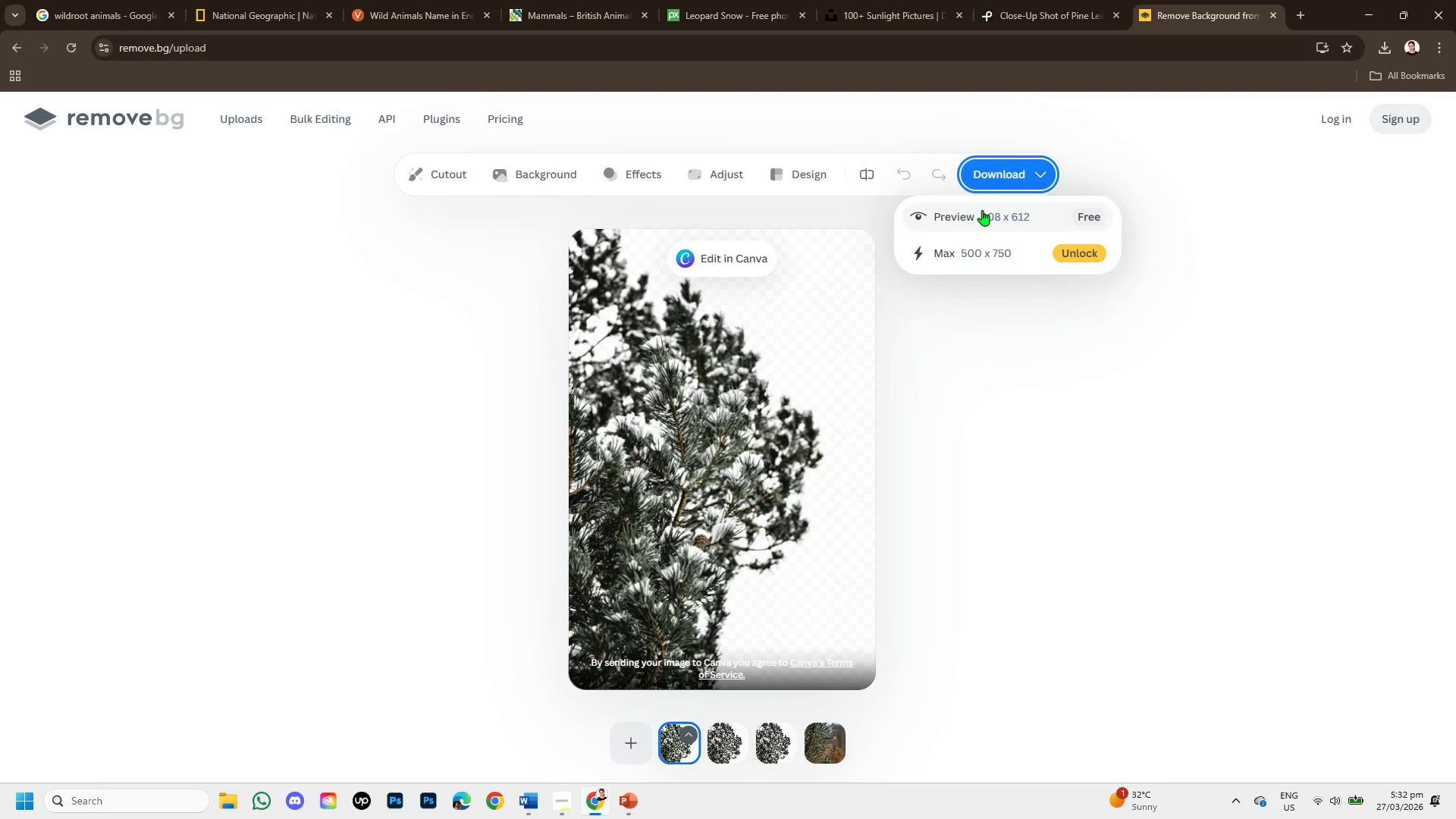 
left_click([981, 212])
 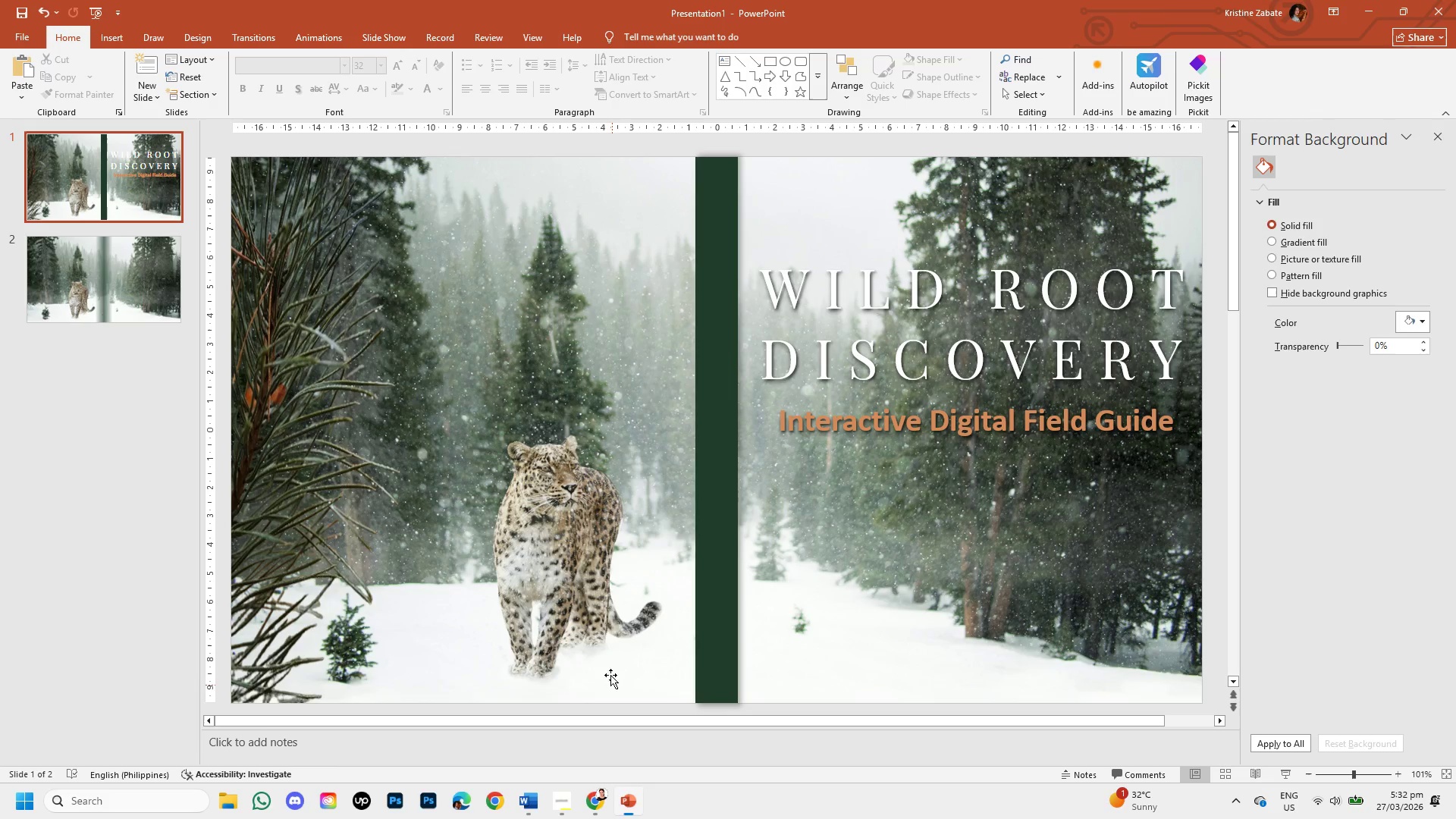 
key(Control+V)
 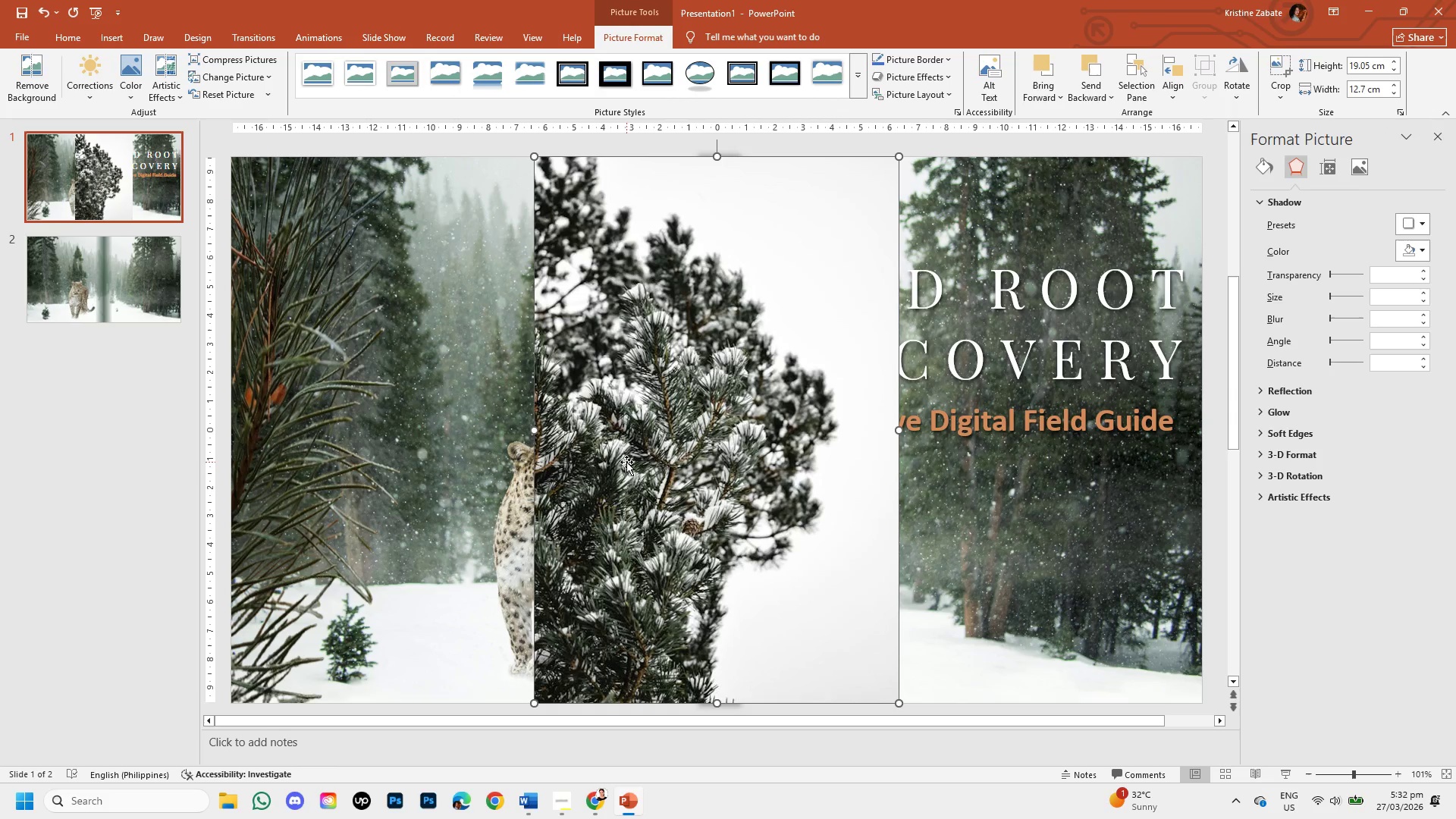 
left_click([634, 469])
 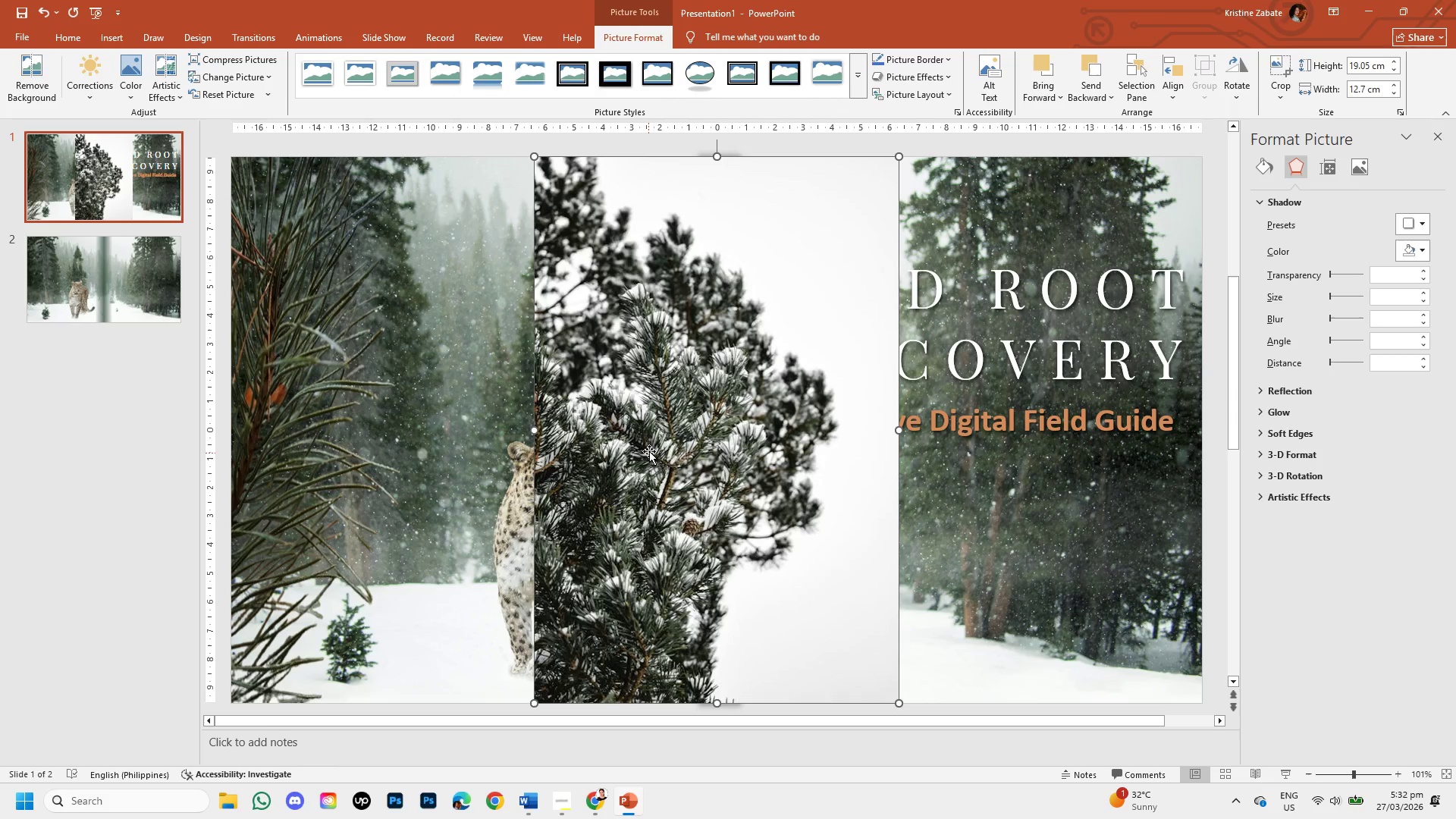 
left_click_drag(start_coordinate=[649, 451], to_coordinate=[371, 437])
 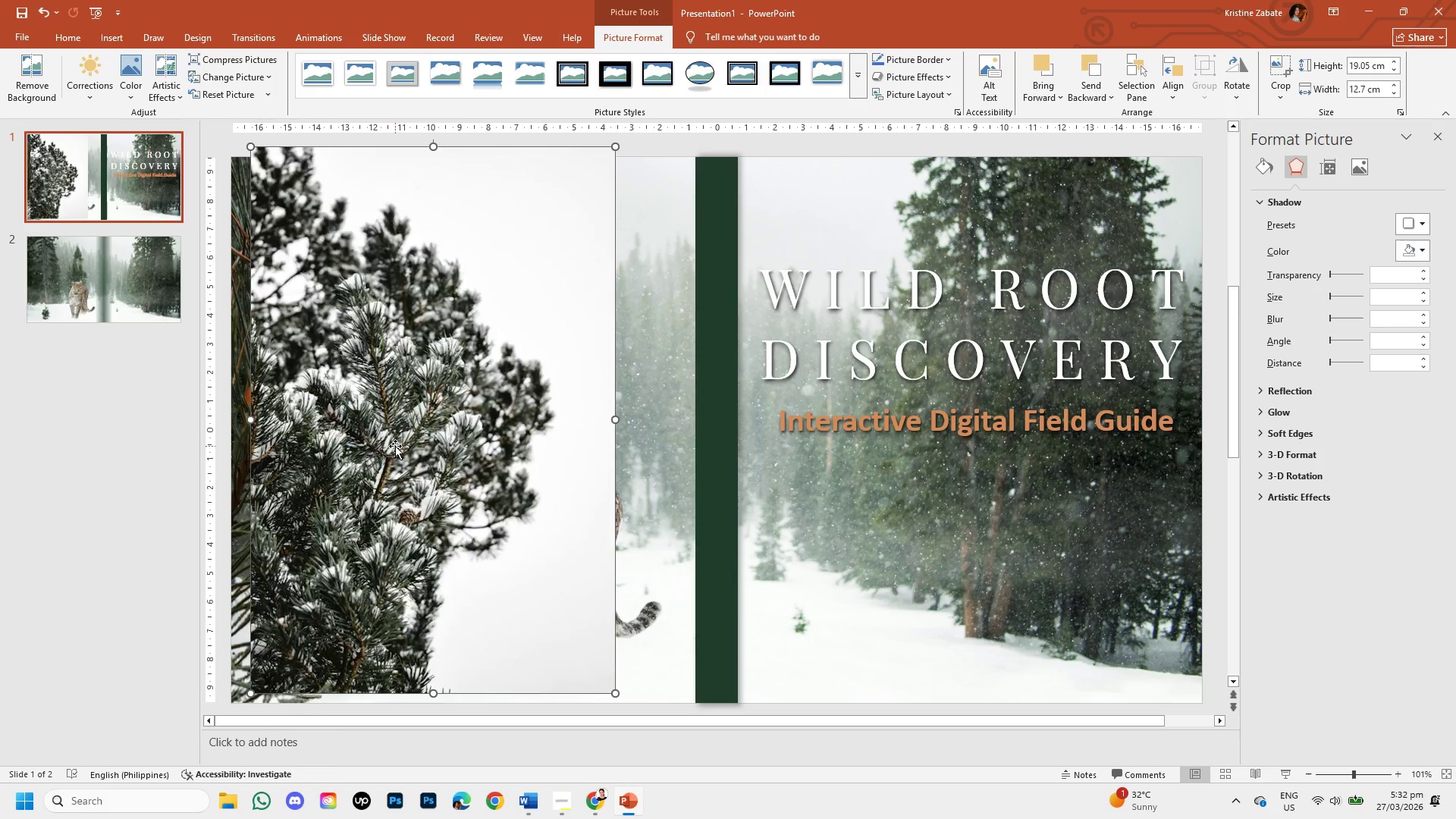 
key(Backspace)
 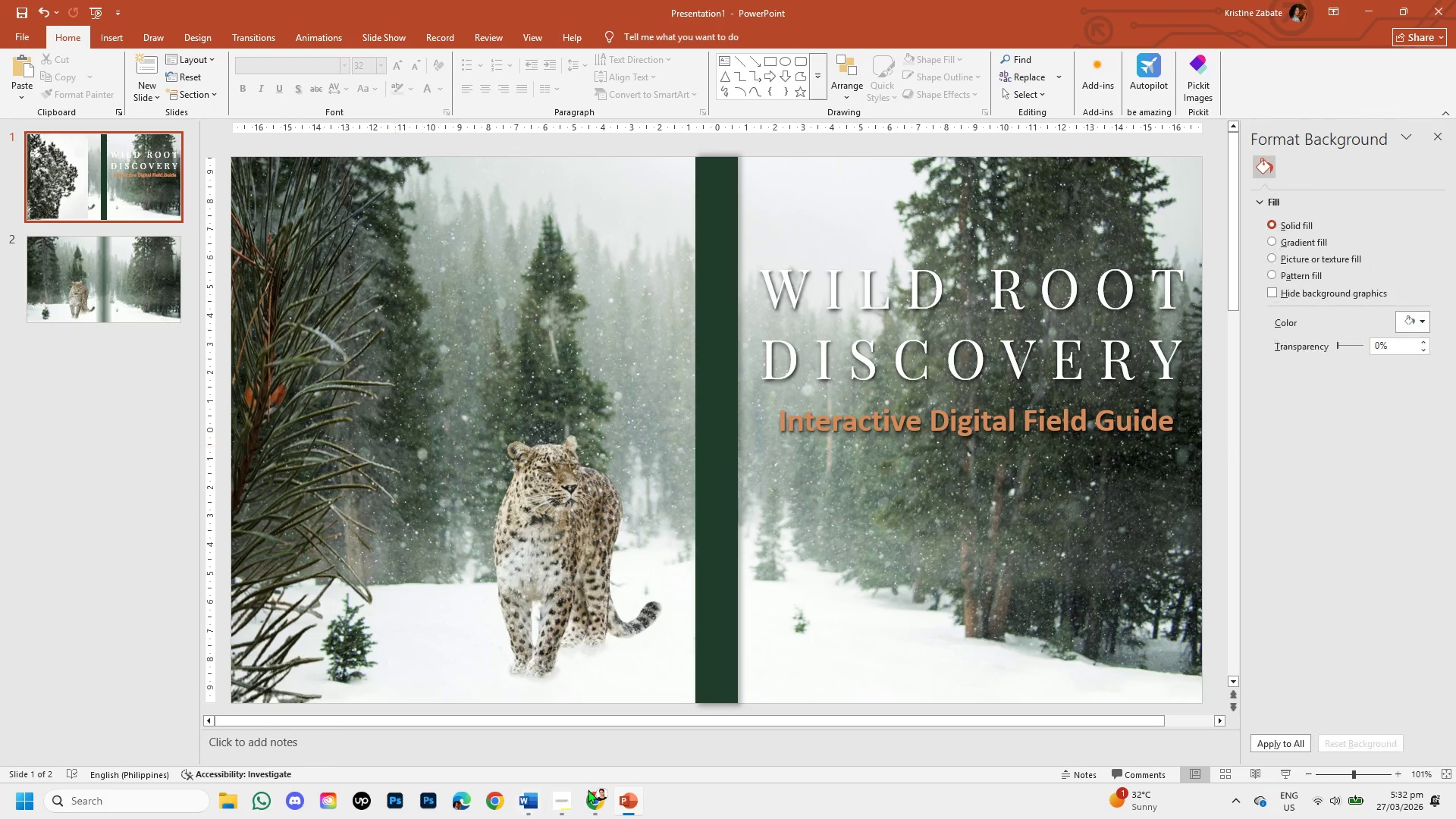 
left_click([595, 791])
 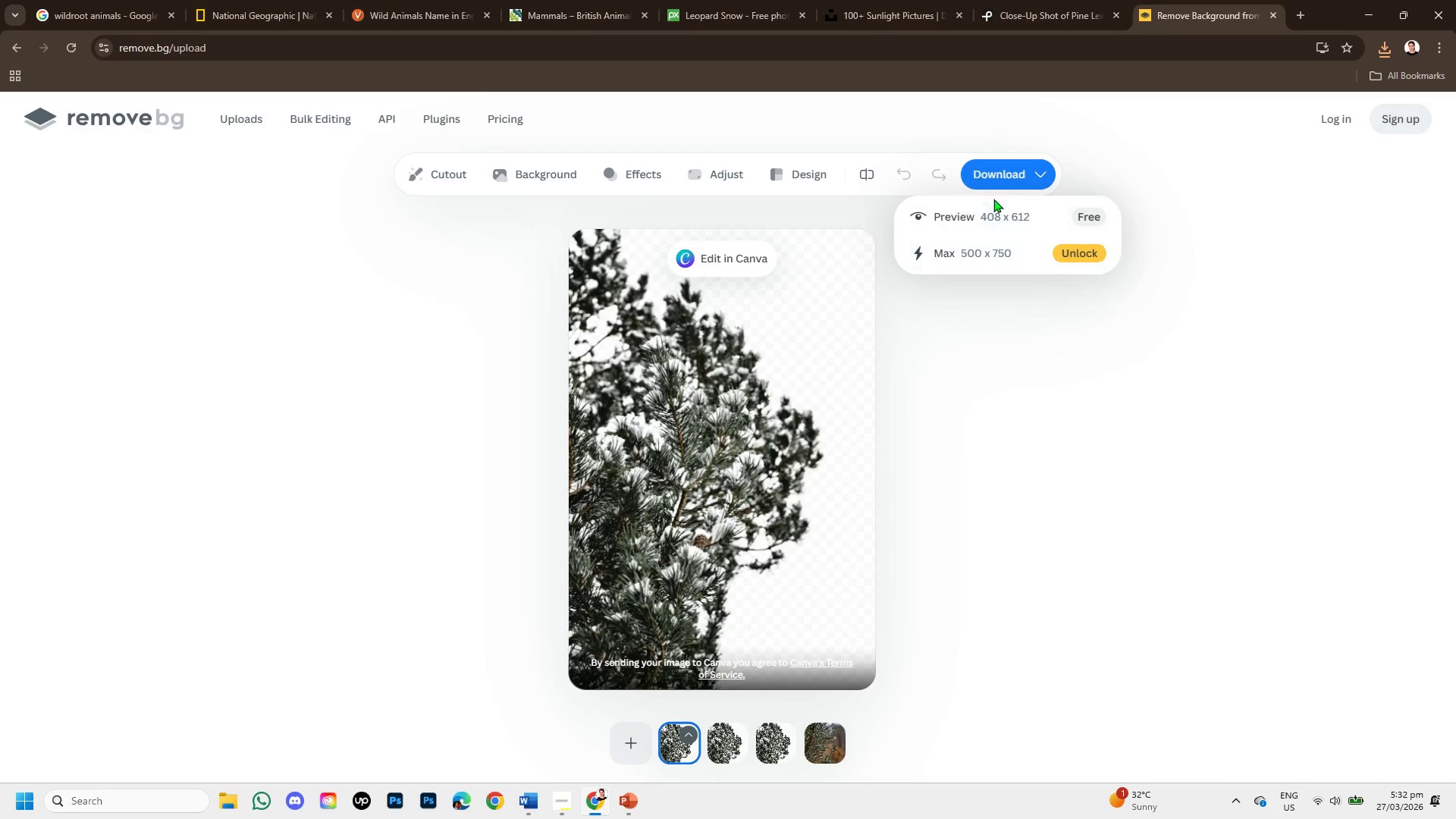 
left_click([979, 212])
 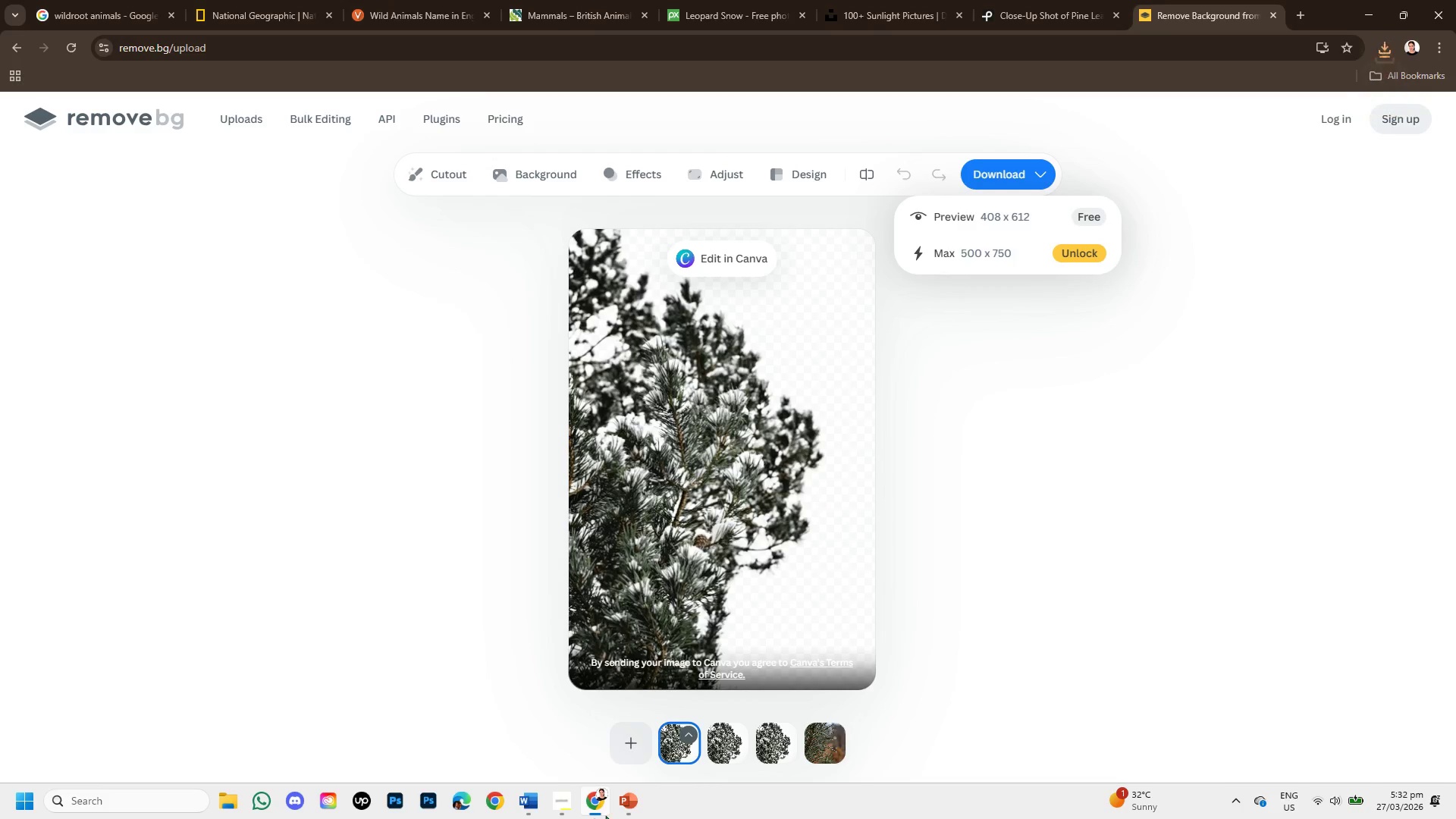 
left_click([623, 801])
 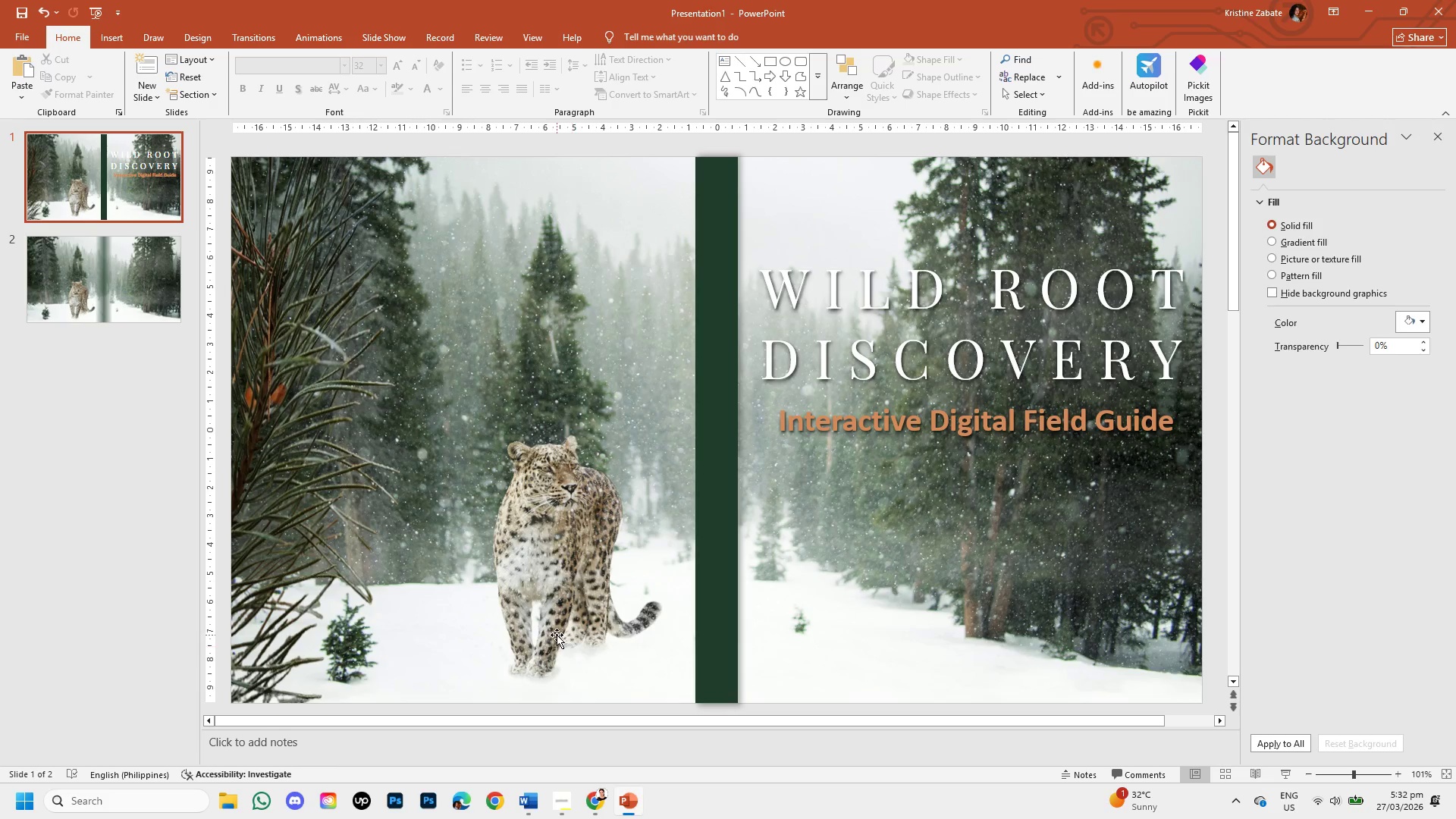 
key(Control+V)
 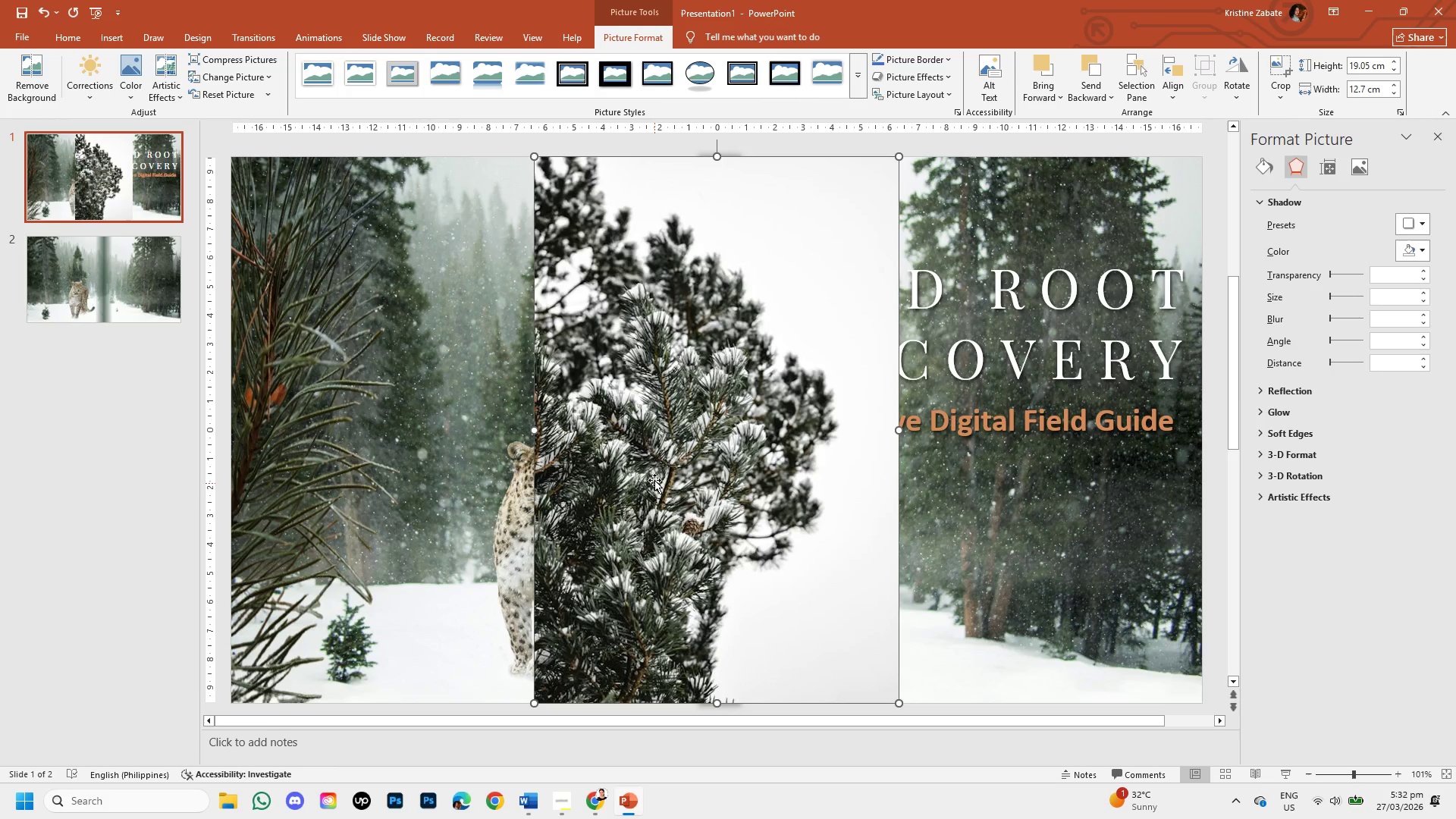 
left_click_drag(start_coordinate=[653, 468], to_coordinate=[327, 460])
 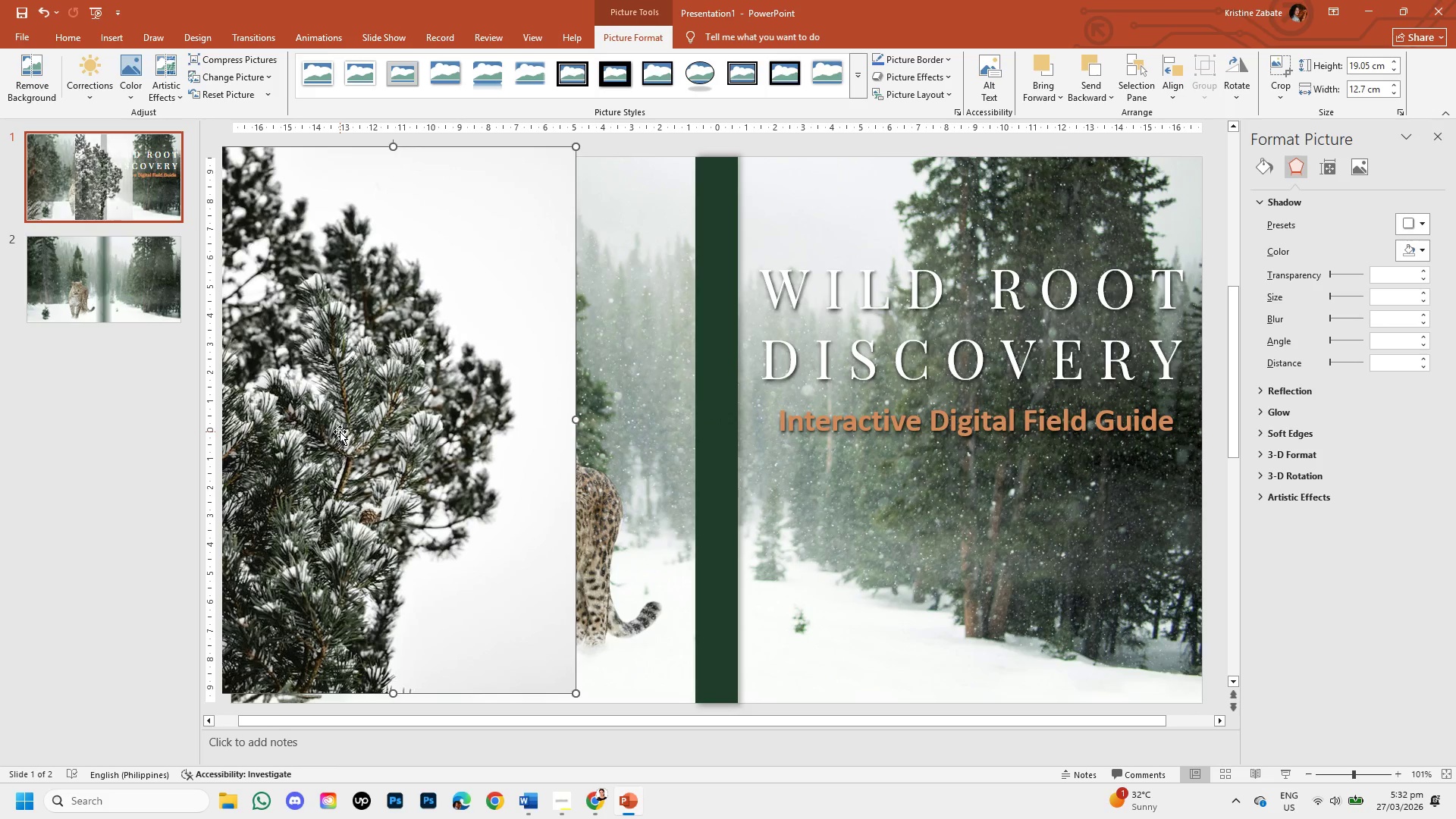 
left_click([340, 431])
 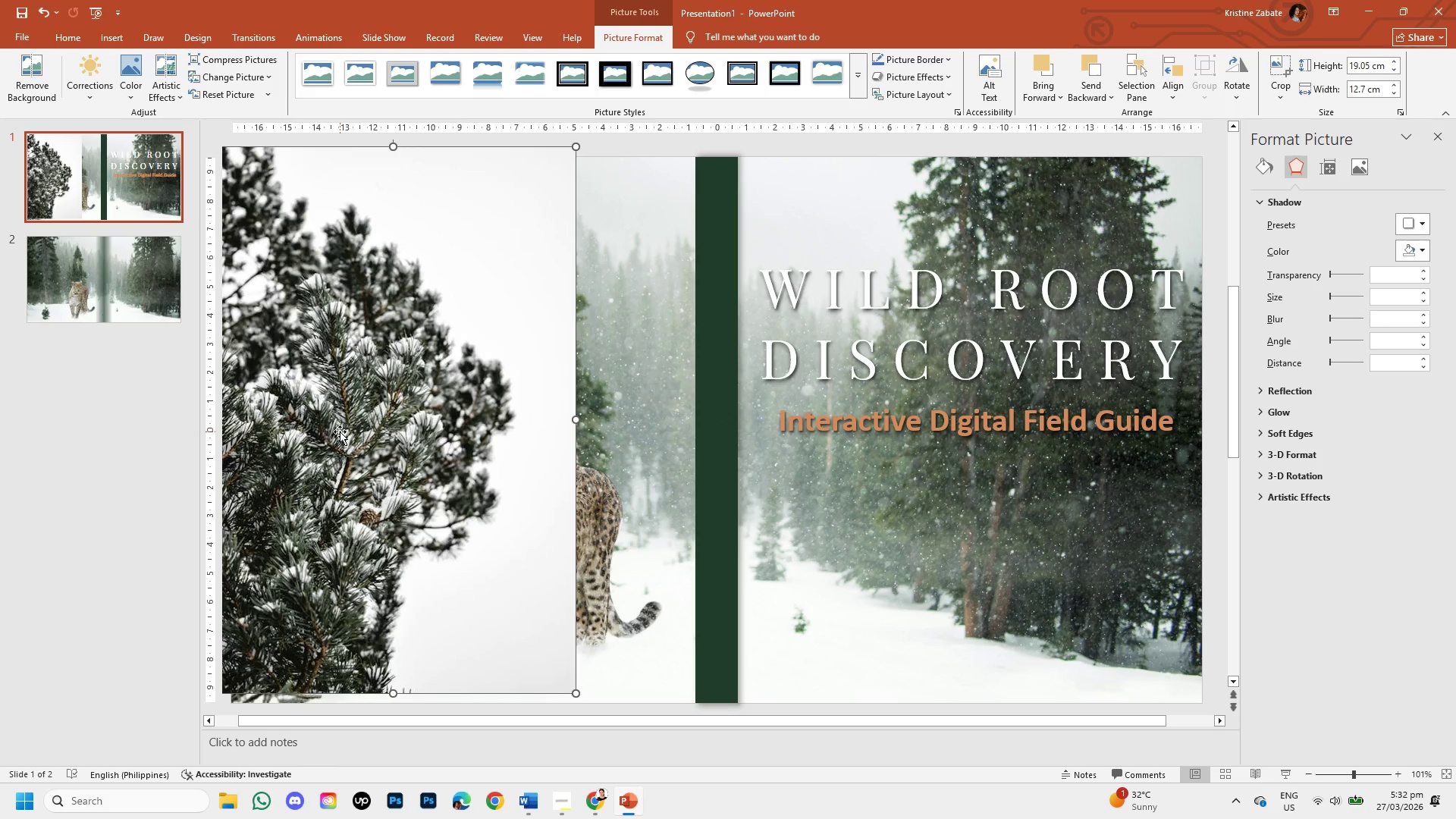 
key(Backspace)
 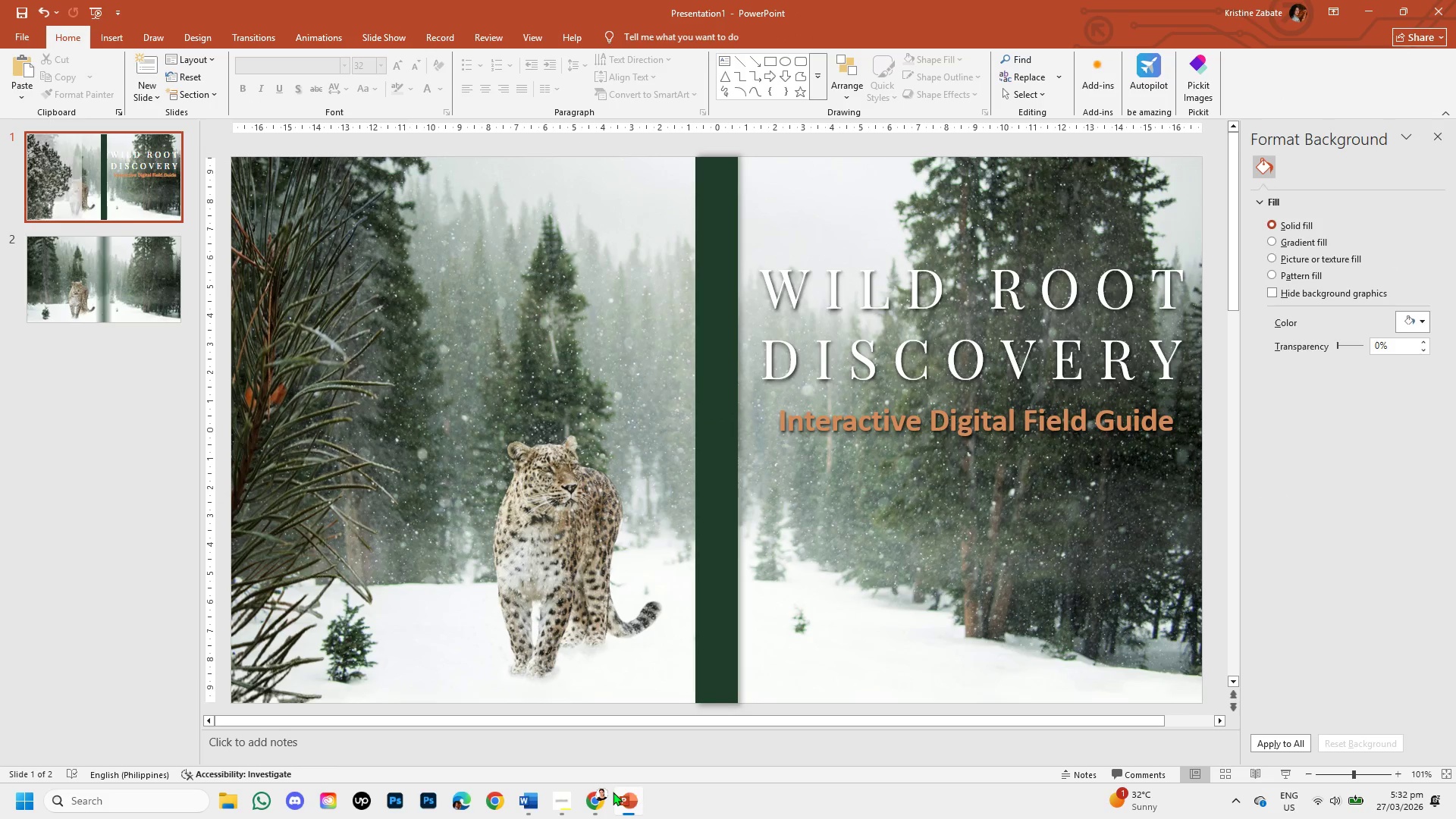 
left_click([604, 799])
 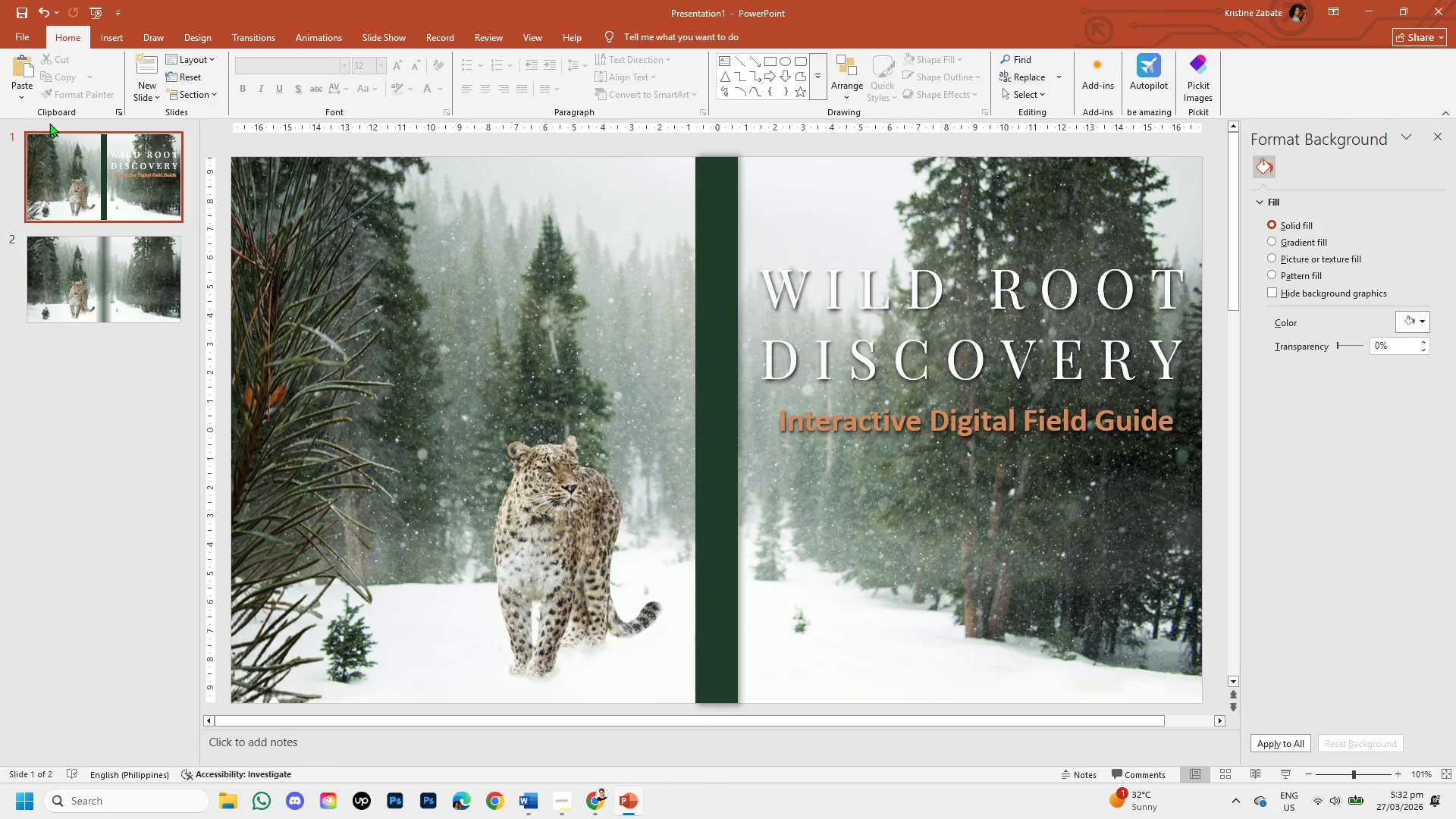 
left_click([99, 32])
 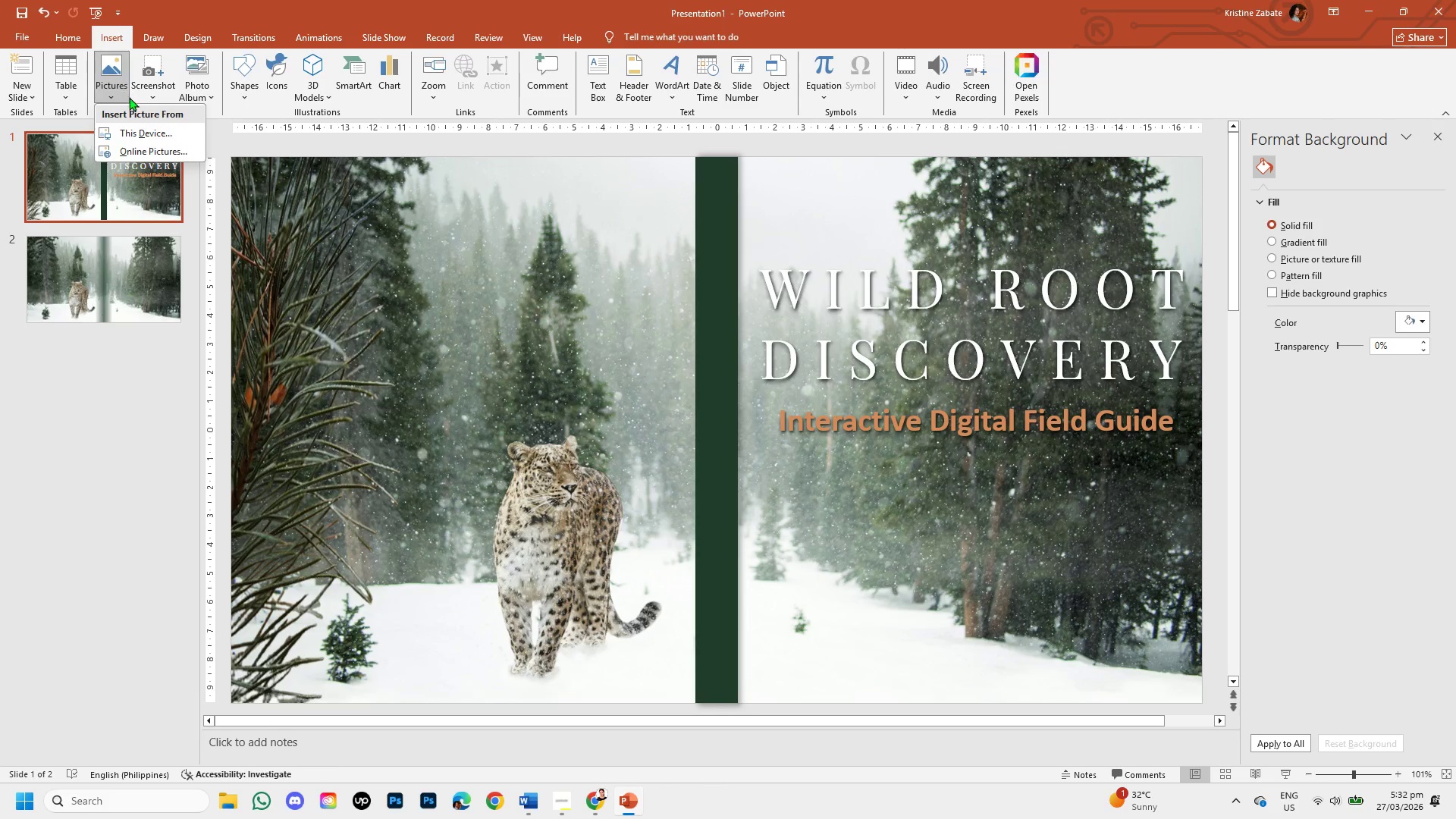 
left_click([140, 130])
 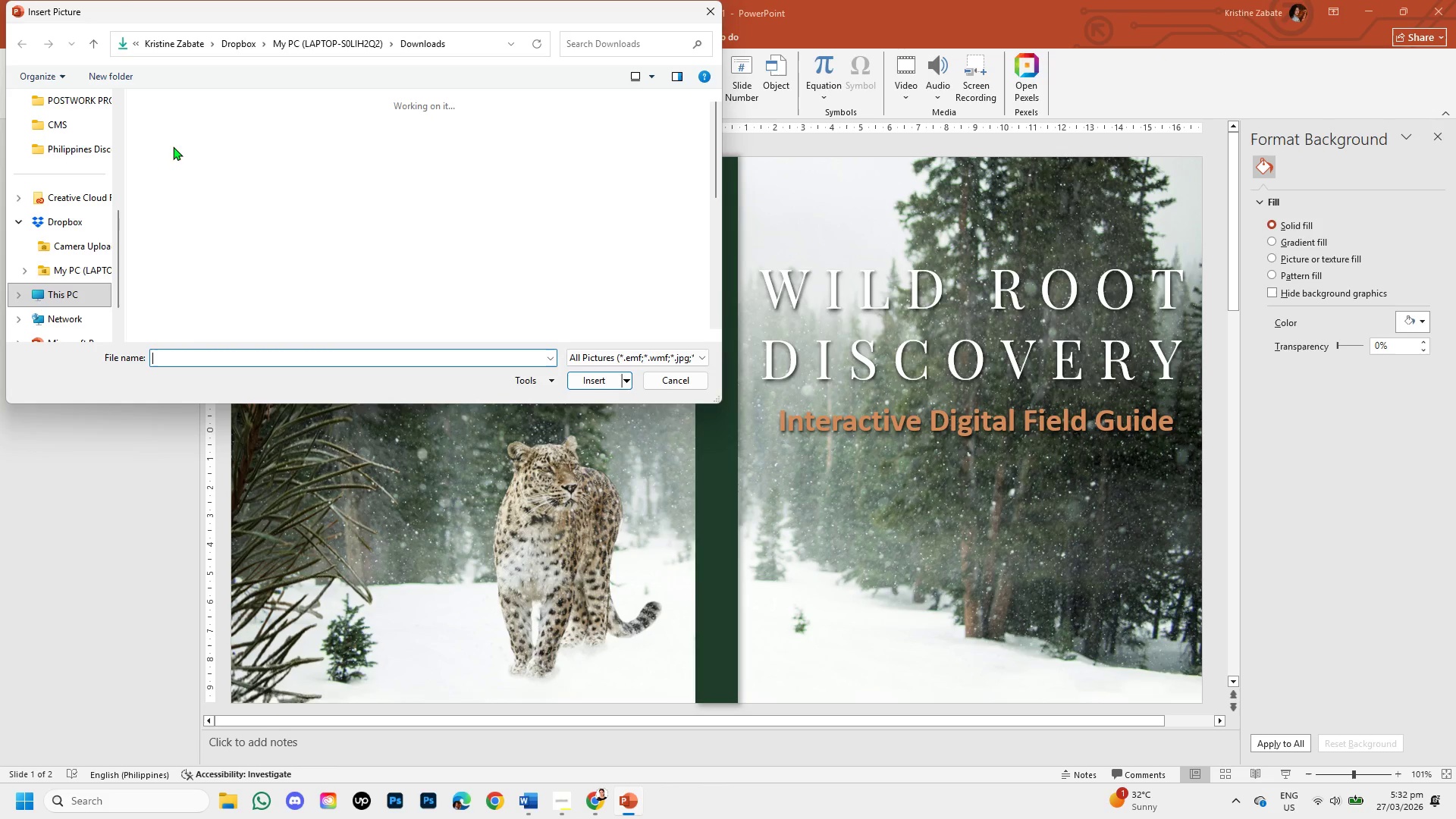 
left_click([184, 168])
 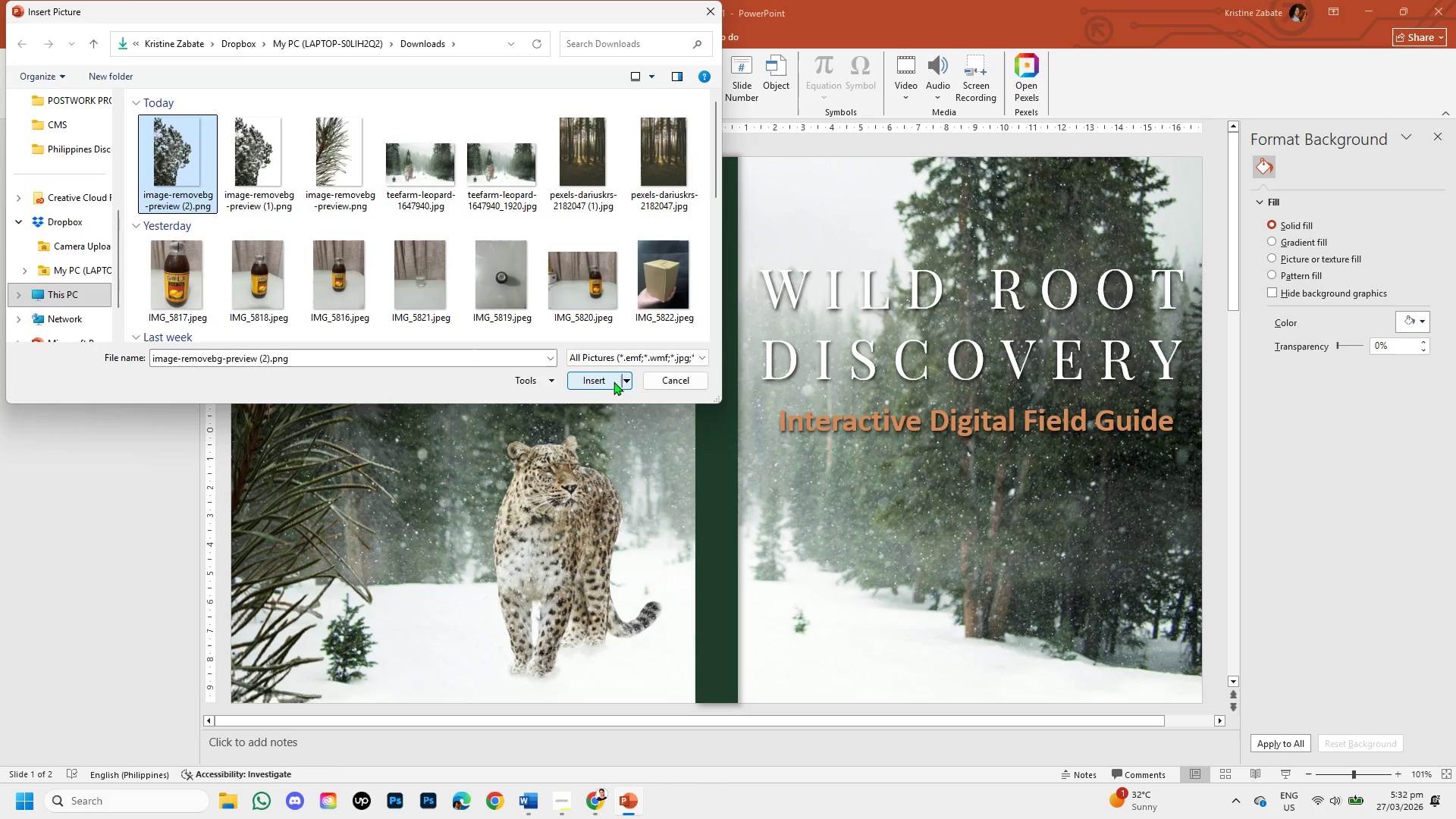 
left_click([601, 372])
 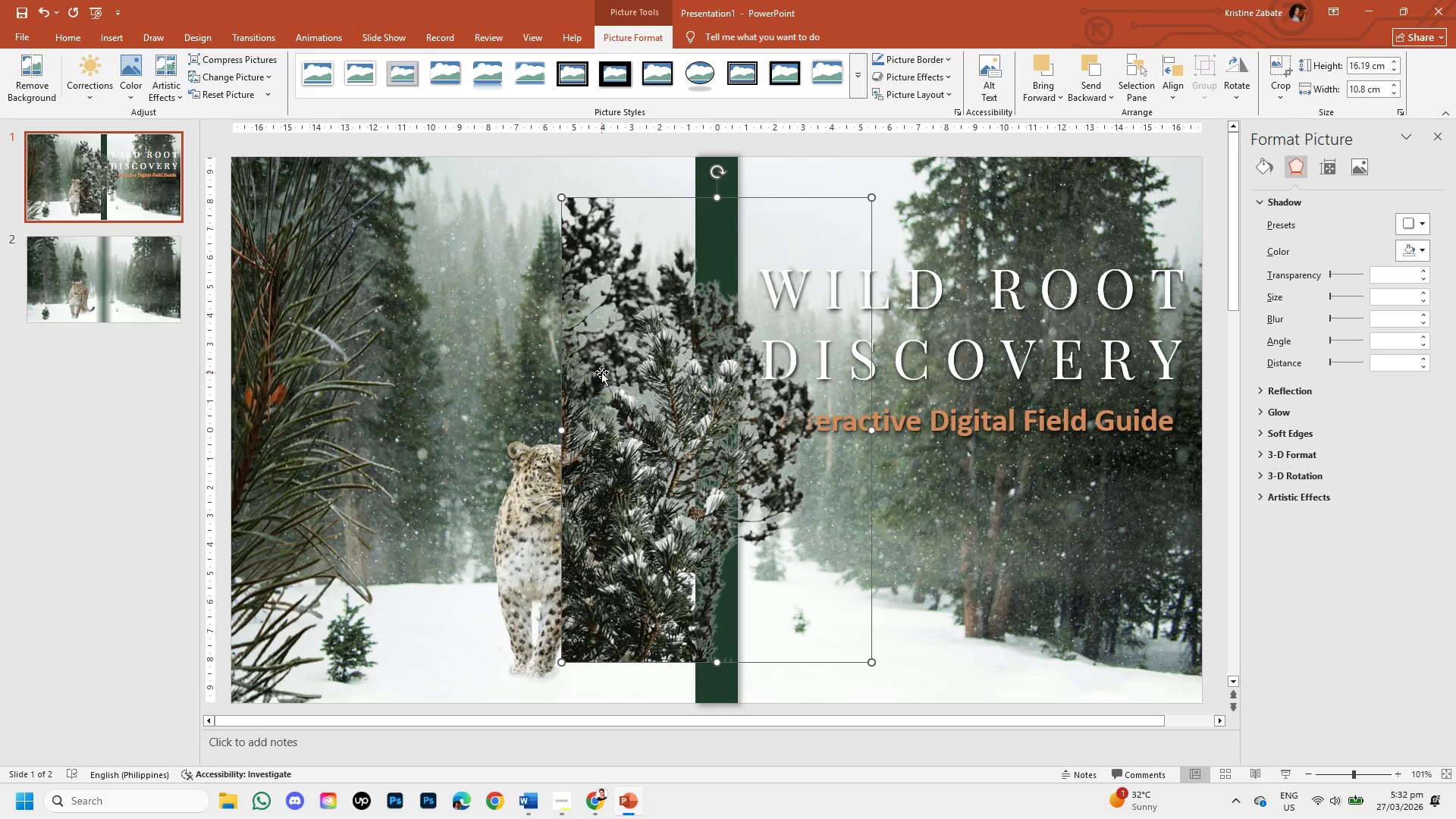 
left_click_drag(start_coordinate=[670, 442], to_coordinate=[340, 482])
 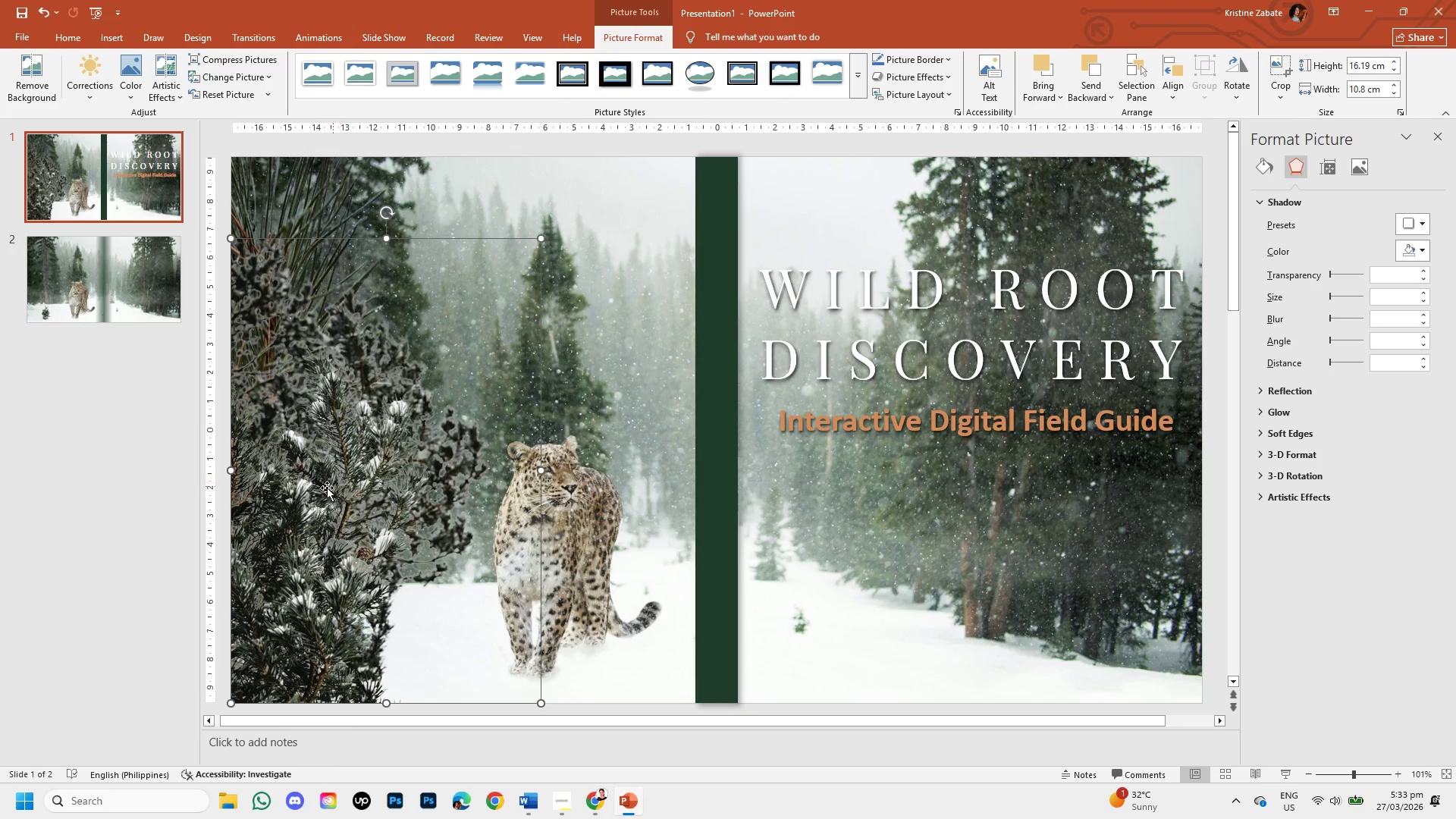 
left_click_drag(start_coordinate=[325, 488], to_coordinate=[447, 430])
 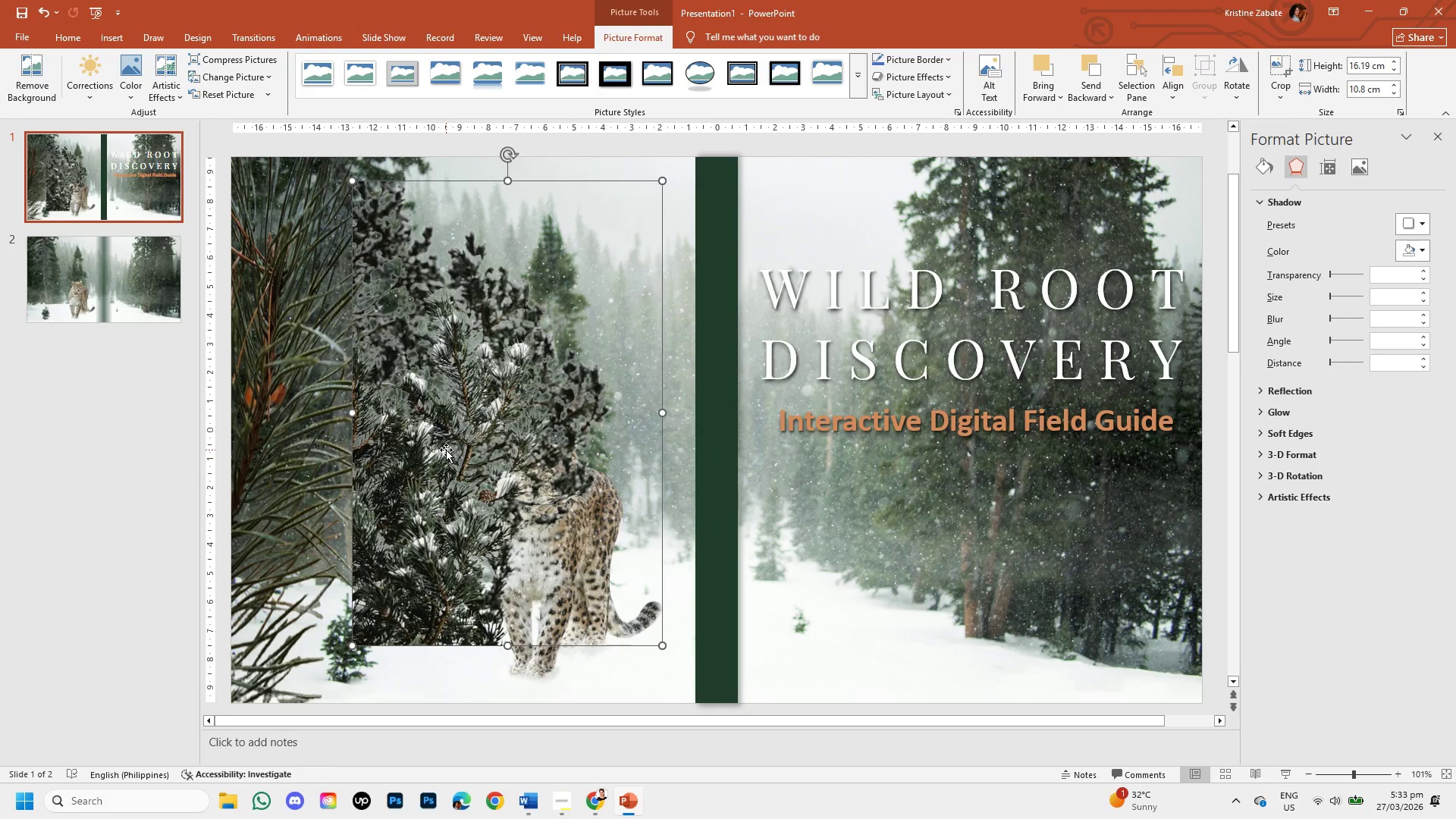 
left_click([446, 450])
 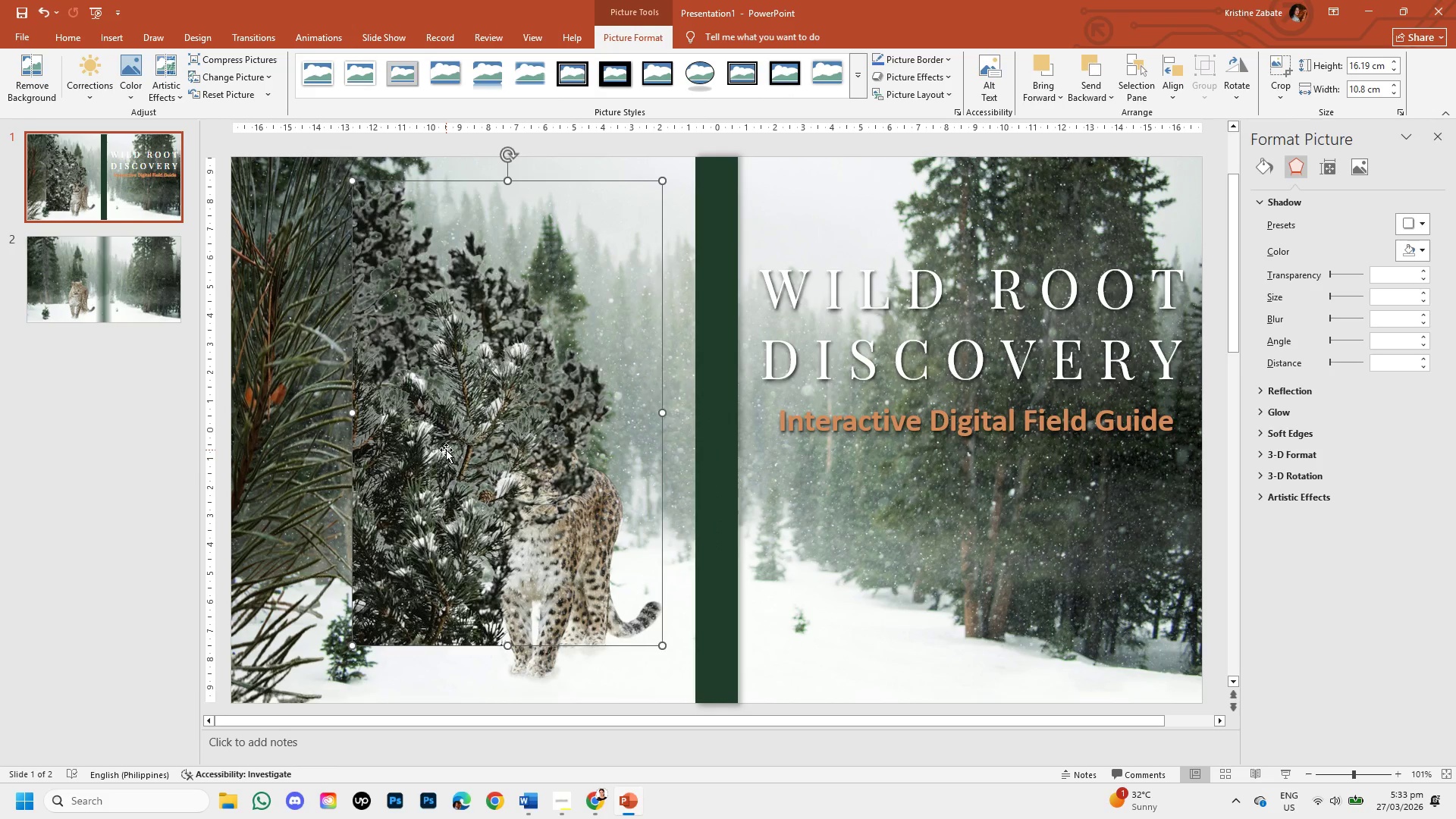 
key(Backspace)
 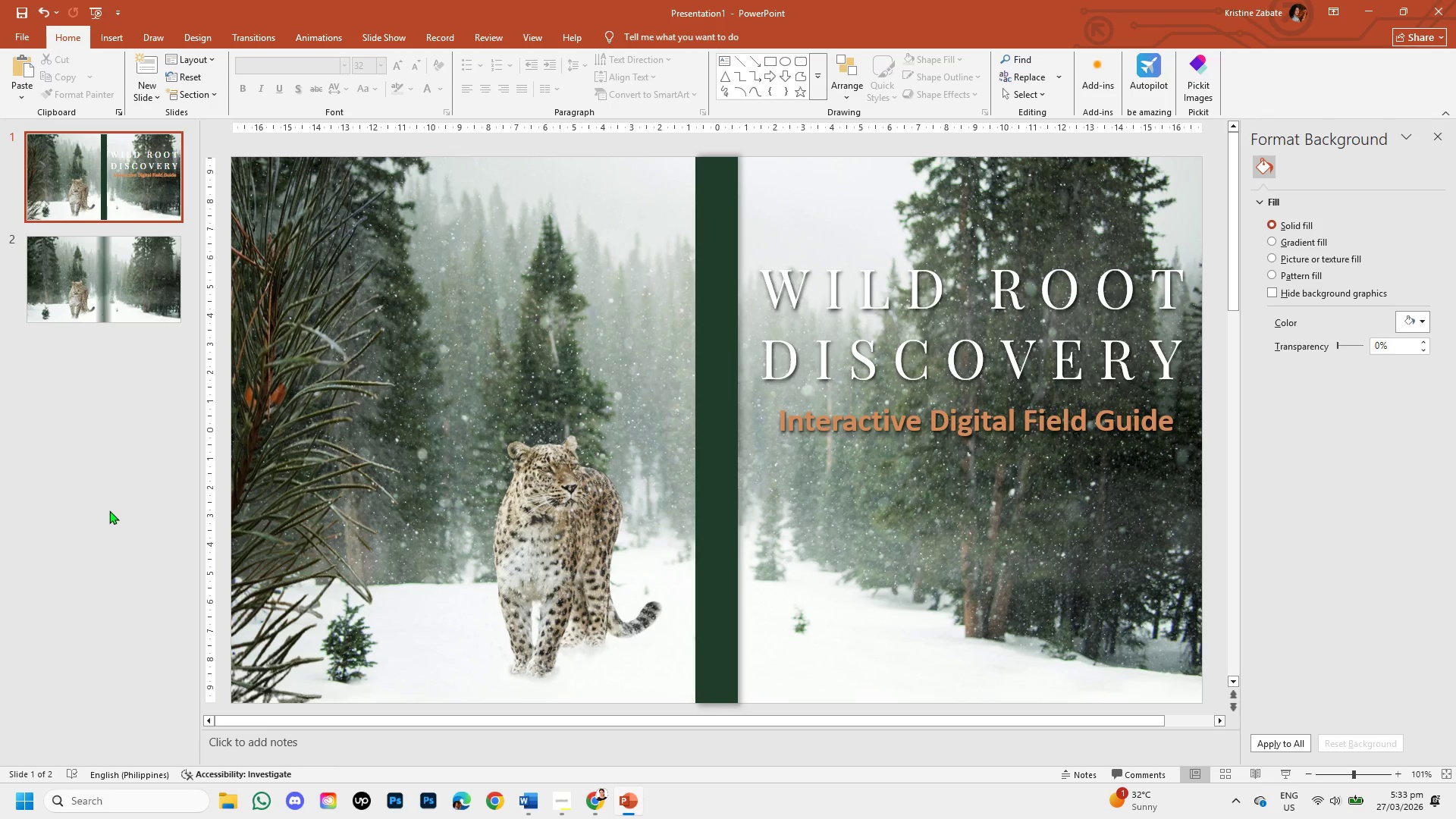 
left_click([312, 396])
 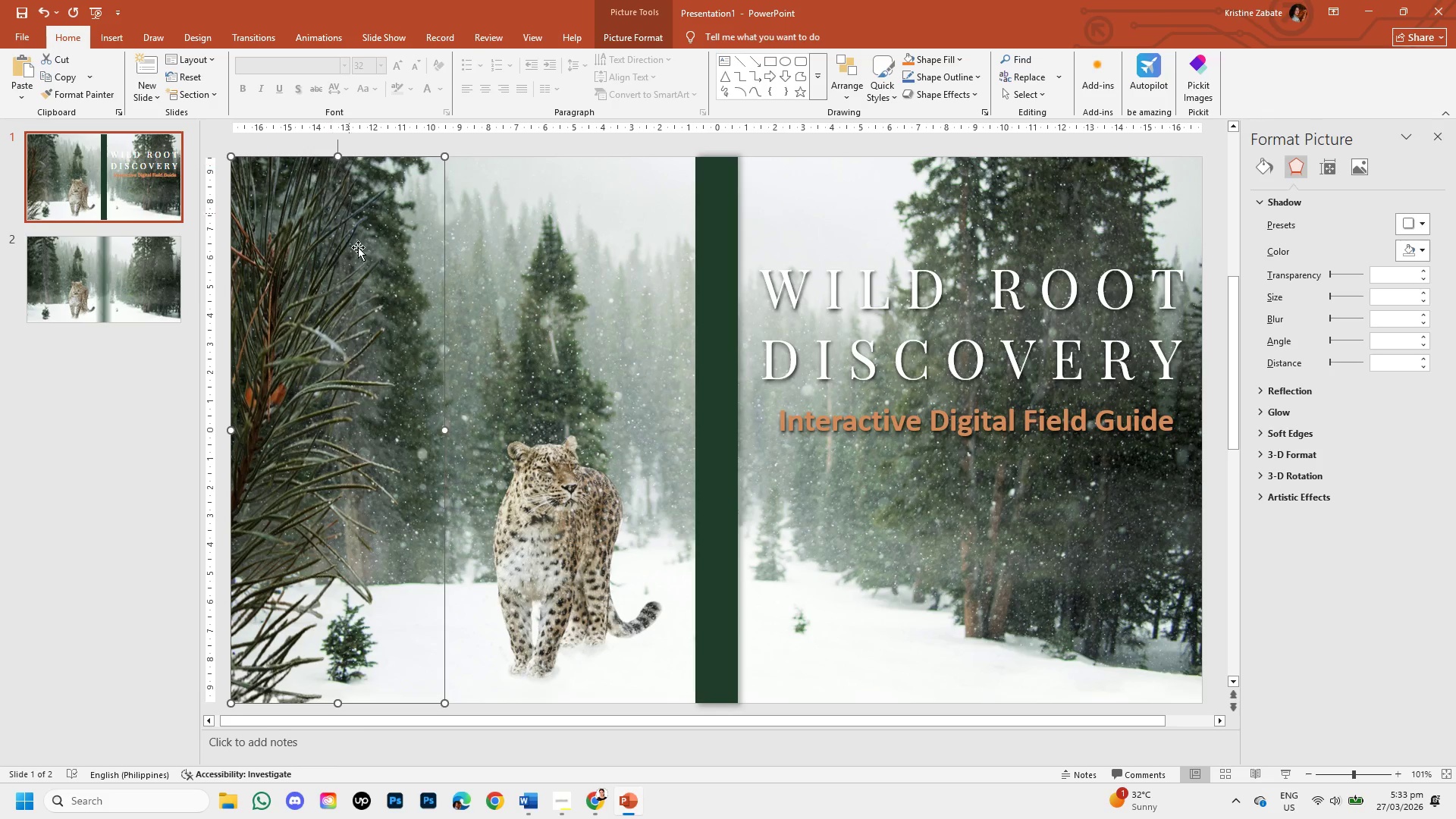 
scroll: coordinate [370, 302], scroll_direction: up, amount: 2.0
 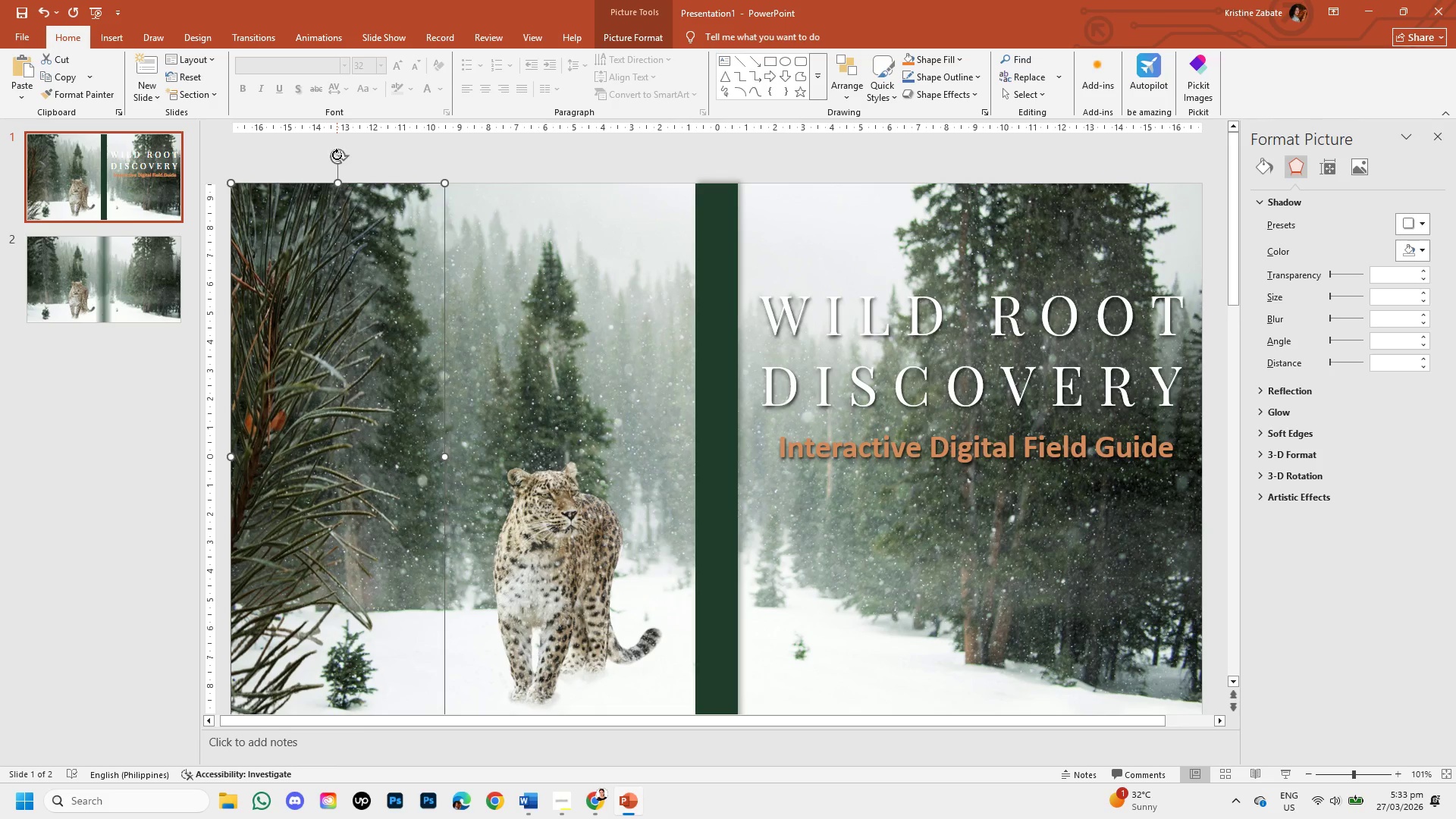 
left_click_drag(start_coordinate=[337, 156], to_coordinate=[359, 156])
 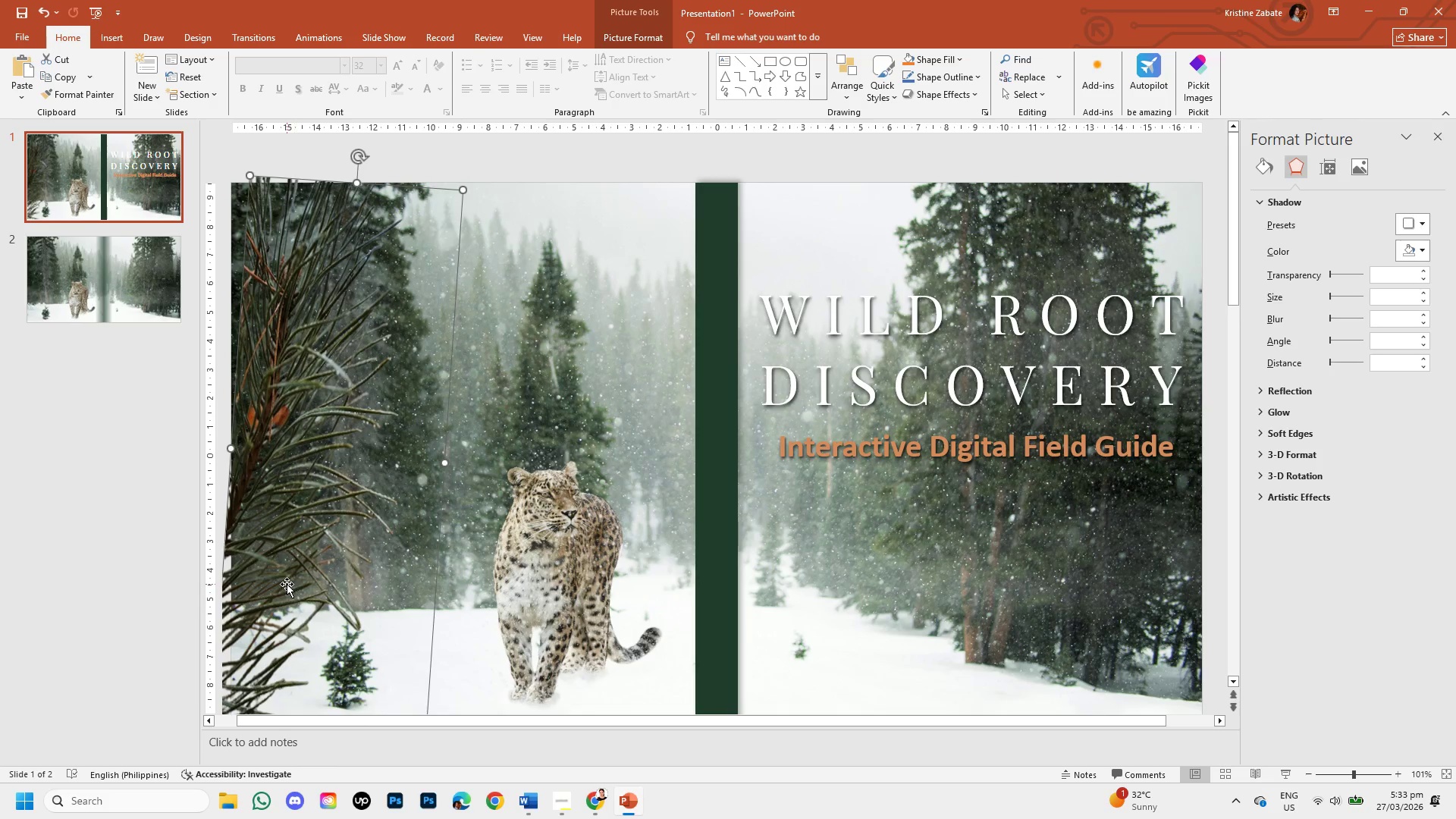 
left_click_drag(start_coordinate=[287, 584], to_coordinate=[293, 579])
 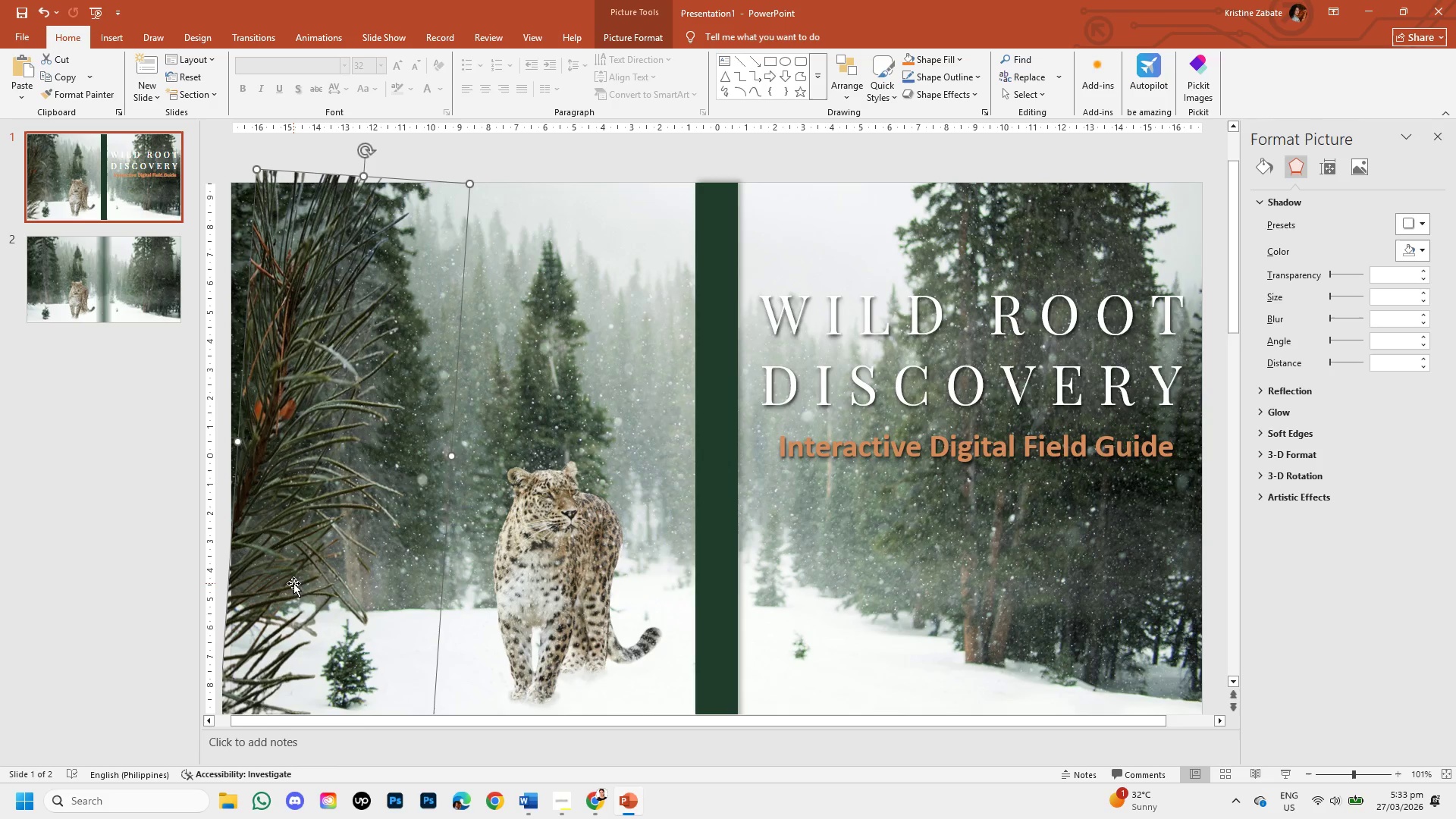 
key(Control+Z)
 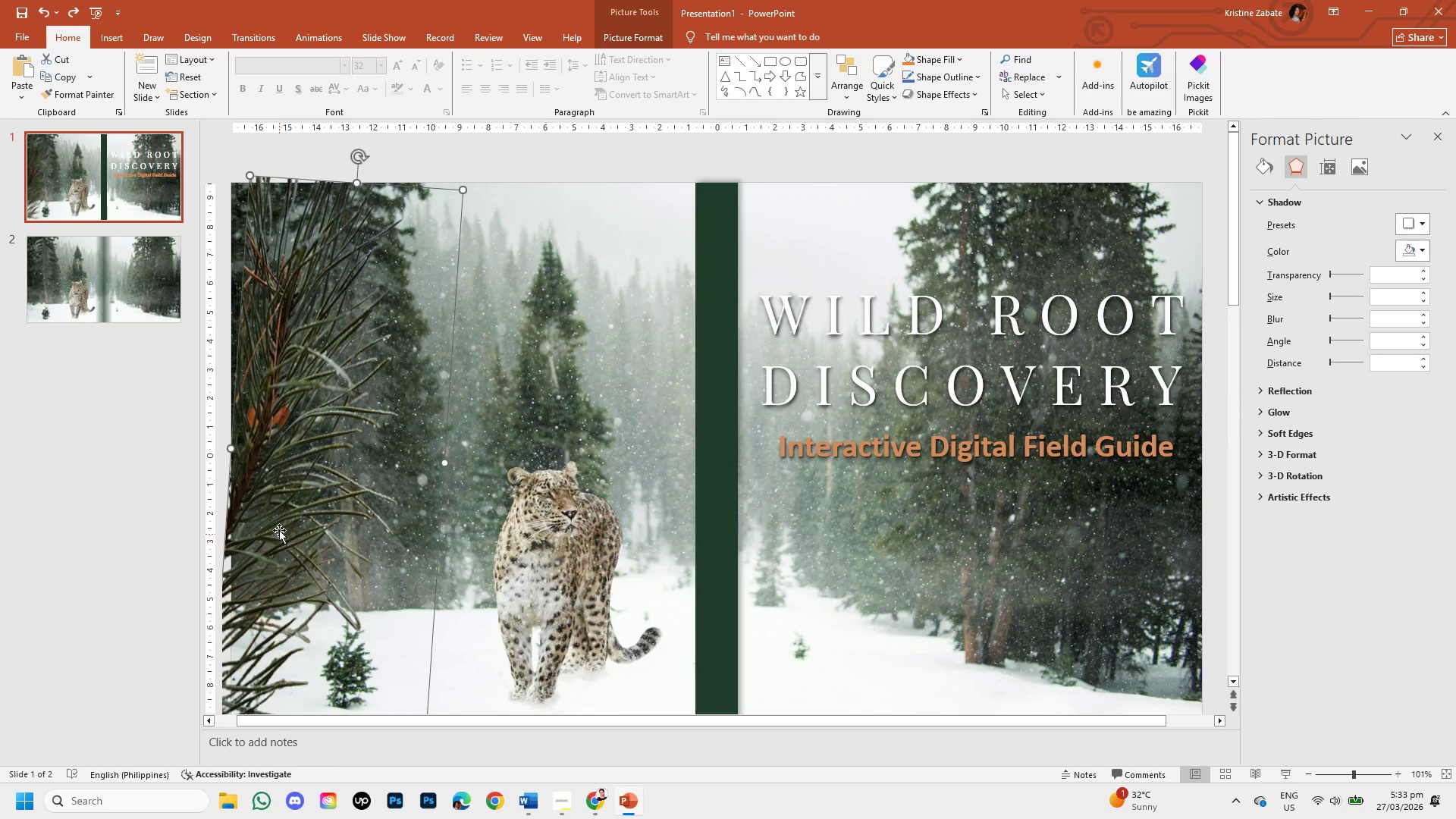 
key(Control+Z)
 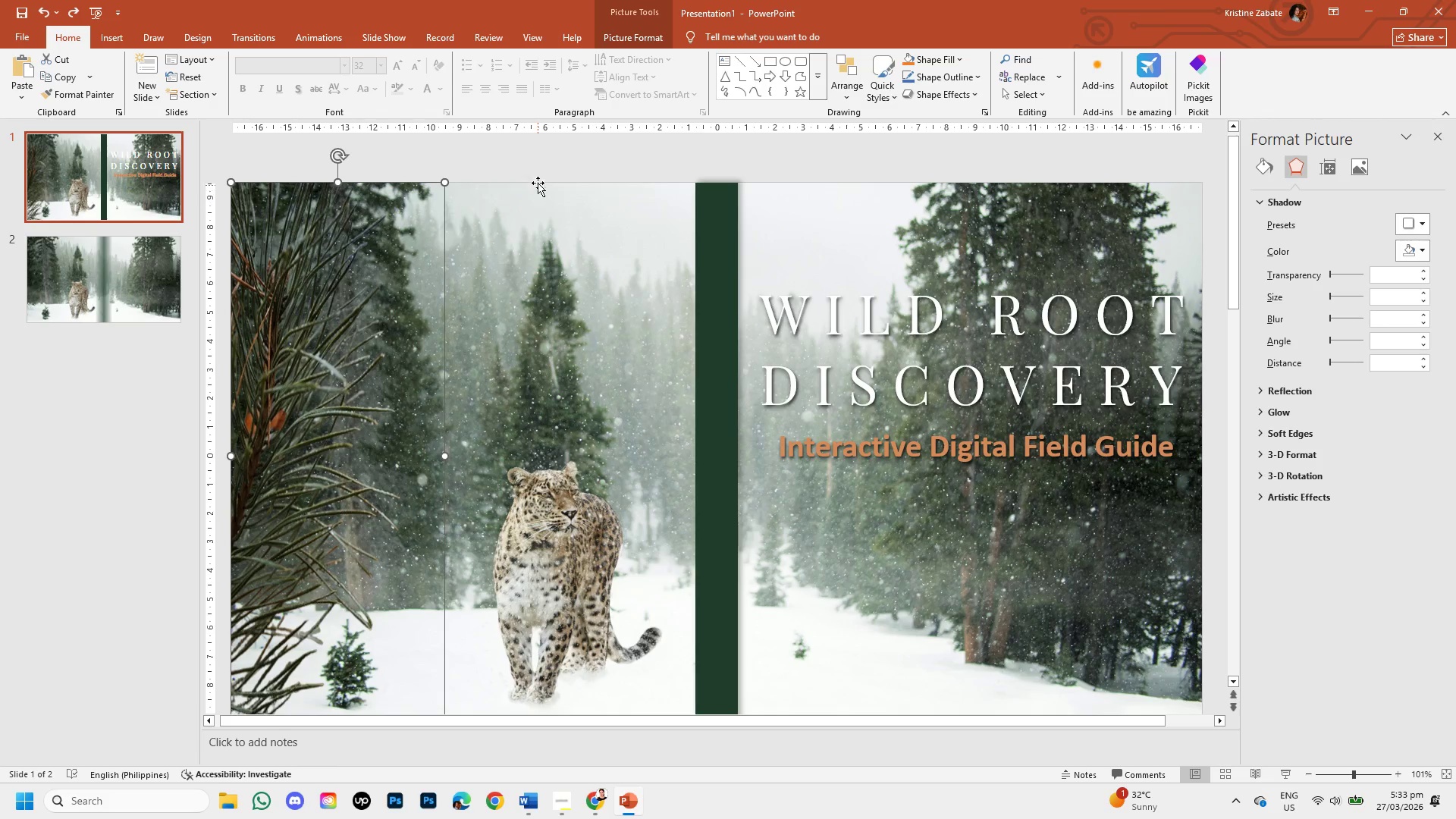 
left_click([538, 165])
 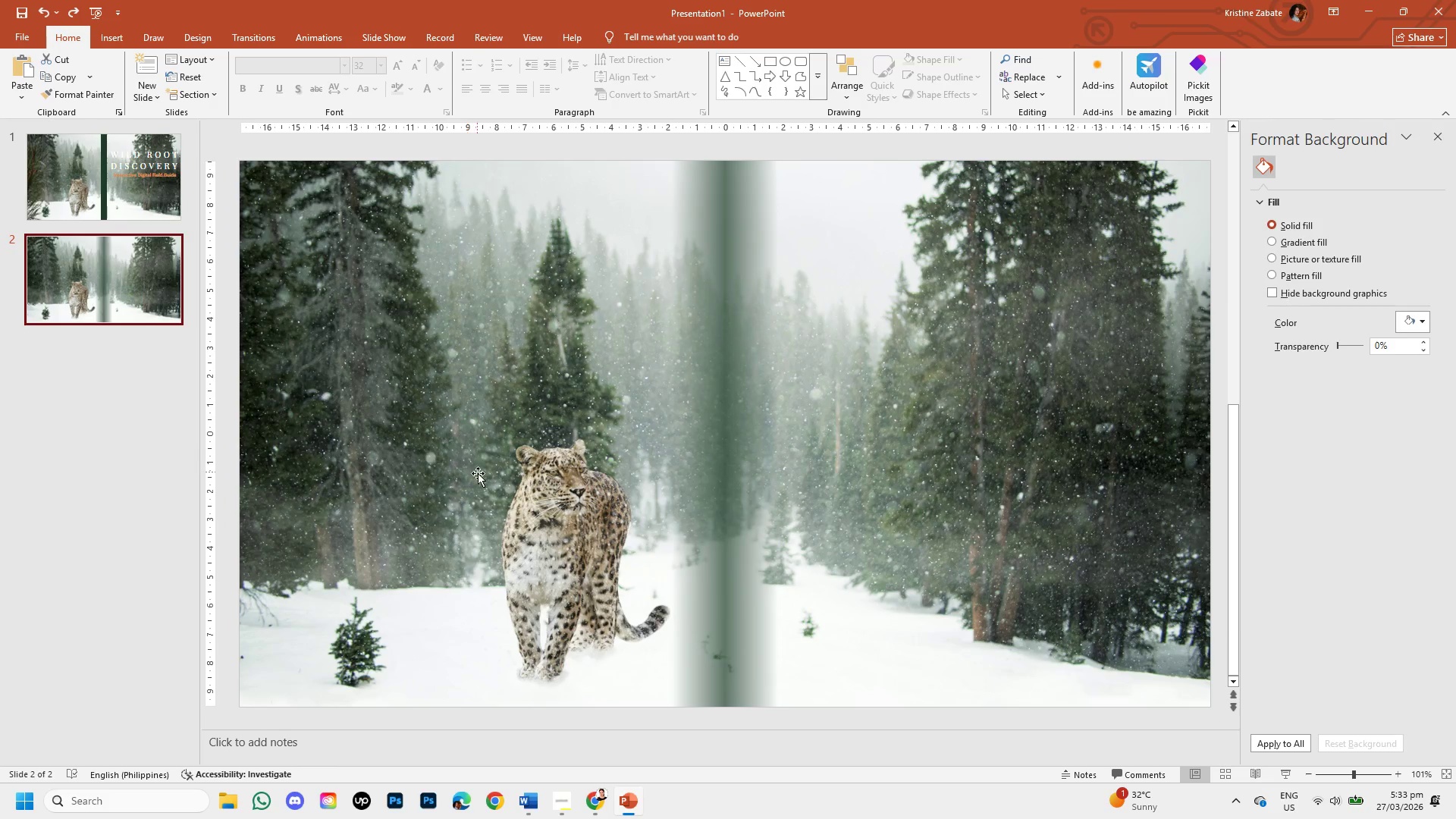 
left_click([520, 485])
 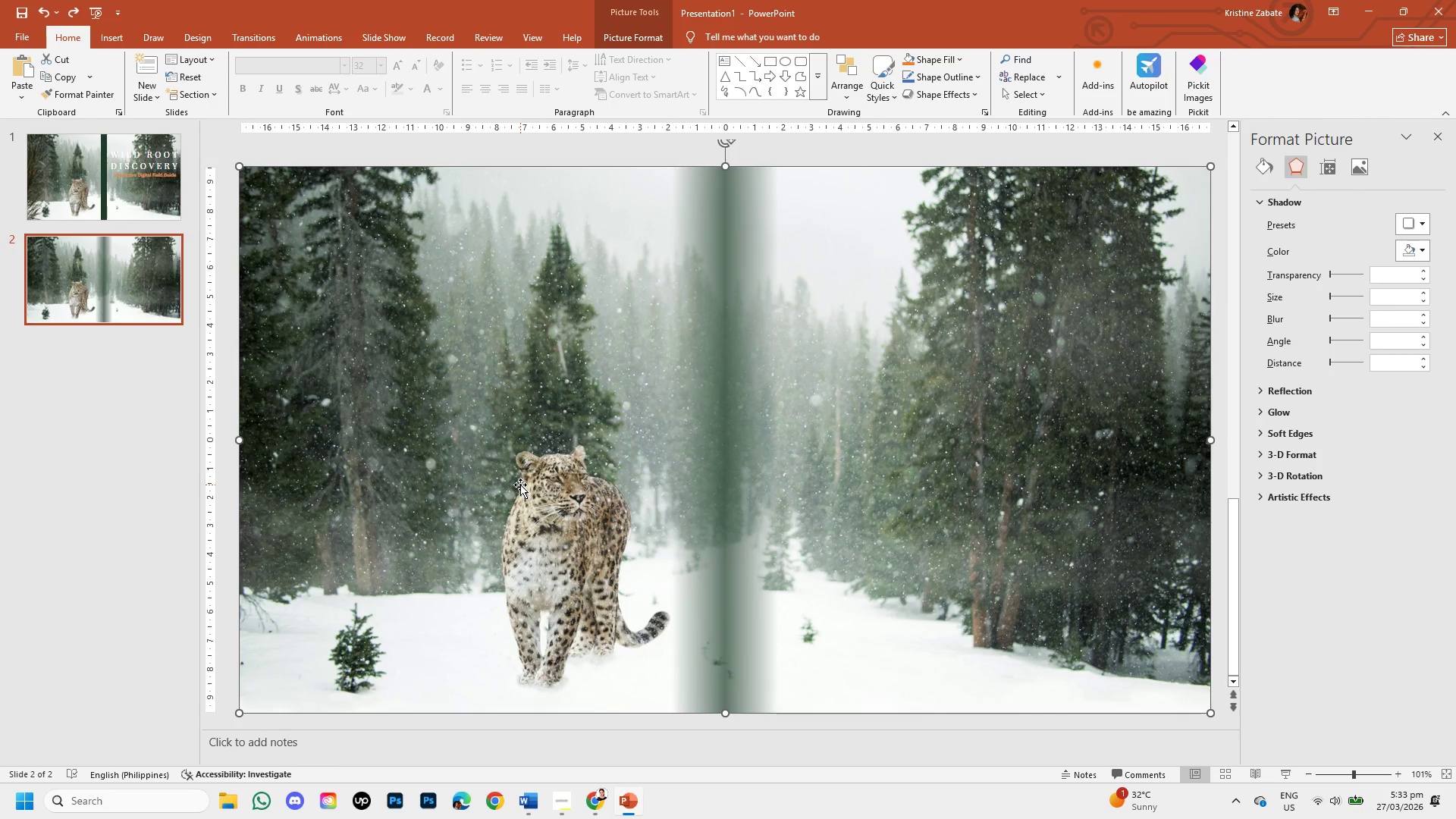 
key(Backspace)
 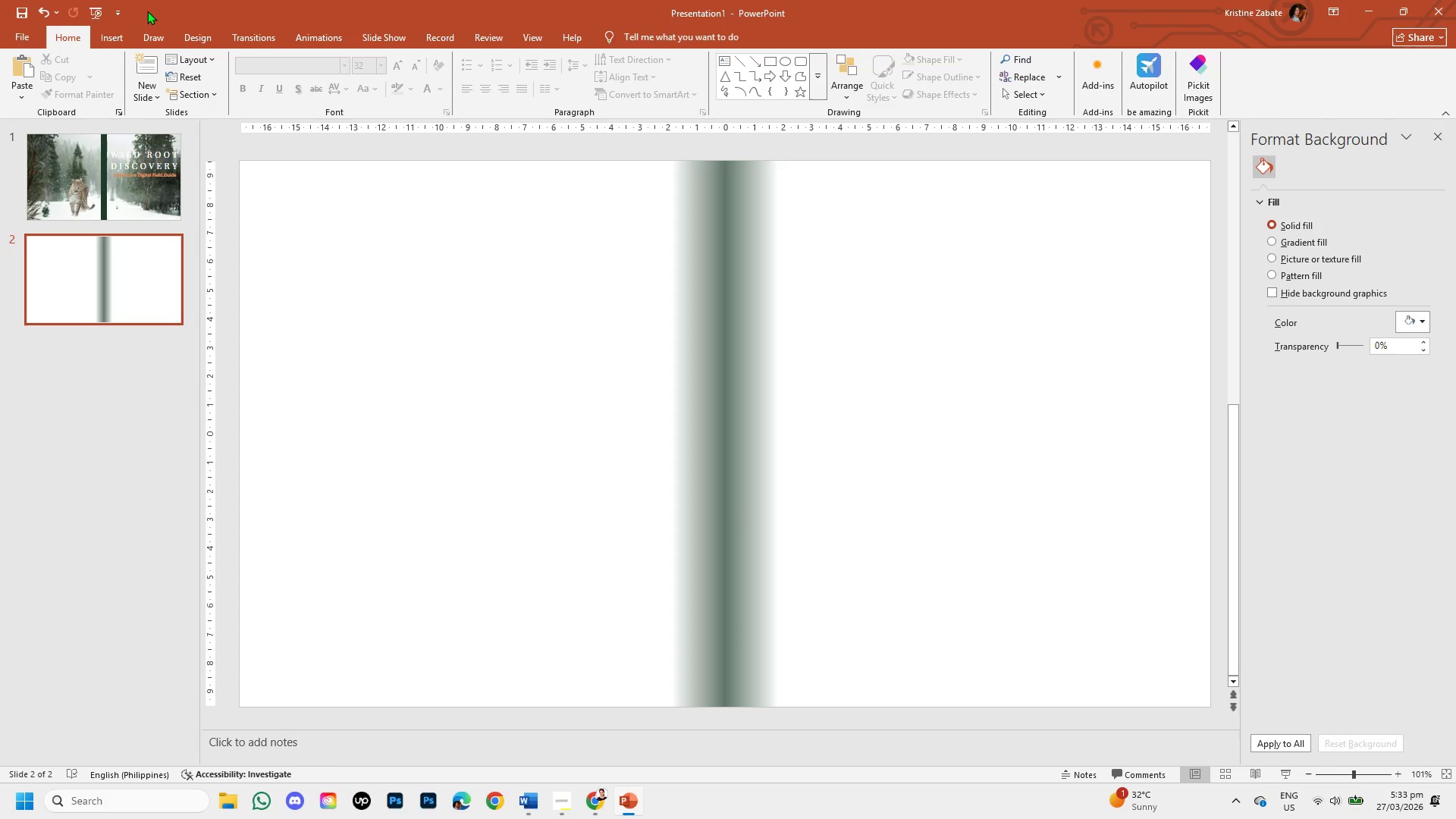 
left_click([158, 31])
 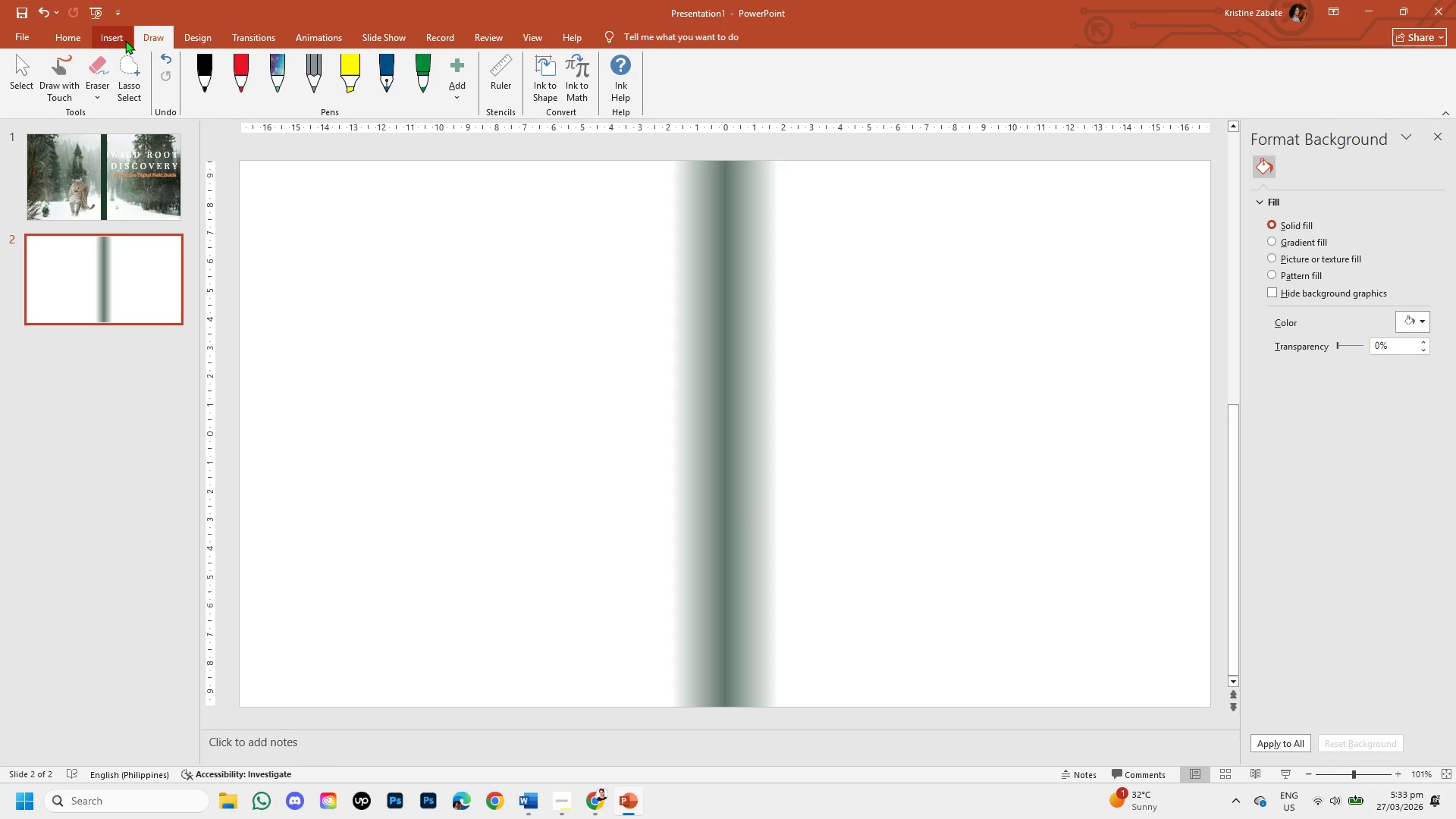 
left_click([114, 40])
 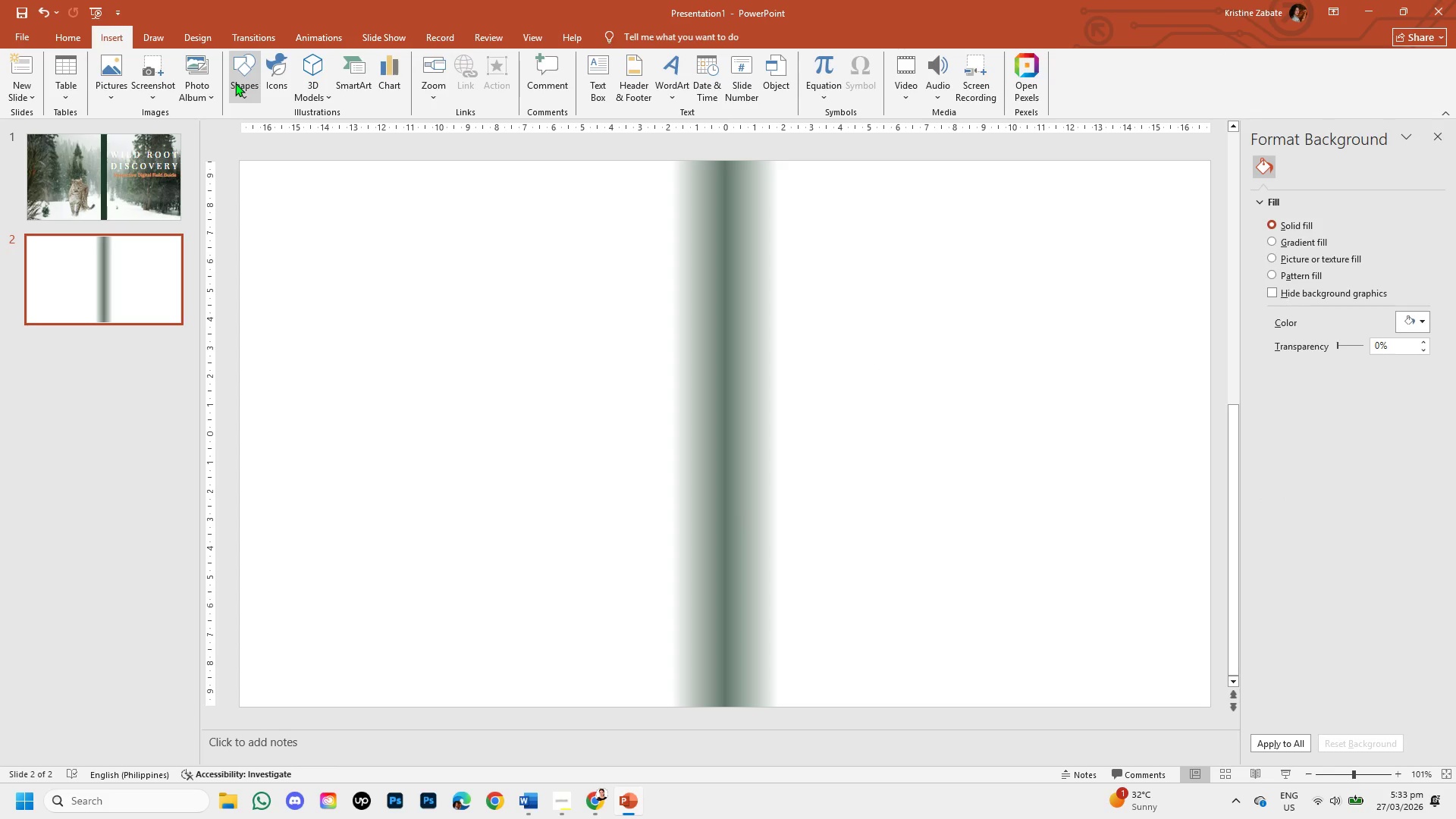 
left_click([235, 83])
 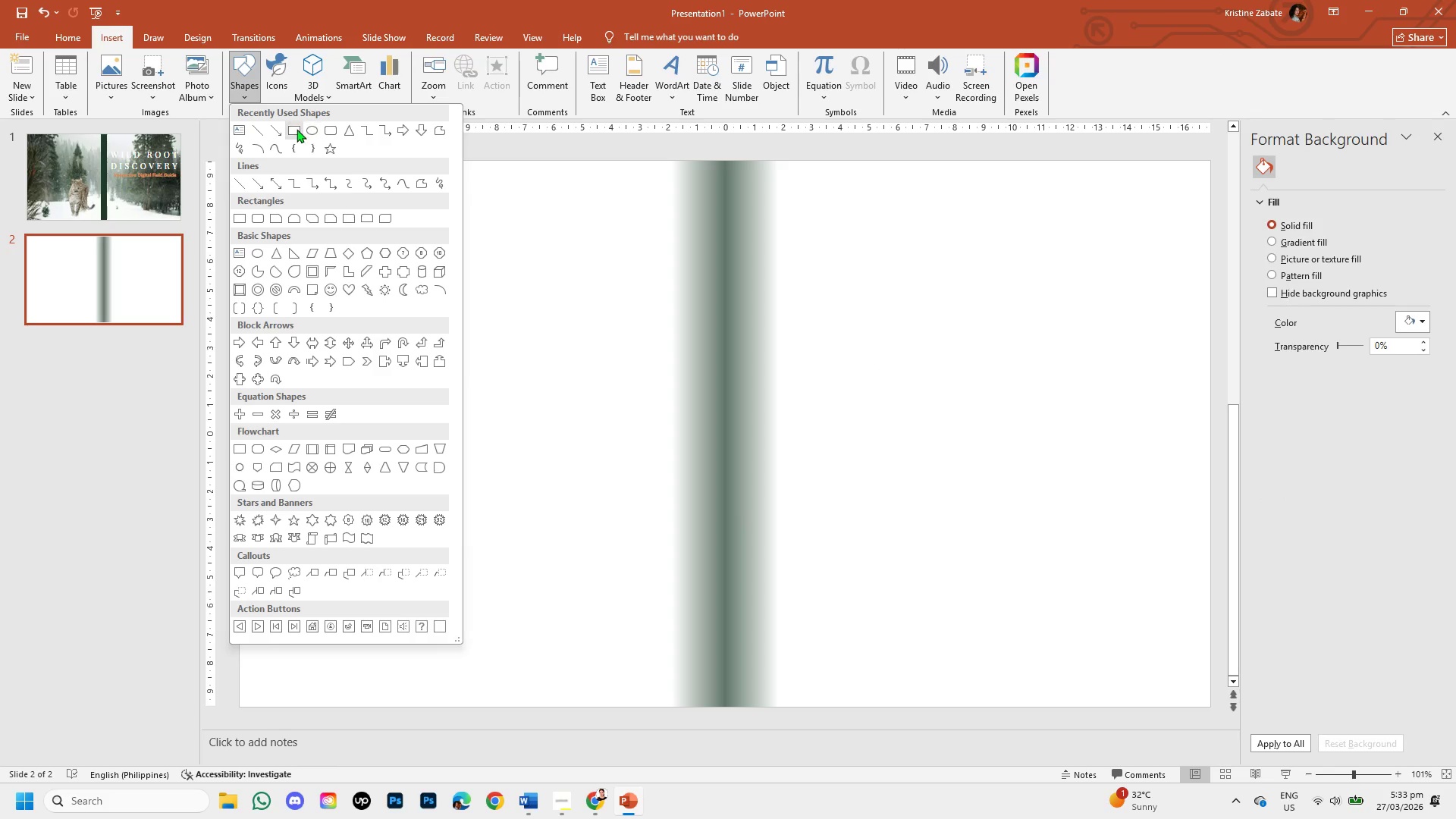 
left_click([292, 128])
 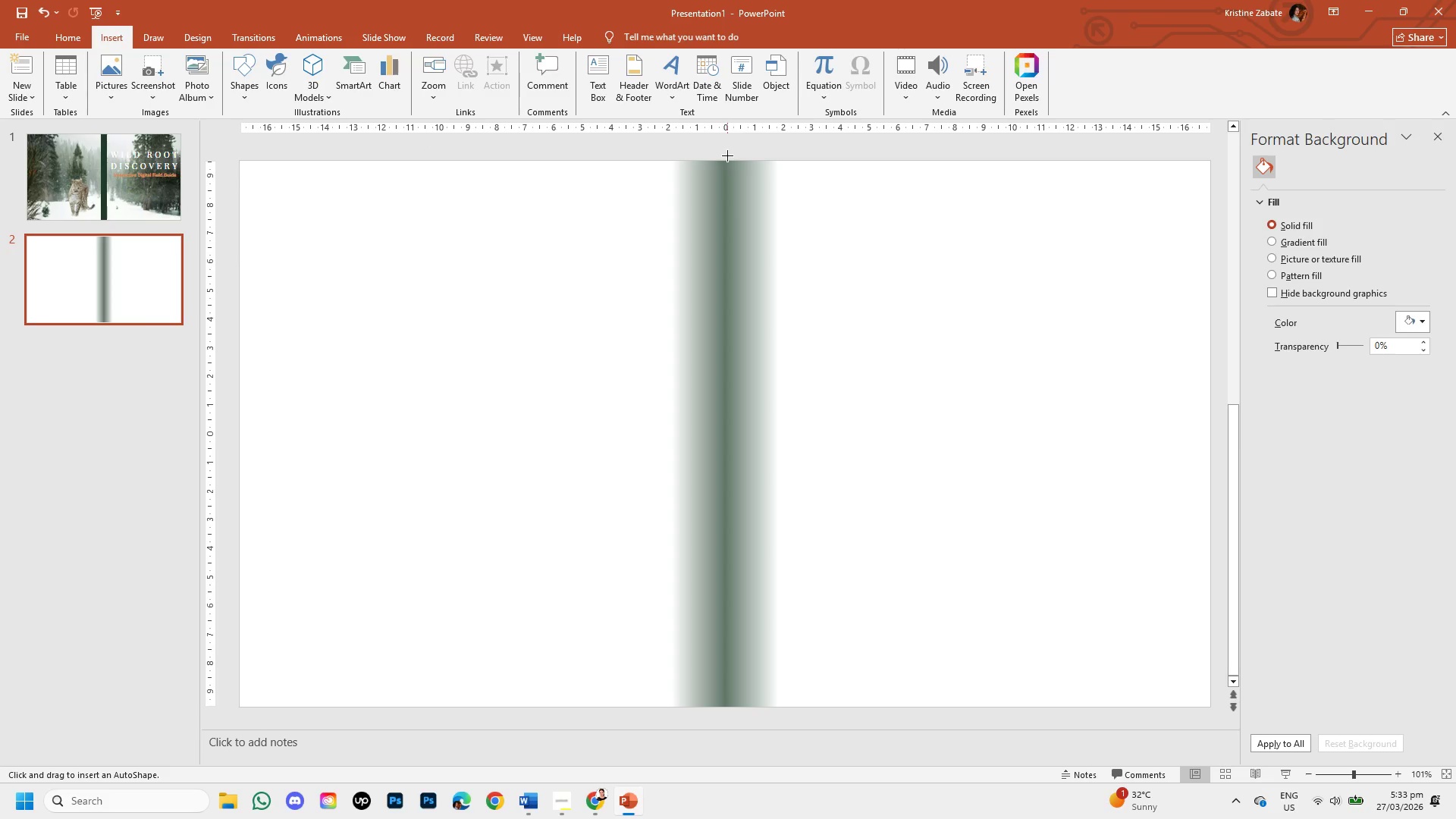 
left_click_drag(start_coordinate=[726, 155], to_coordinate=[1208, 707])
 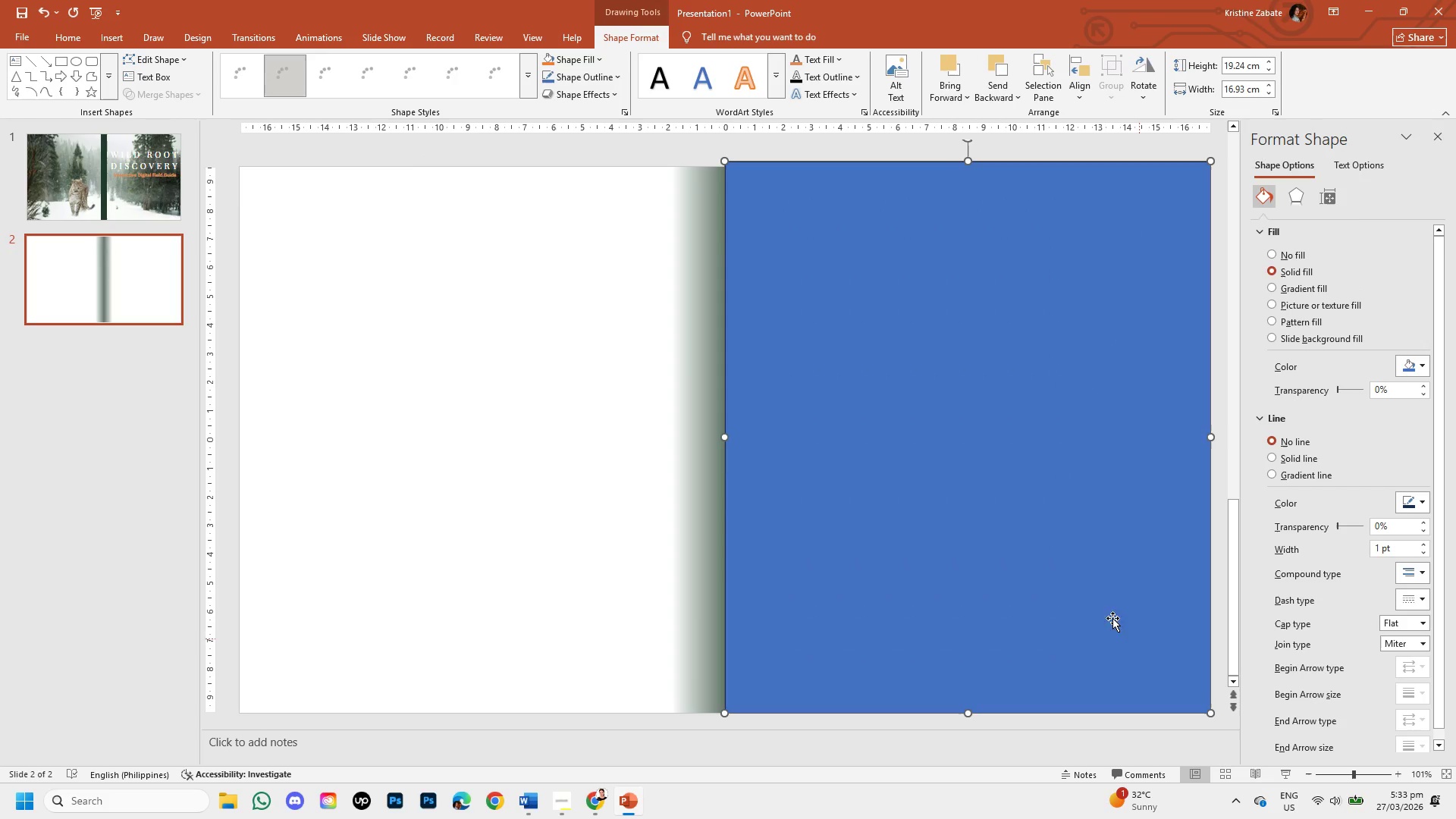 
hold_key(key=ShiftLeft, duration=1.51)
 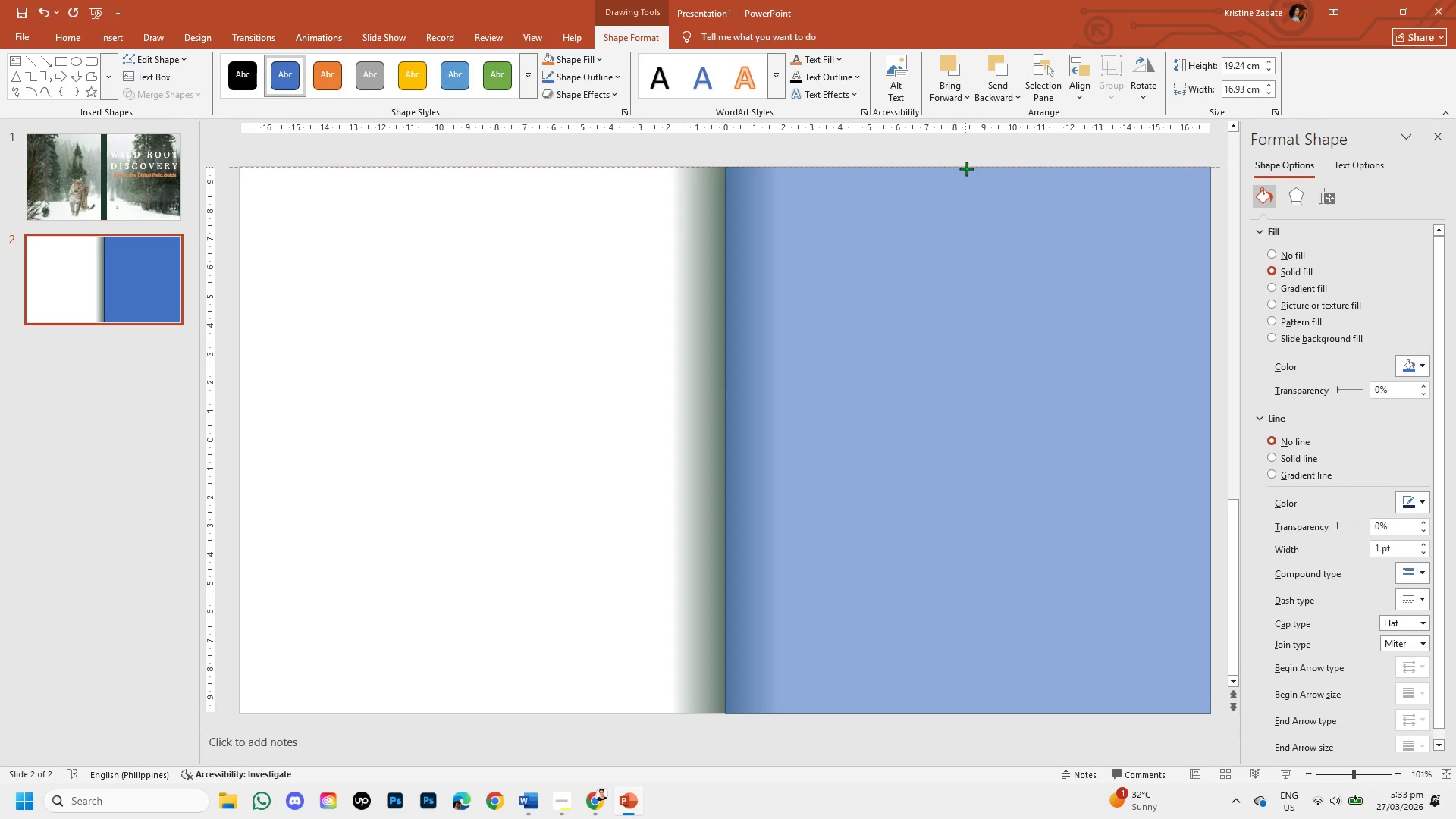 
hold_key(key=ShiftLeft, duration=1.52)
left_click_drag(start_coordinate=[965, 158], to_coordinate=[966, 171])
 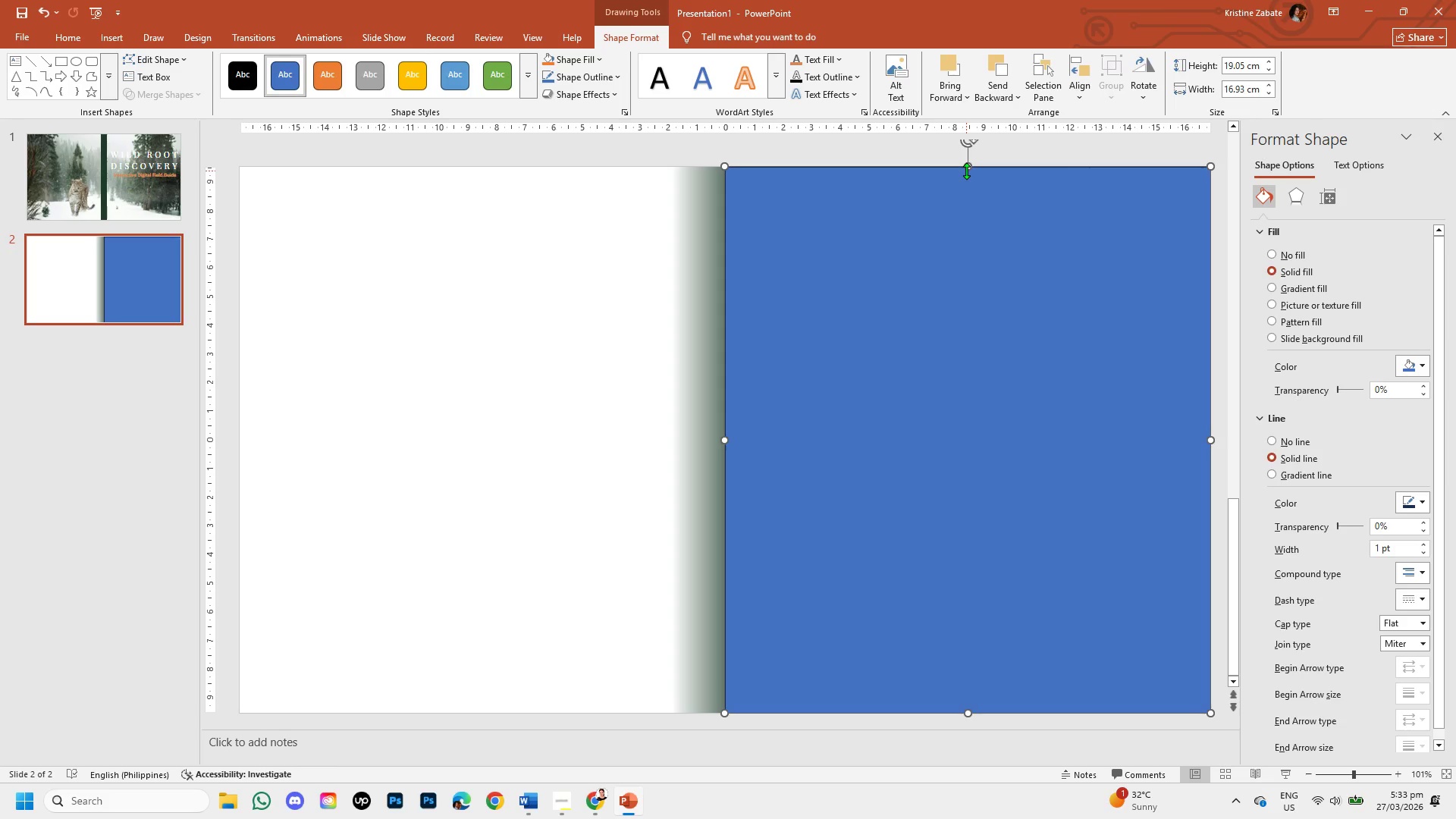 
hold_key(key=ShiftLeft, duration=0.48)
 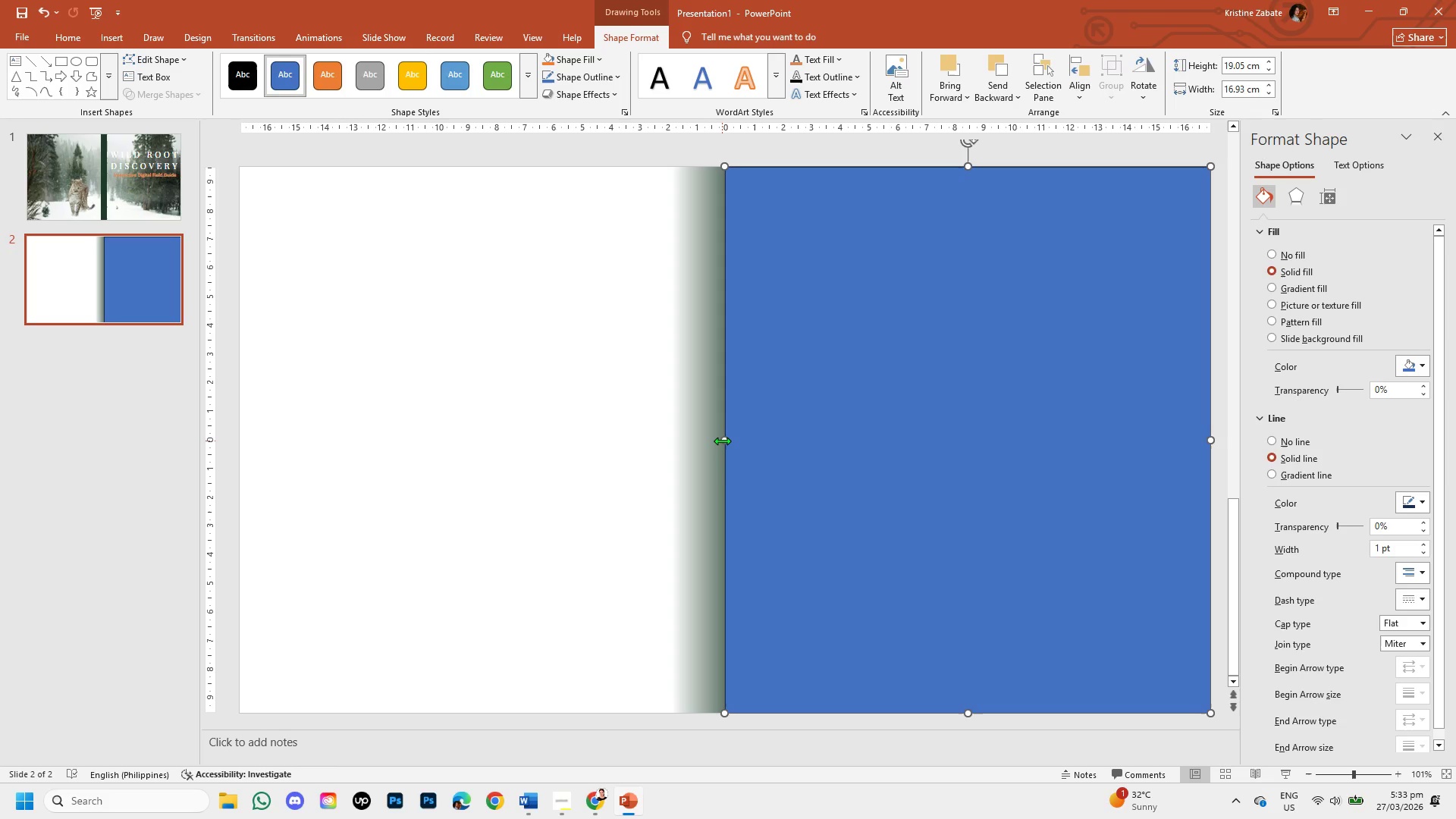 
wait(5.94)
 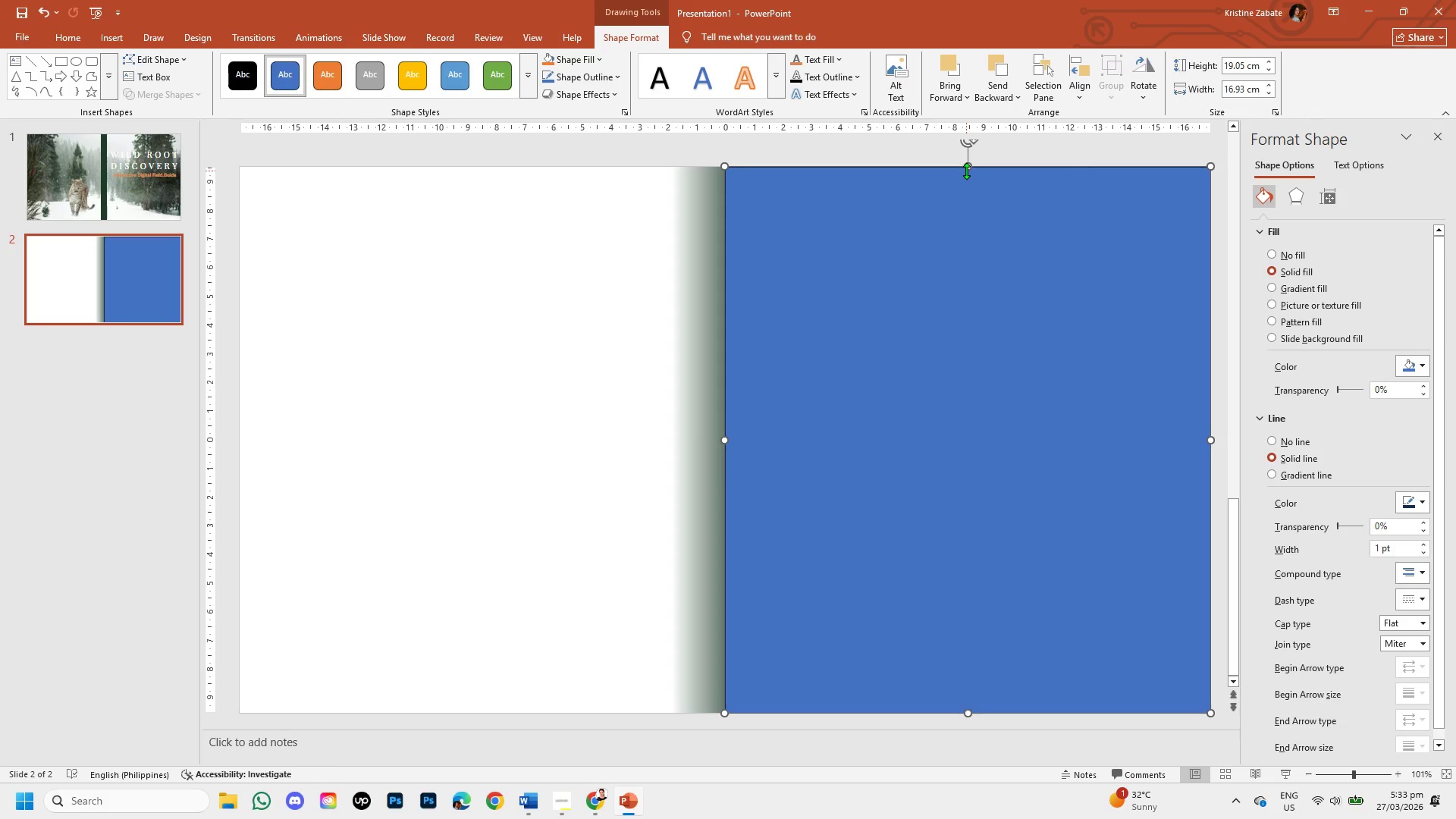 
left_click_drag(start_coordinate=[722, 441], to_coordinate=[237, 507])
 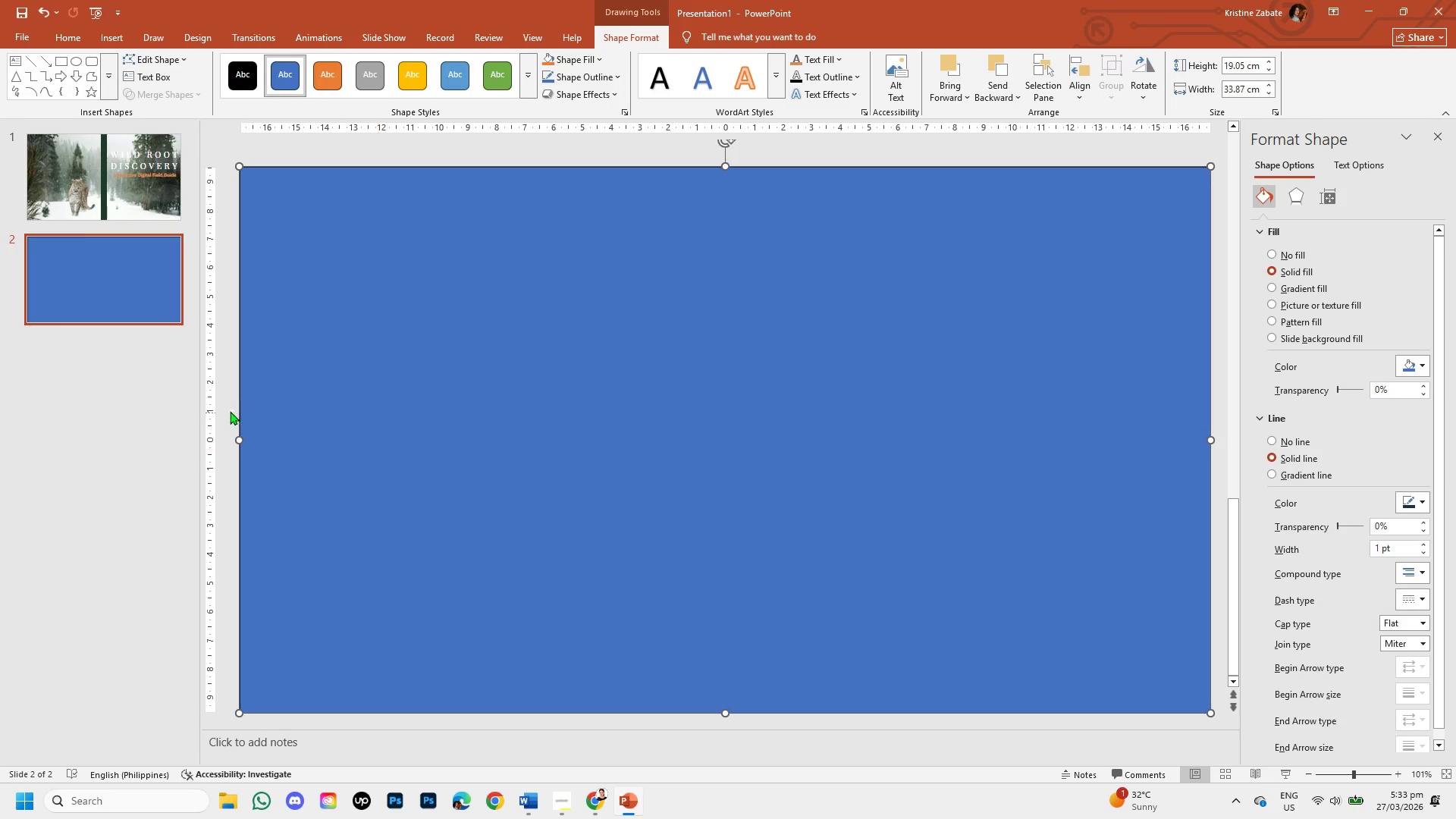 
right_click([126, 257])
 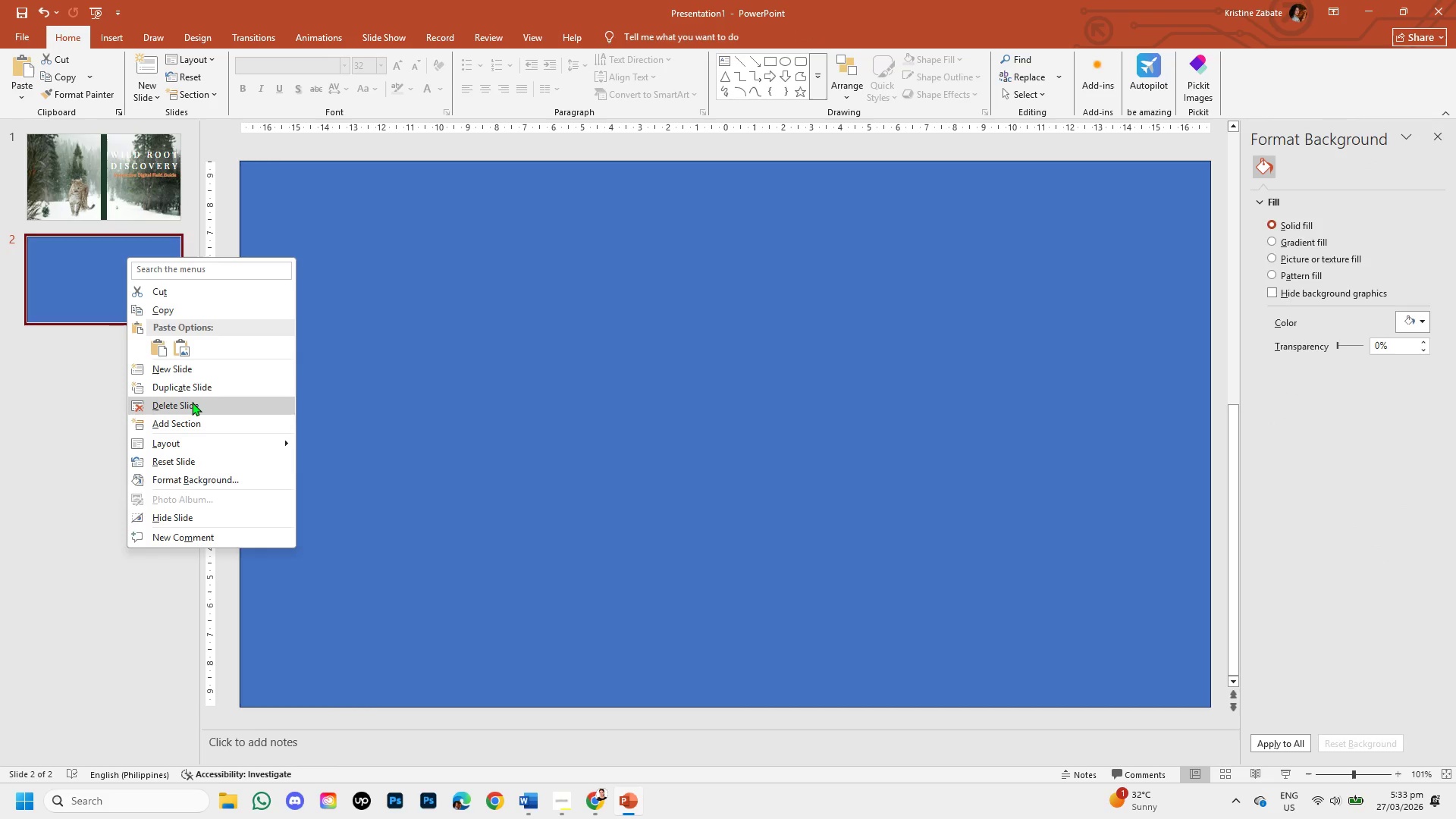 
left_click([194, 393])
 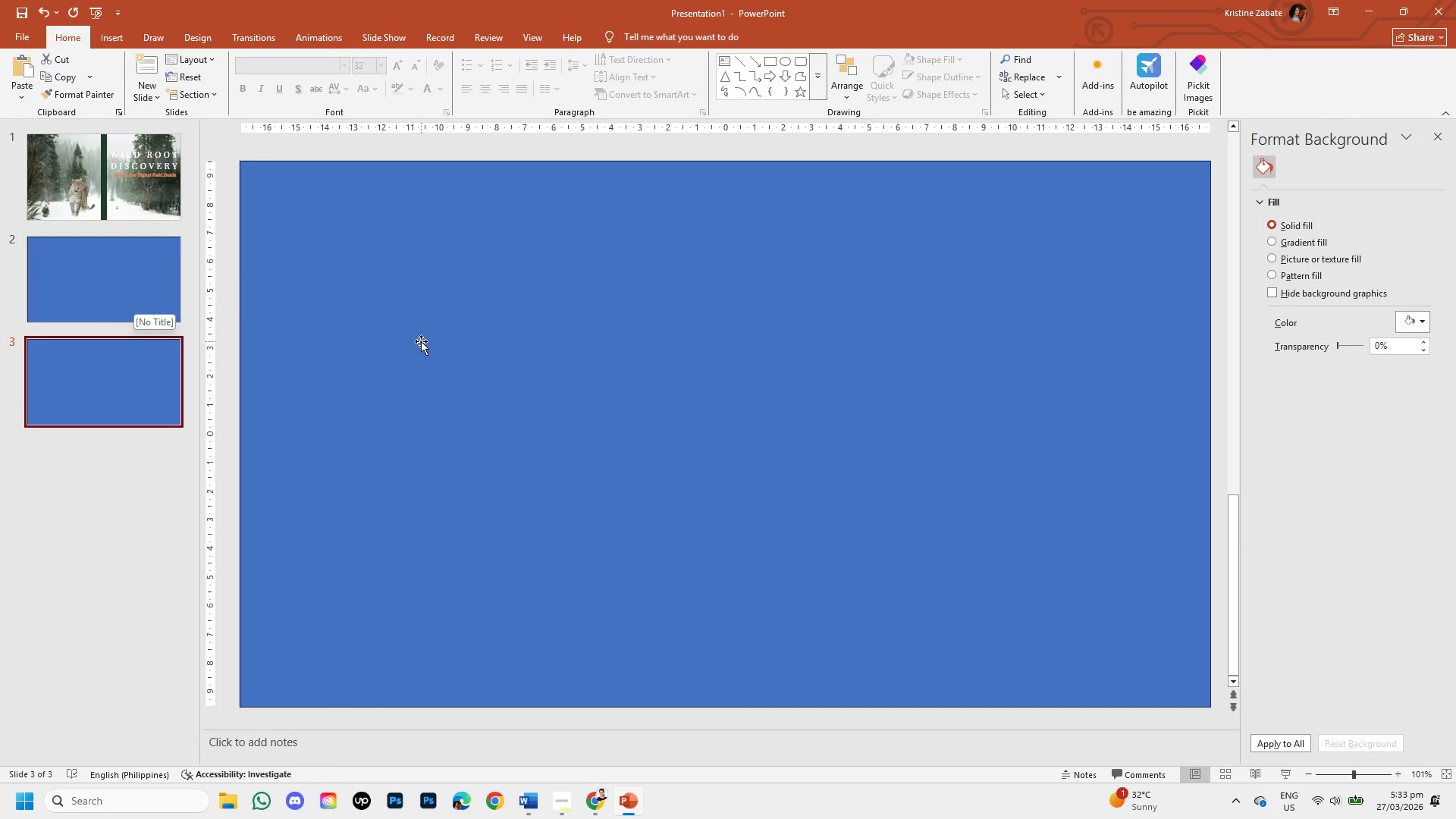 
left_click([426, 344])
 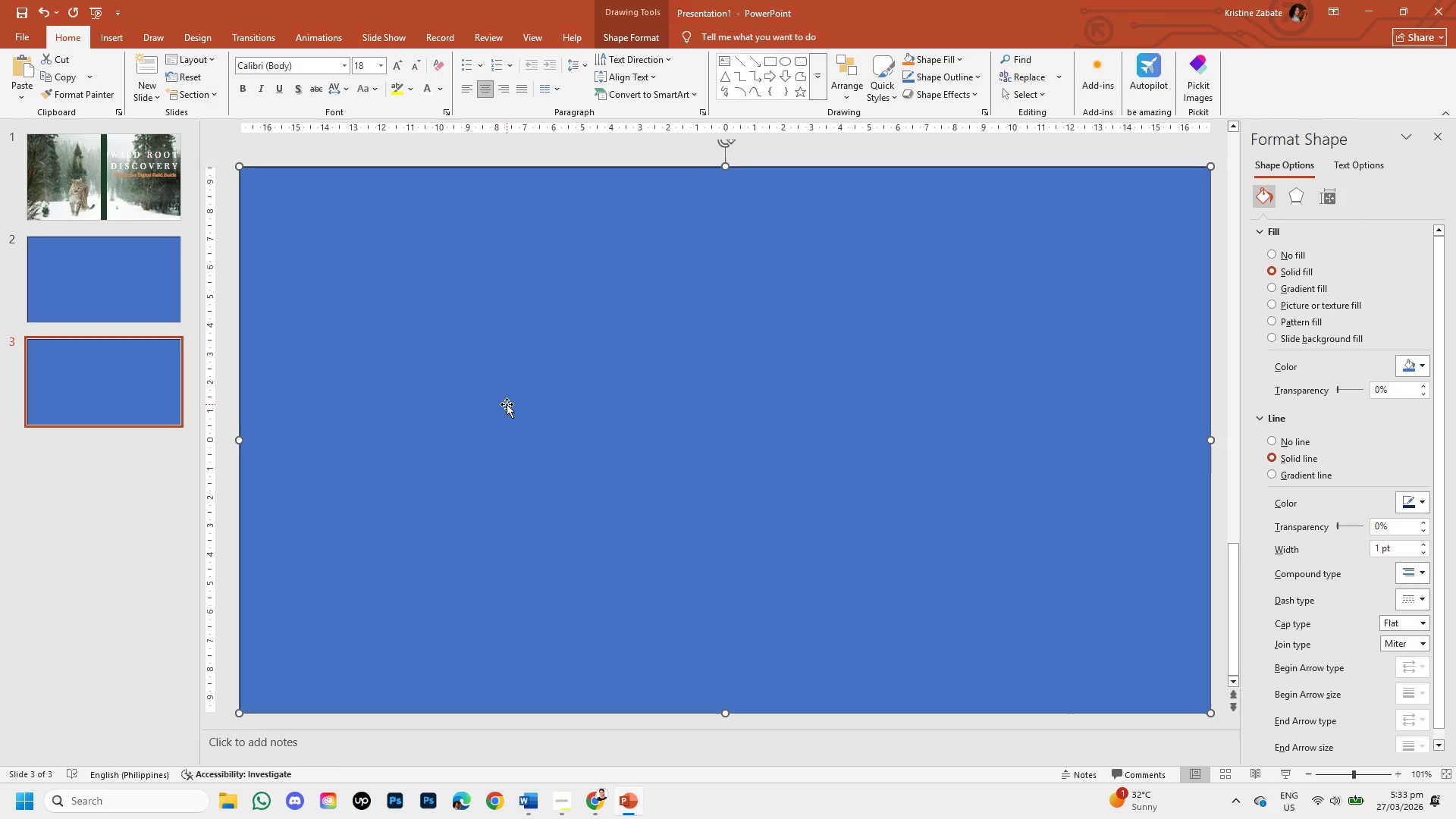 
key(Backspace)
 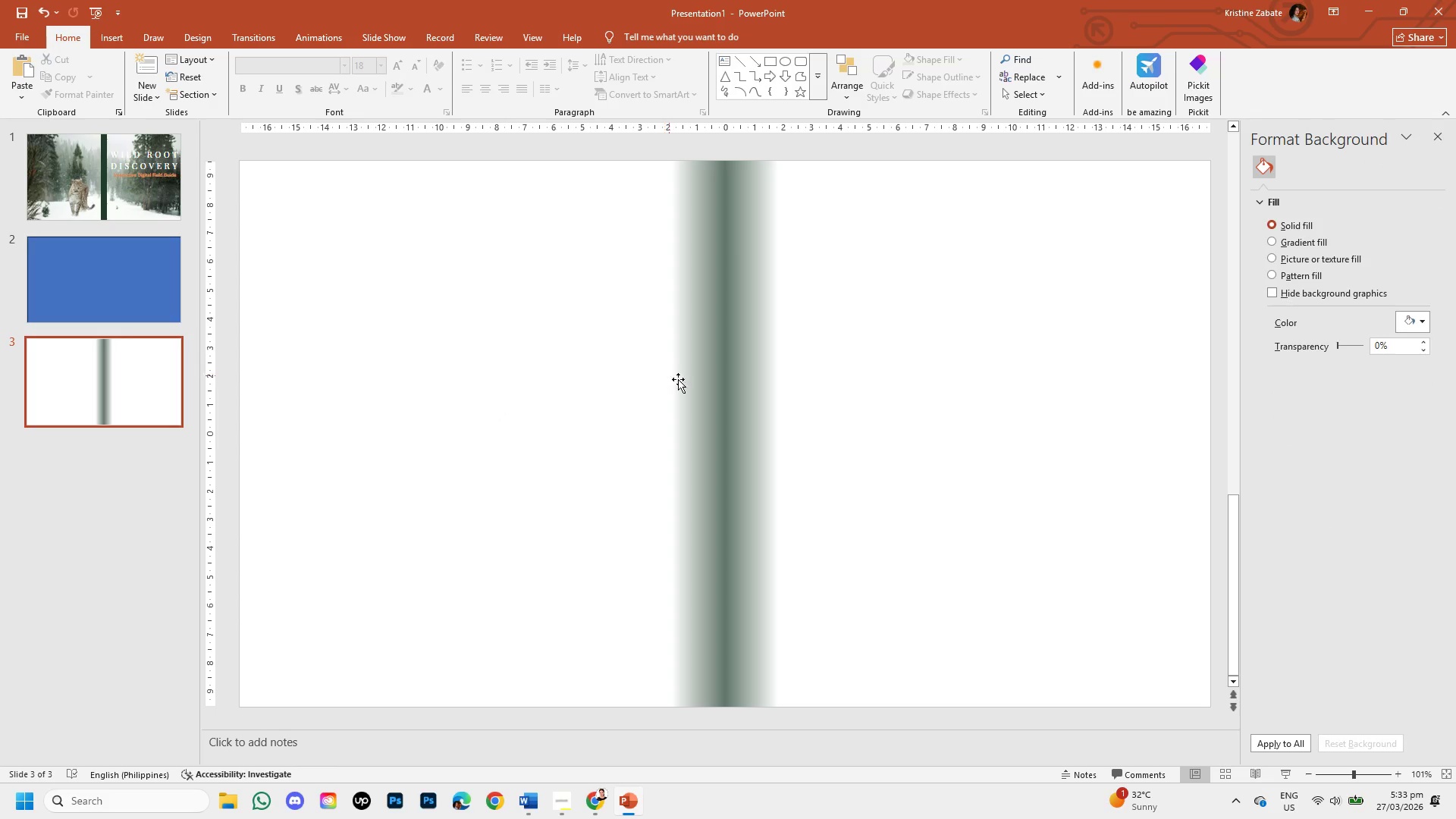 
left_click([693, 393])
 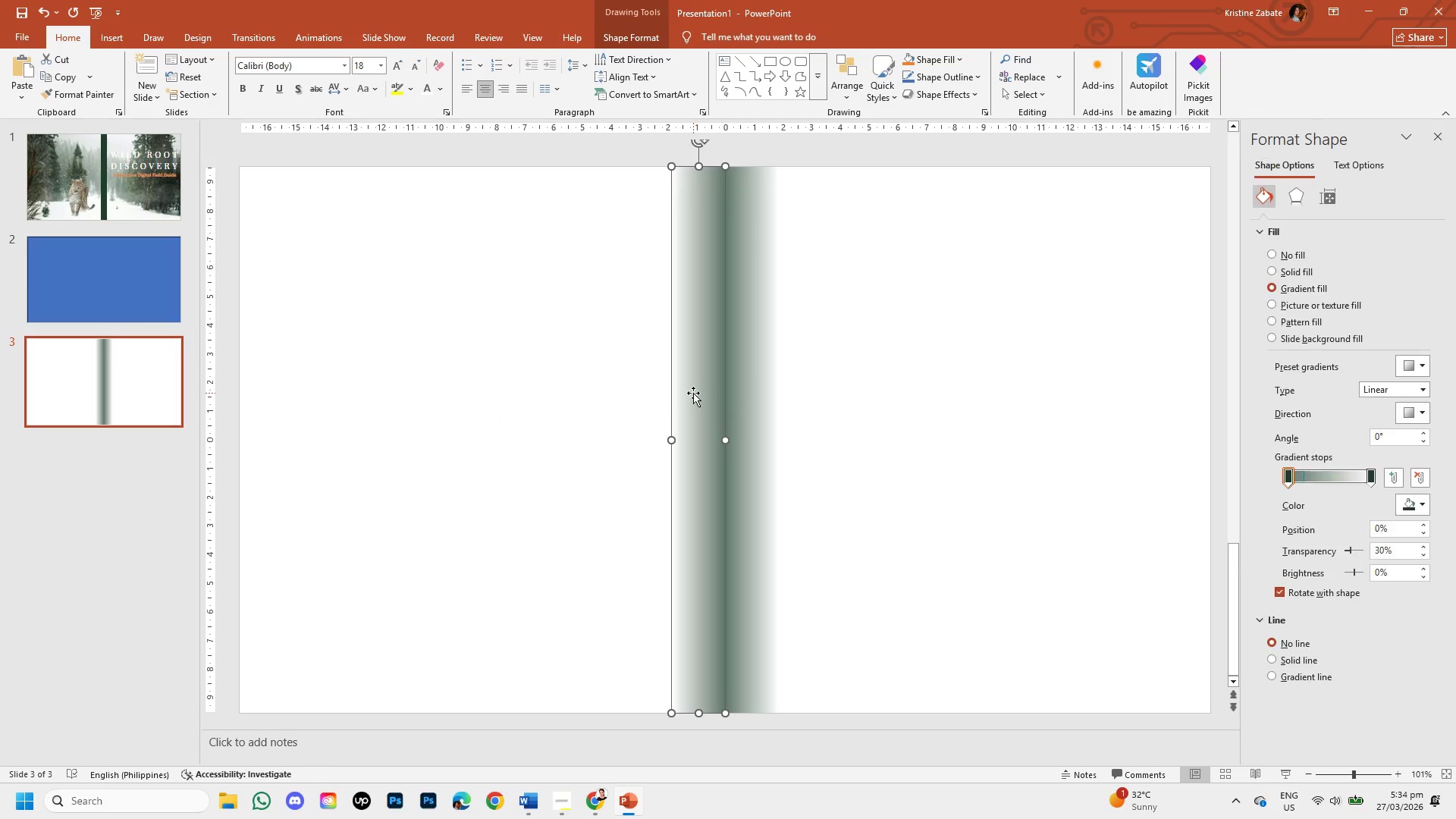 
key(Backspace)
 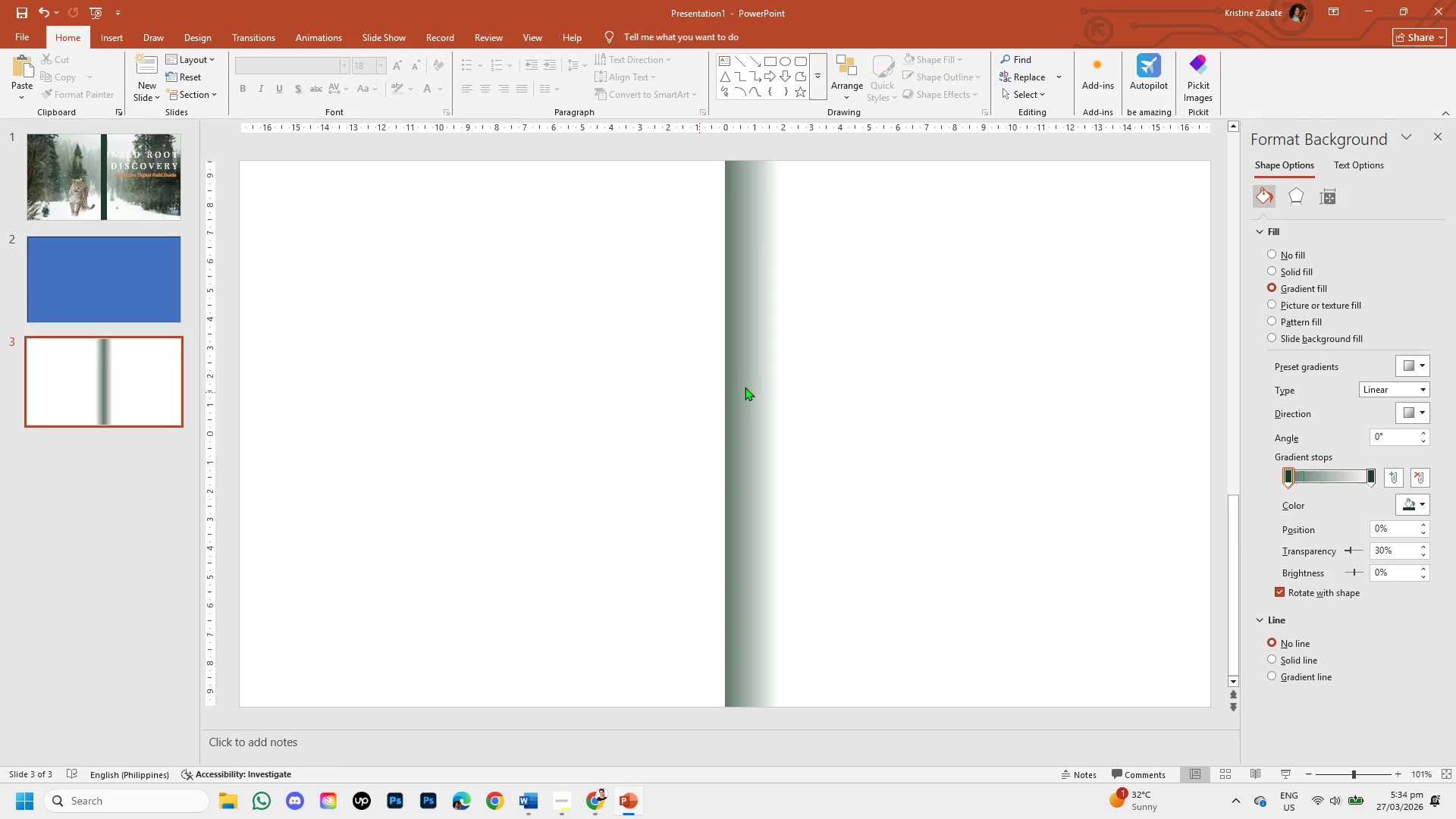 
left_click([745, 388])
 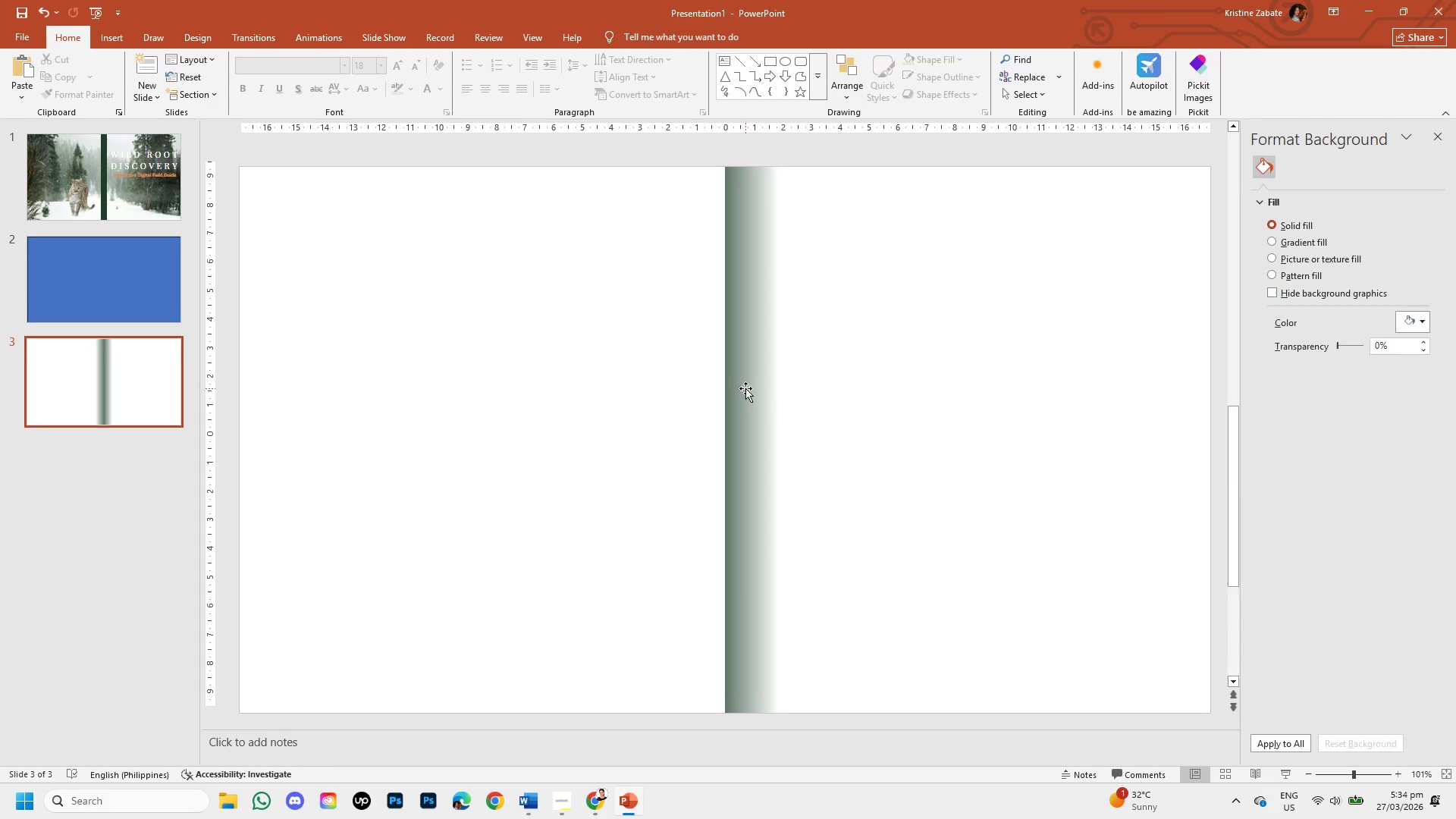 
key(Backspace)
 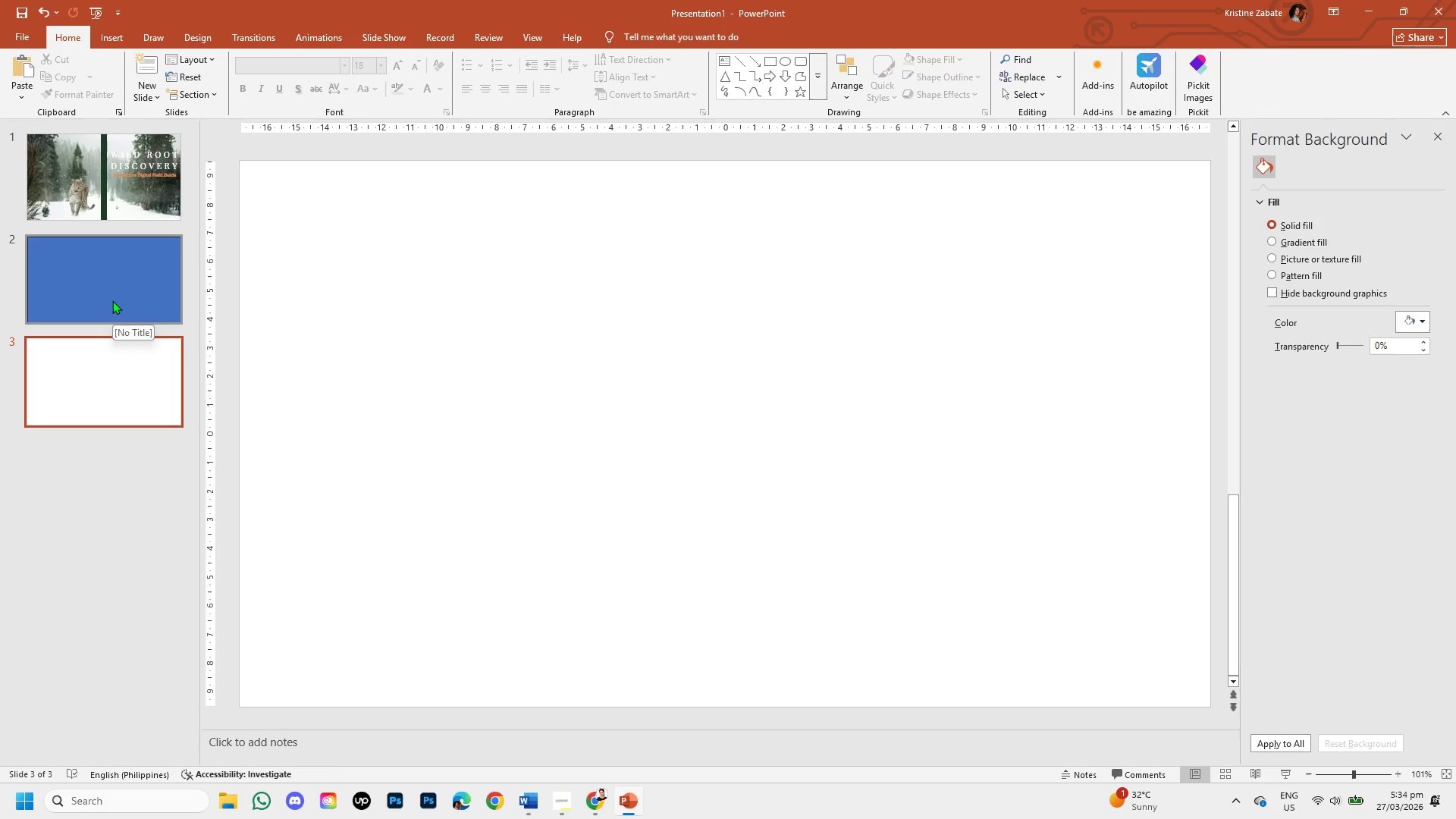 
left_click([112, 300])
 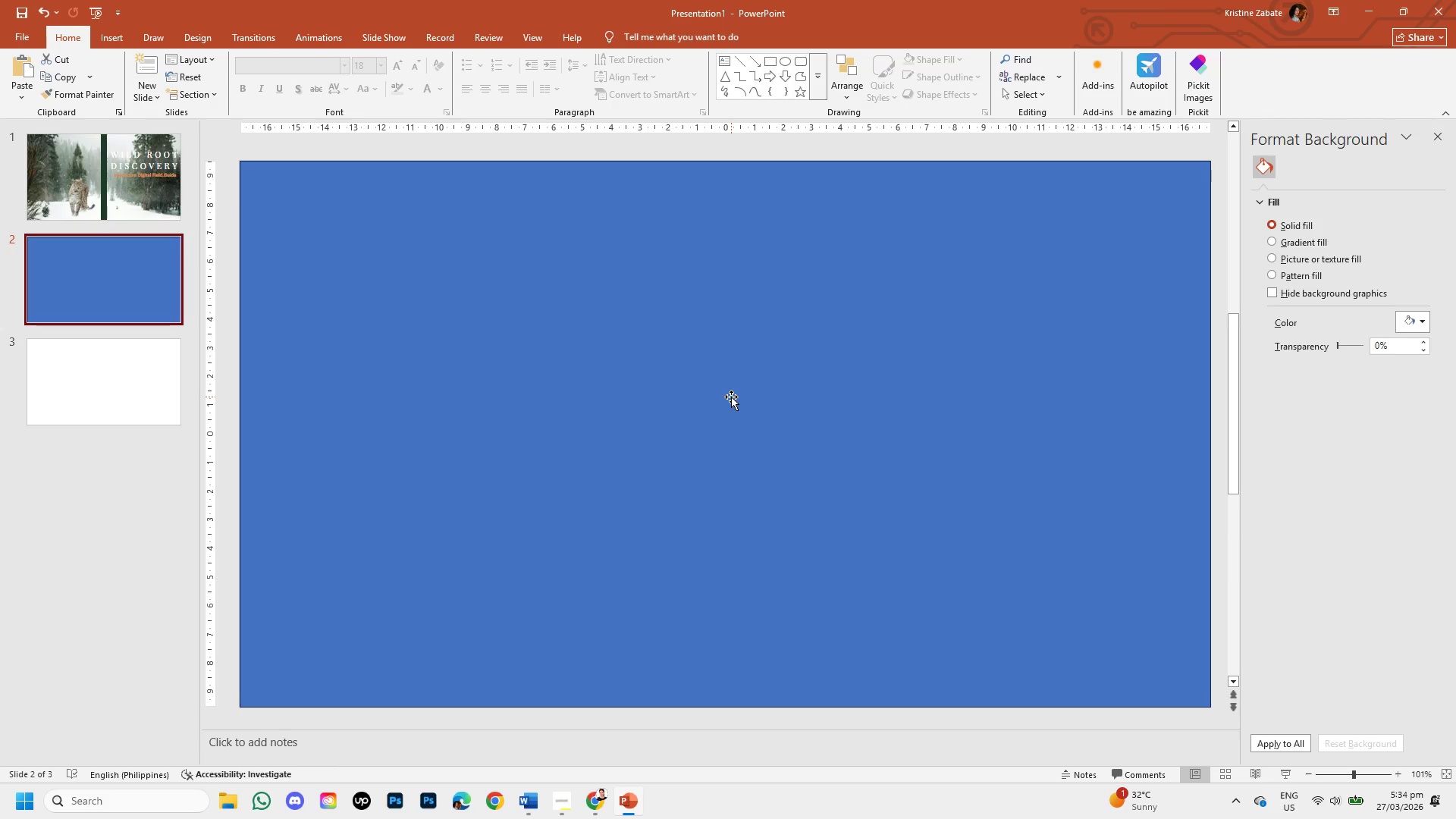 
left_click([731, 397])
 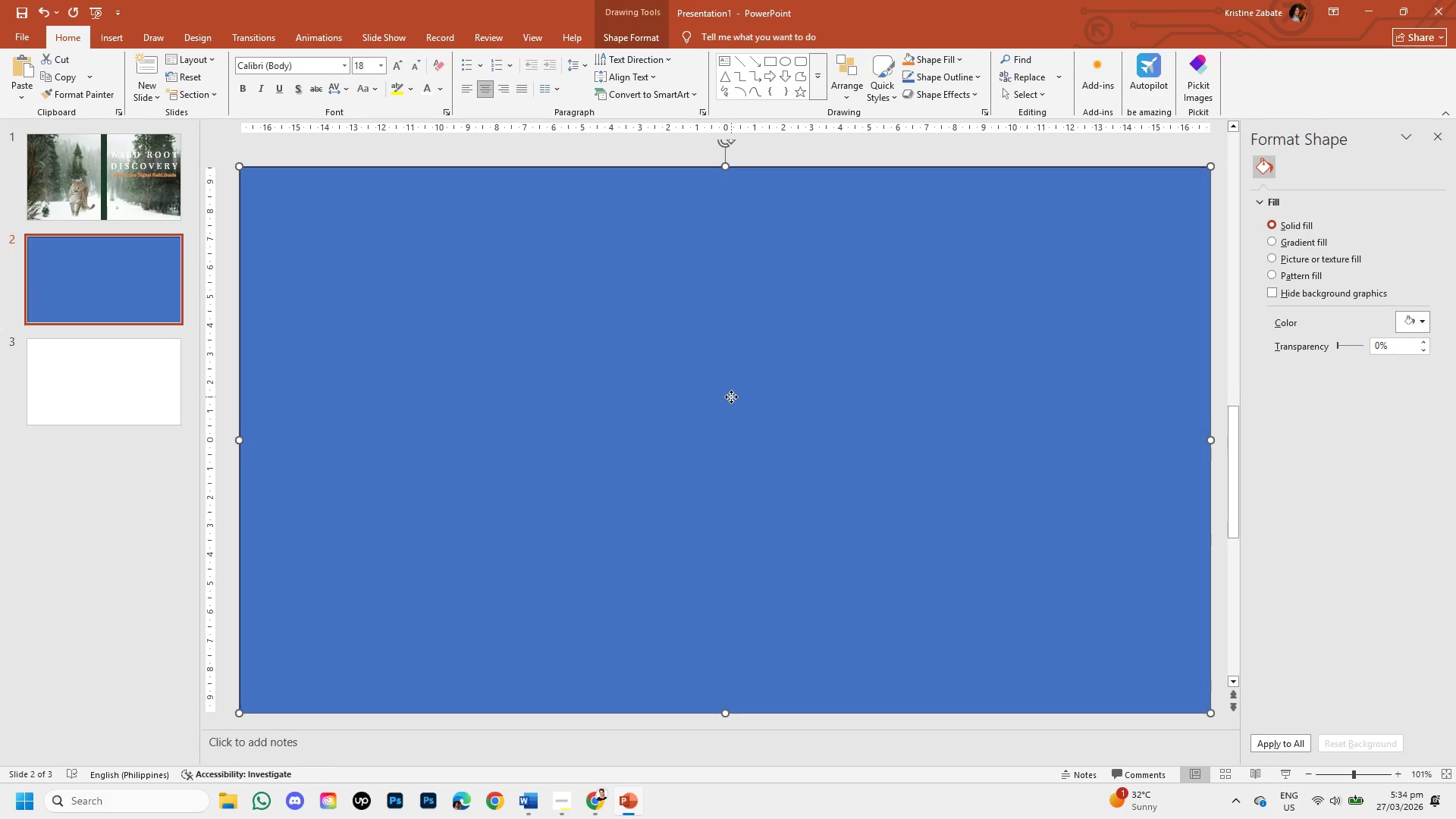 
right_click([731, 397])
 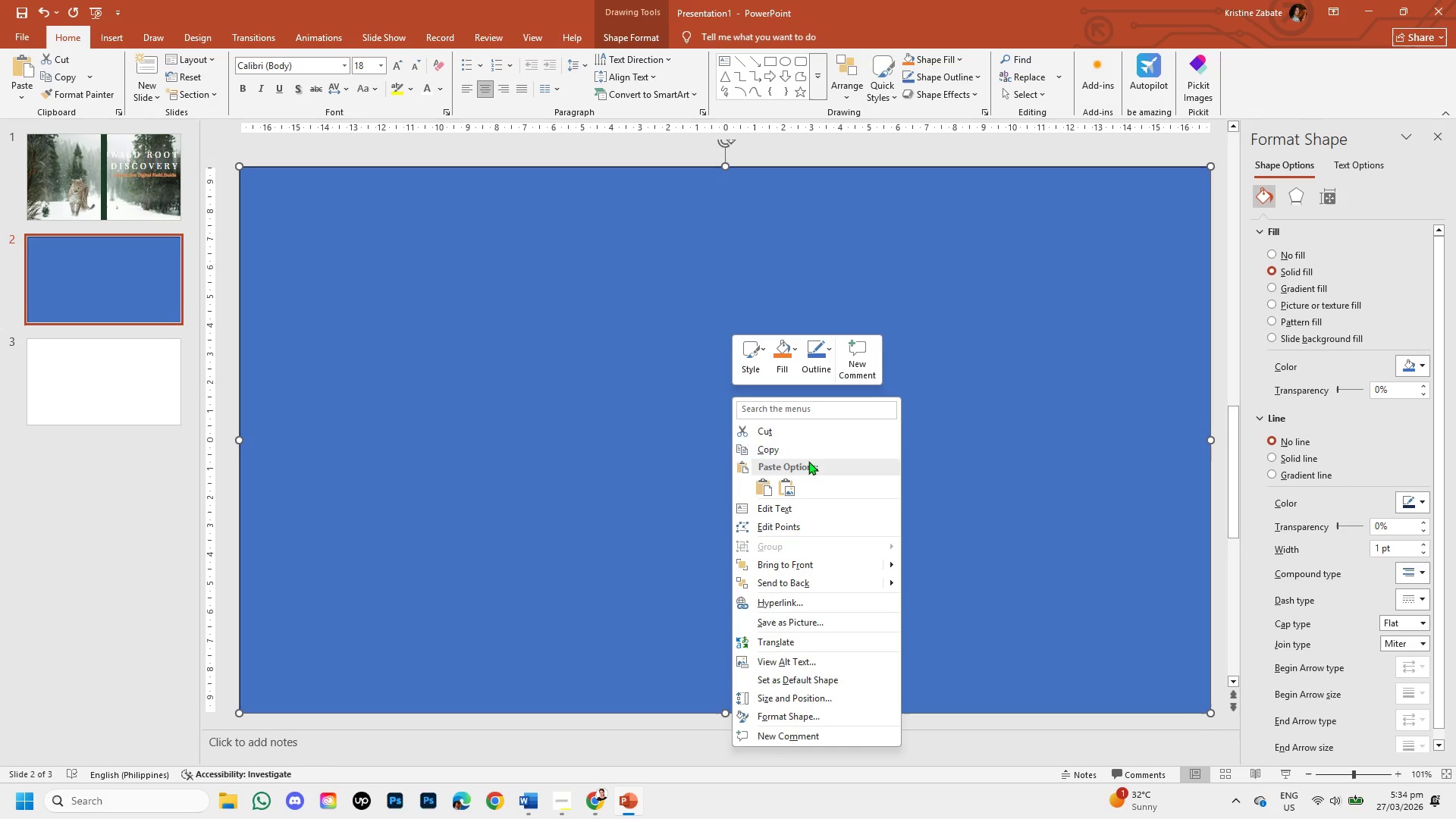 
left_click([806, 448])
 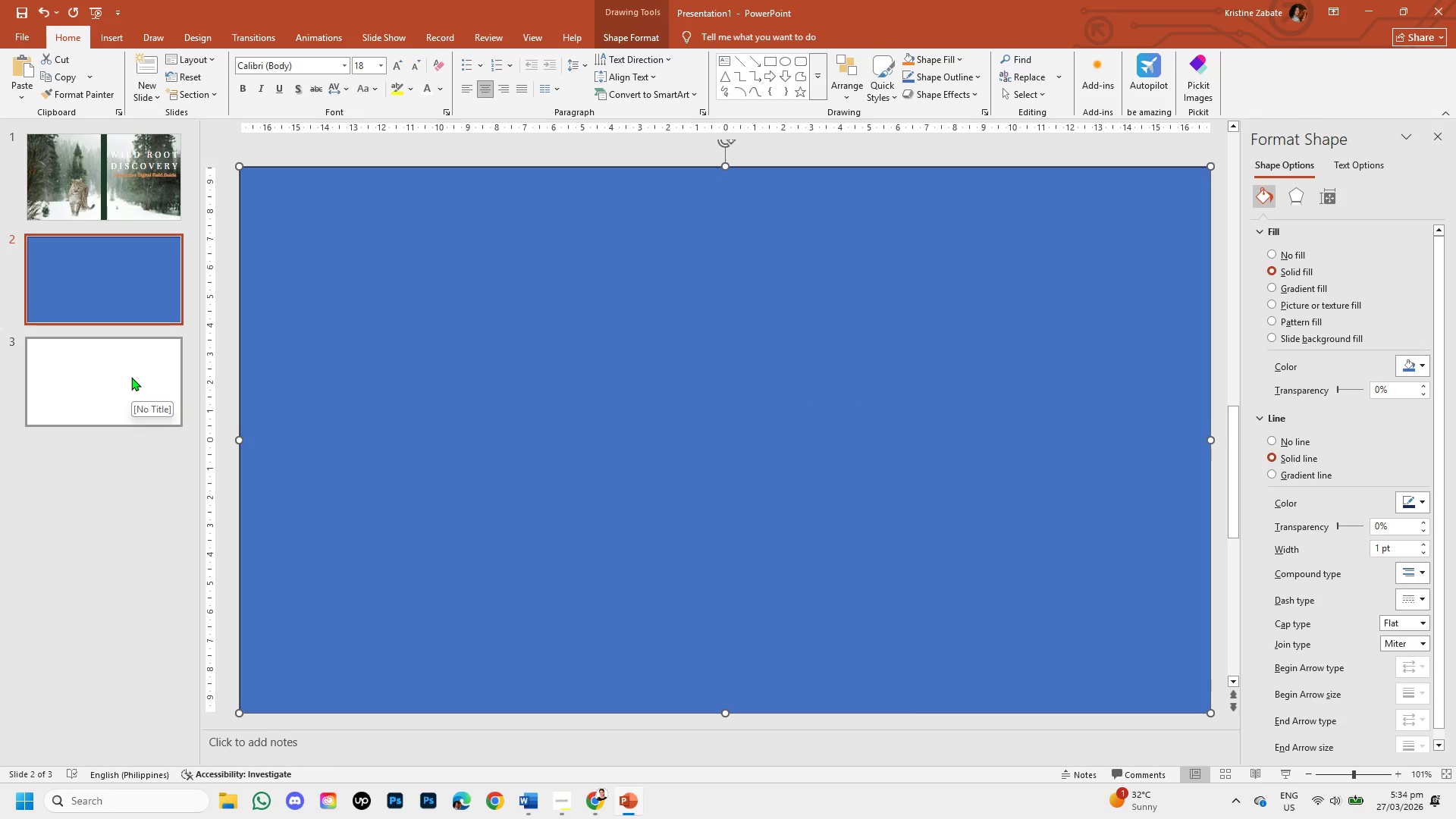 
left_click([131, 377])
 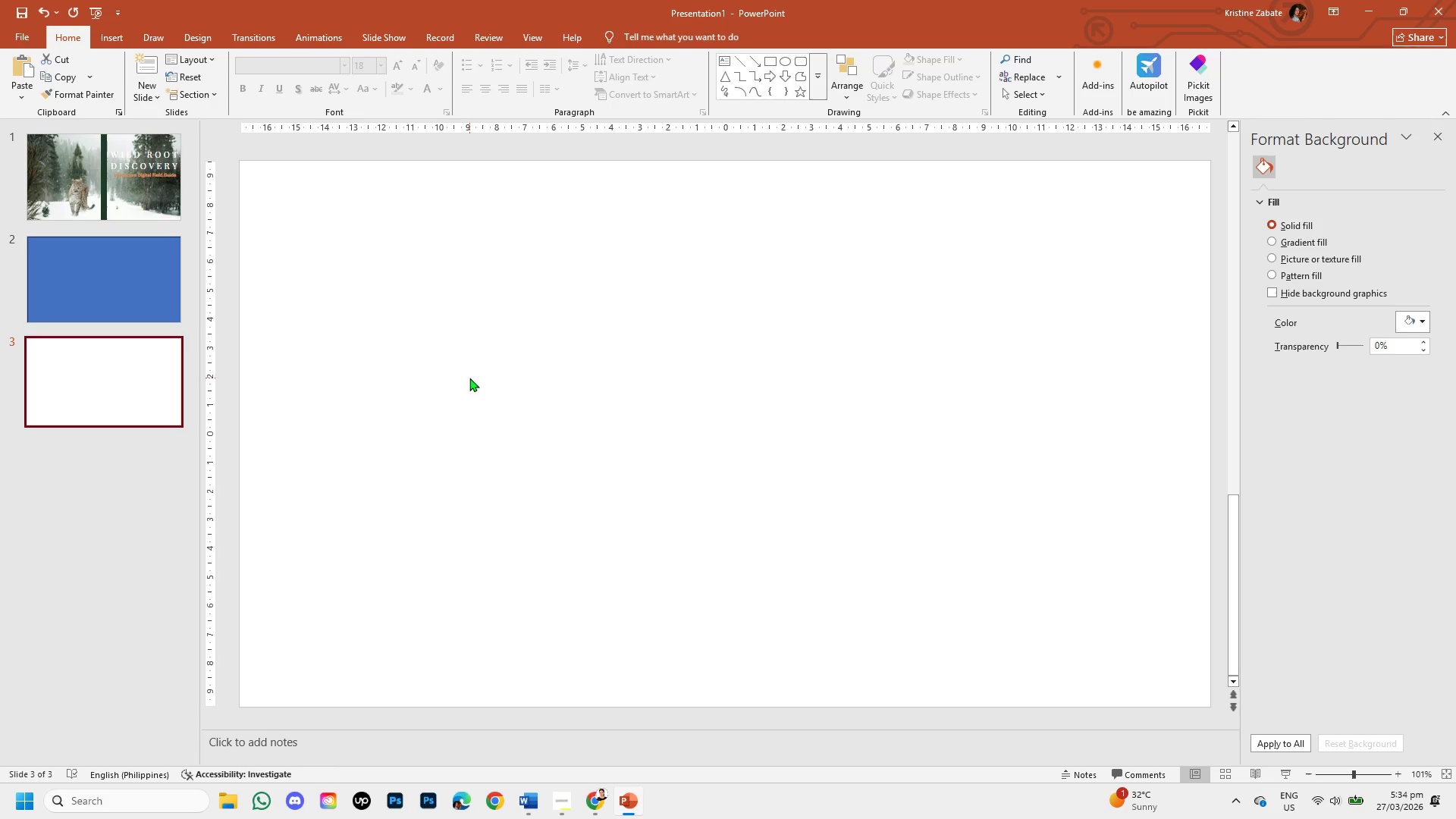 
key(Control+V)
 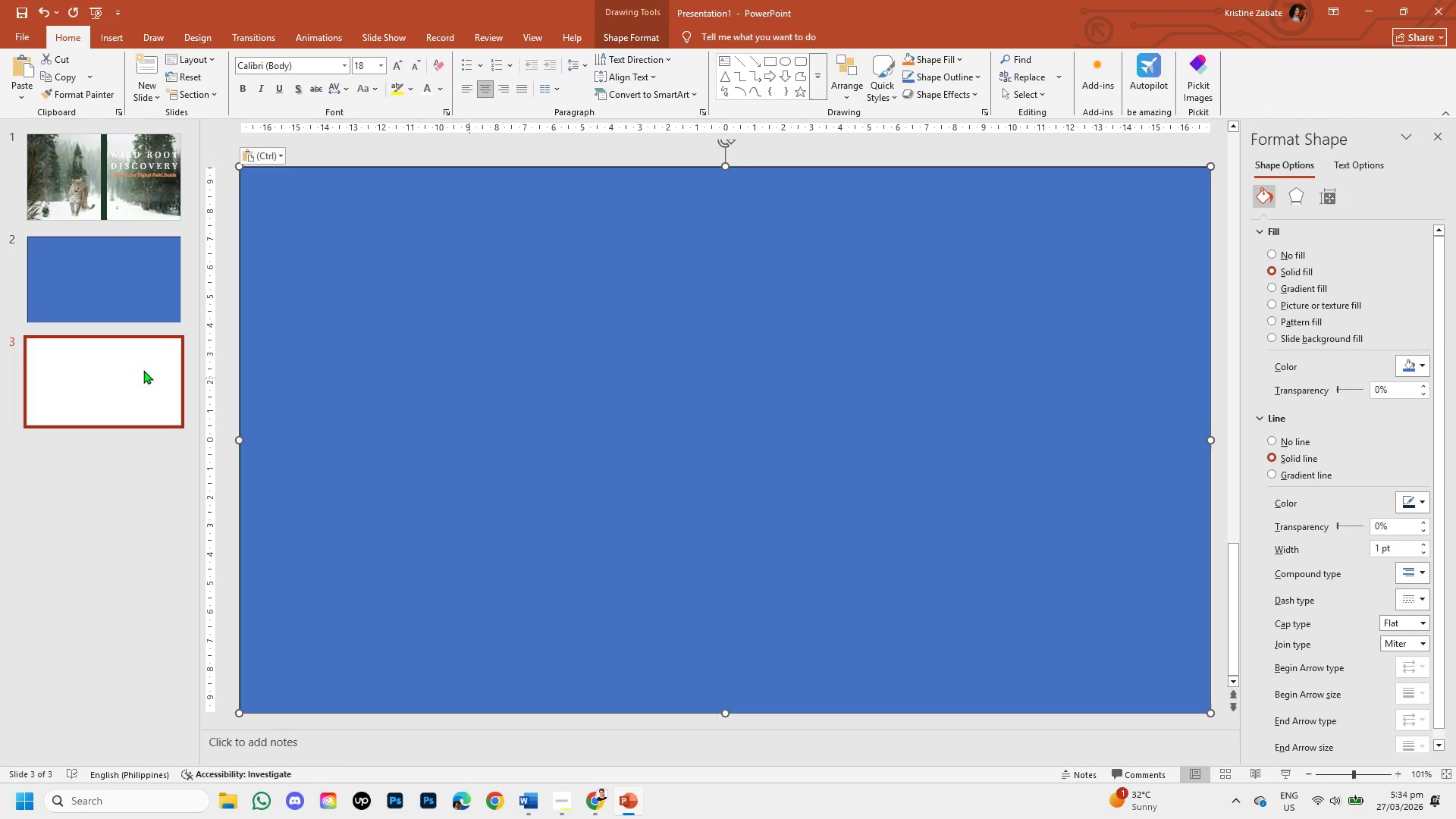 
left_click_drag(start_coordinate=[138, 372], to_coordinate=[111, 259])
 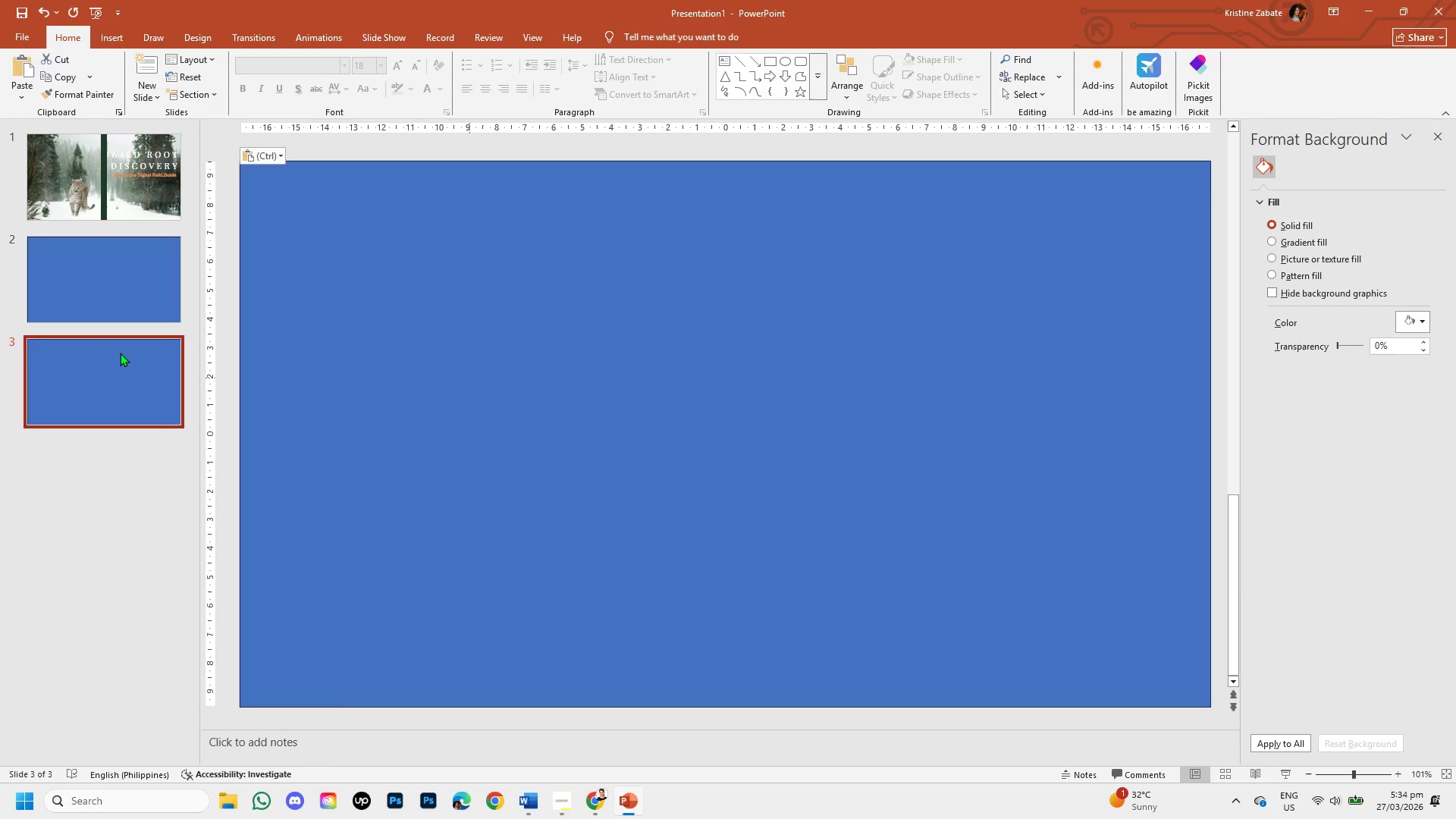 
left_click_drag(start_coordinate=[120, 356], to_coordinate=[144, 242])
 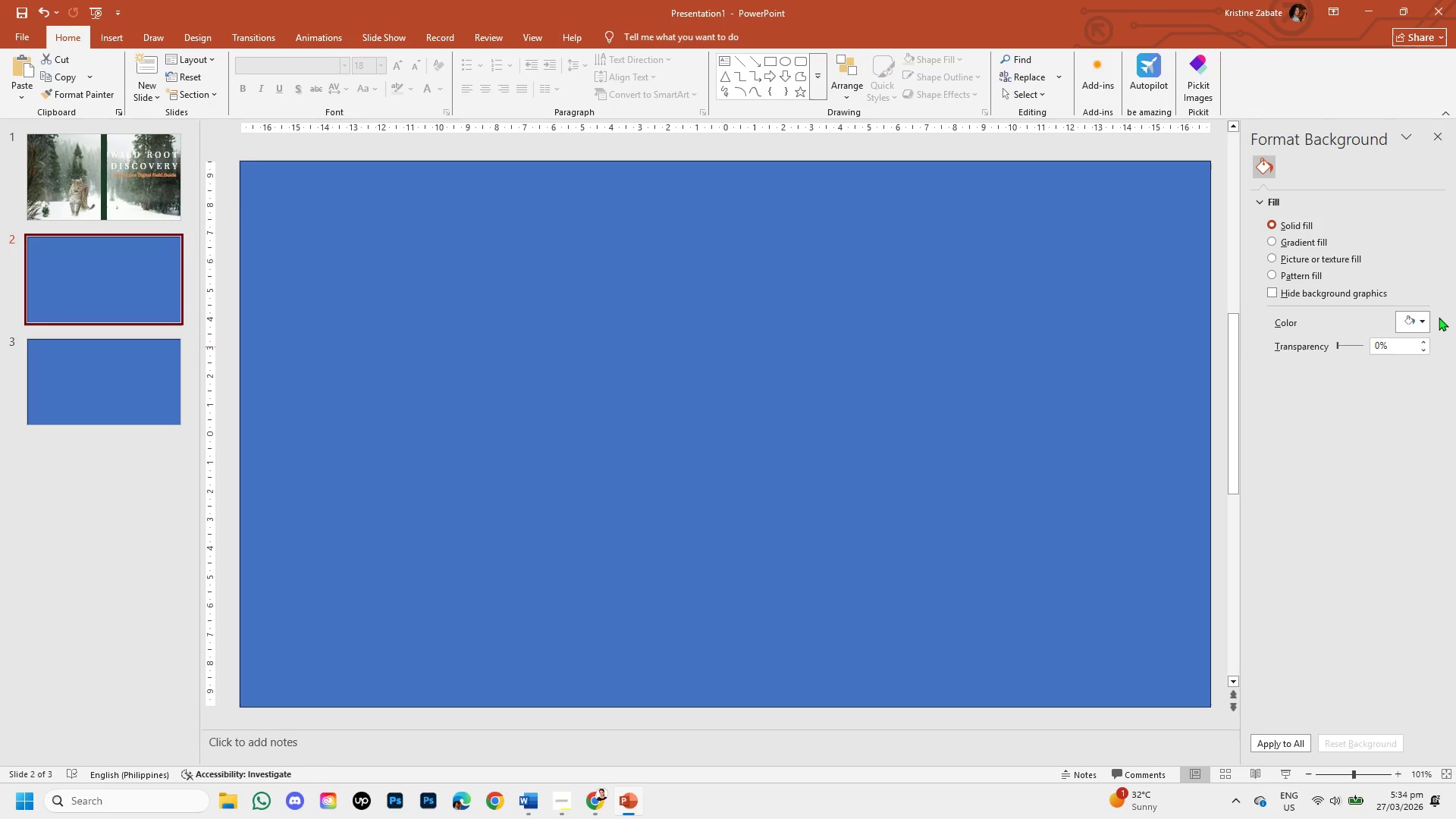 
left_click([1417, 318])
 